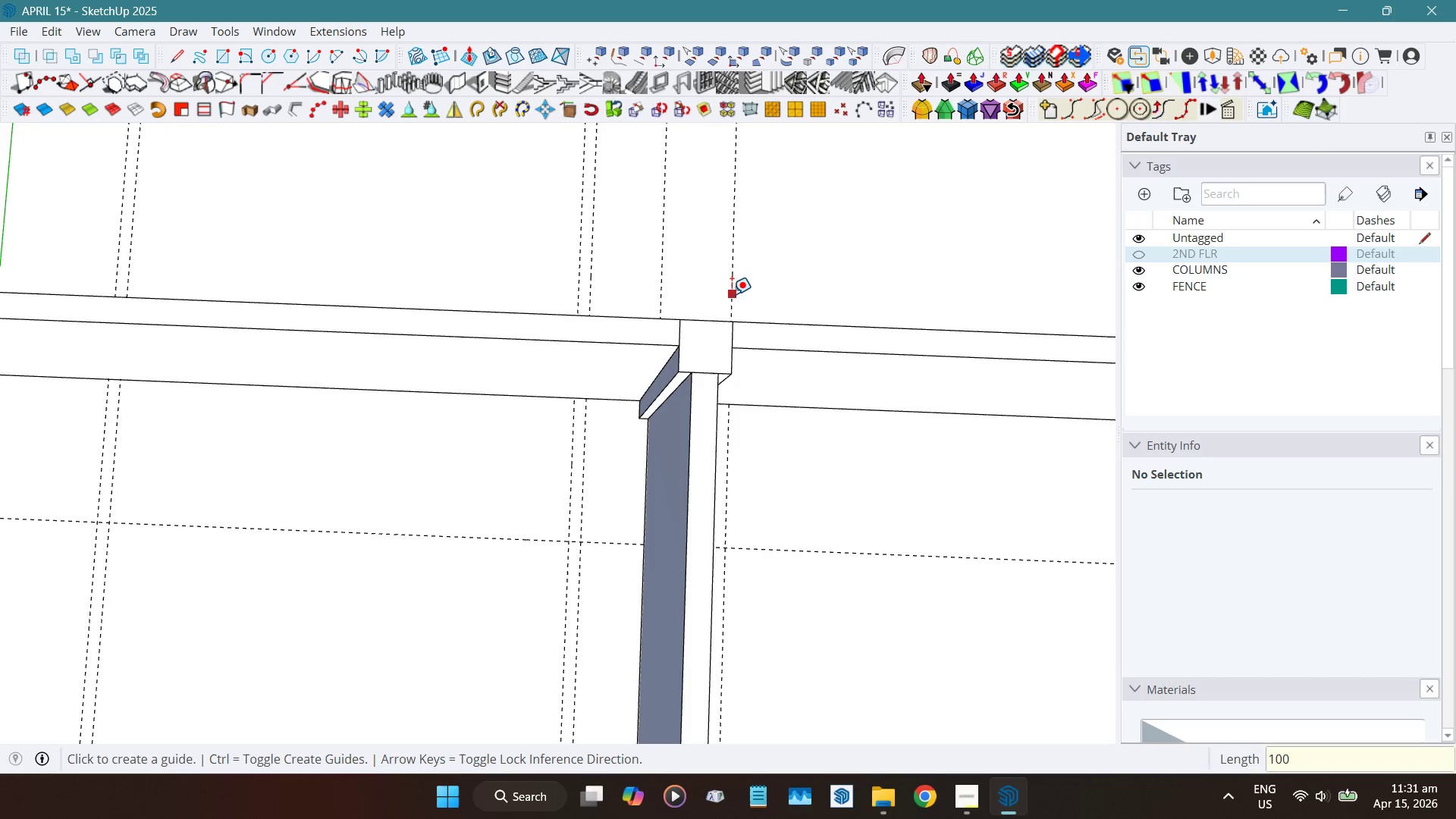 
left_click_drag(start_coordinate=[733, 293], to_coordinate=[764, 293])
 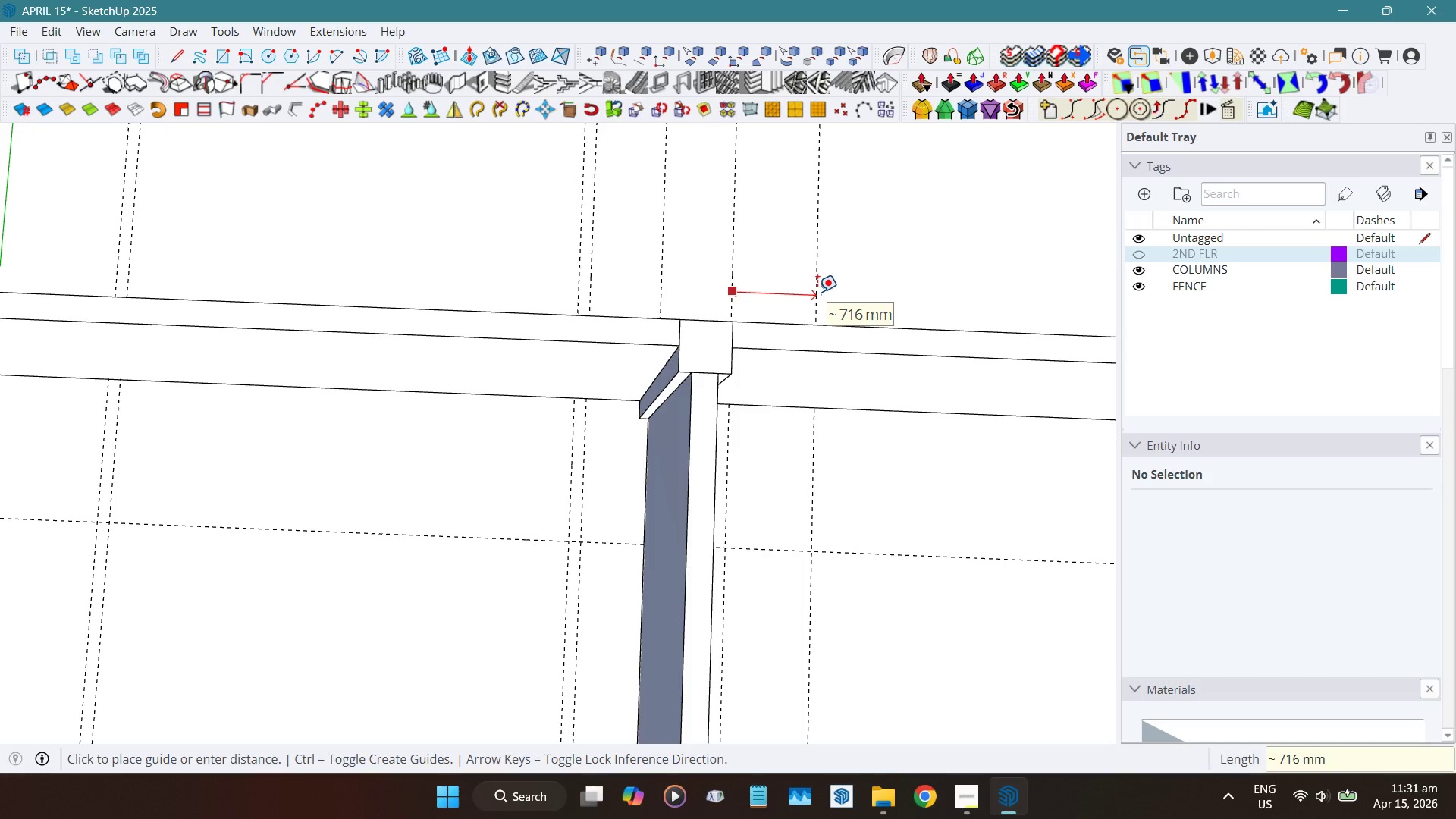 
key(Numpad1)
 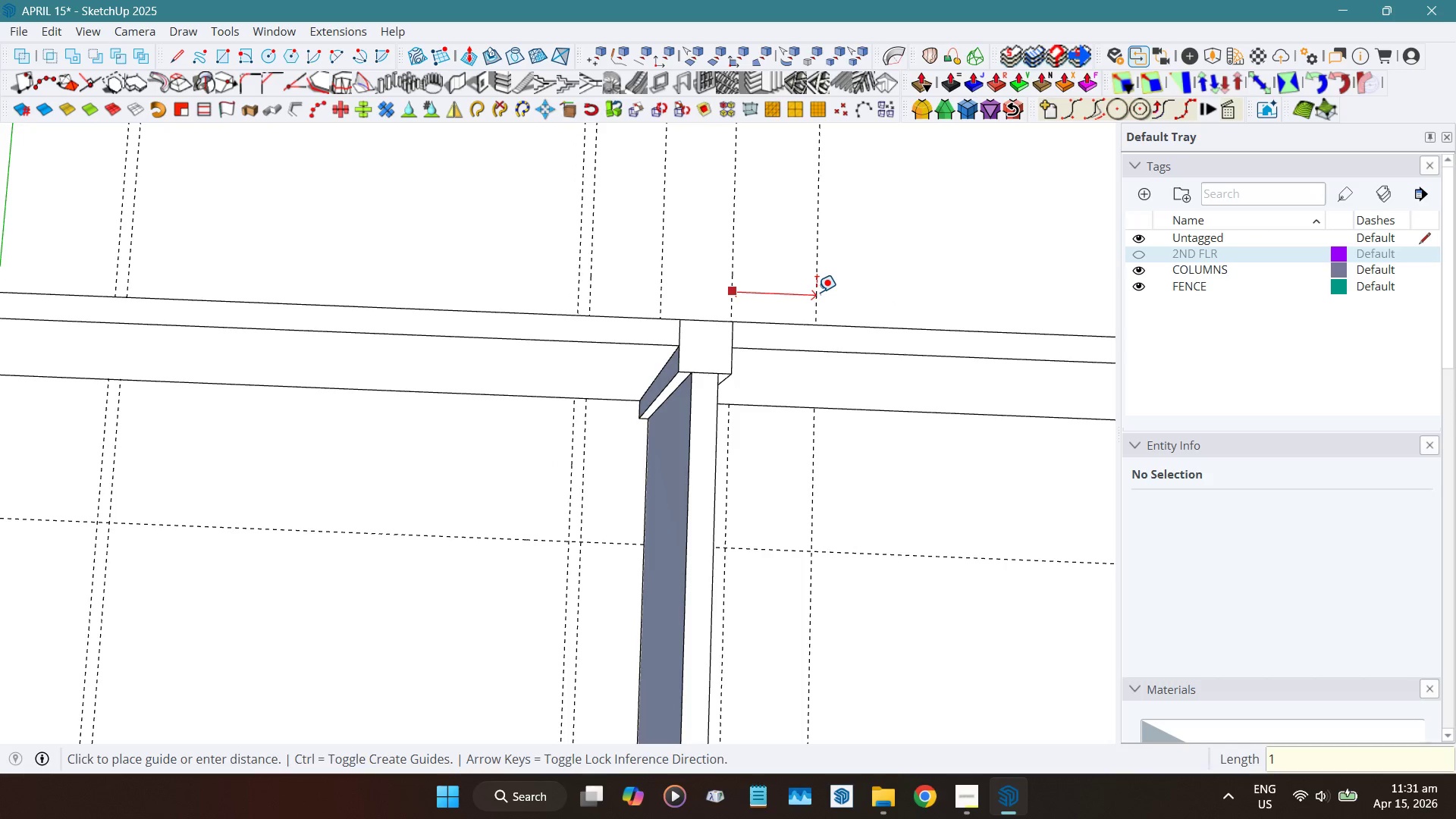 
key(Numpad0)
 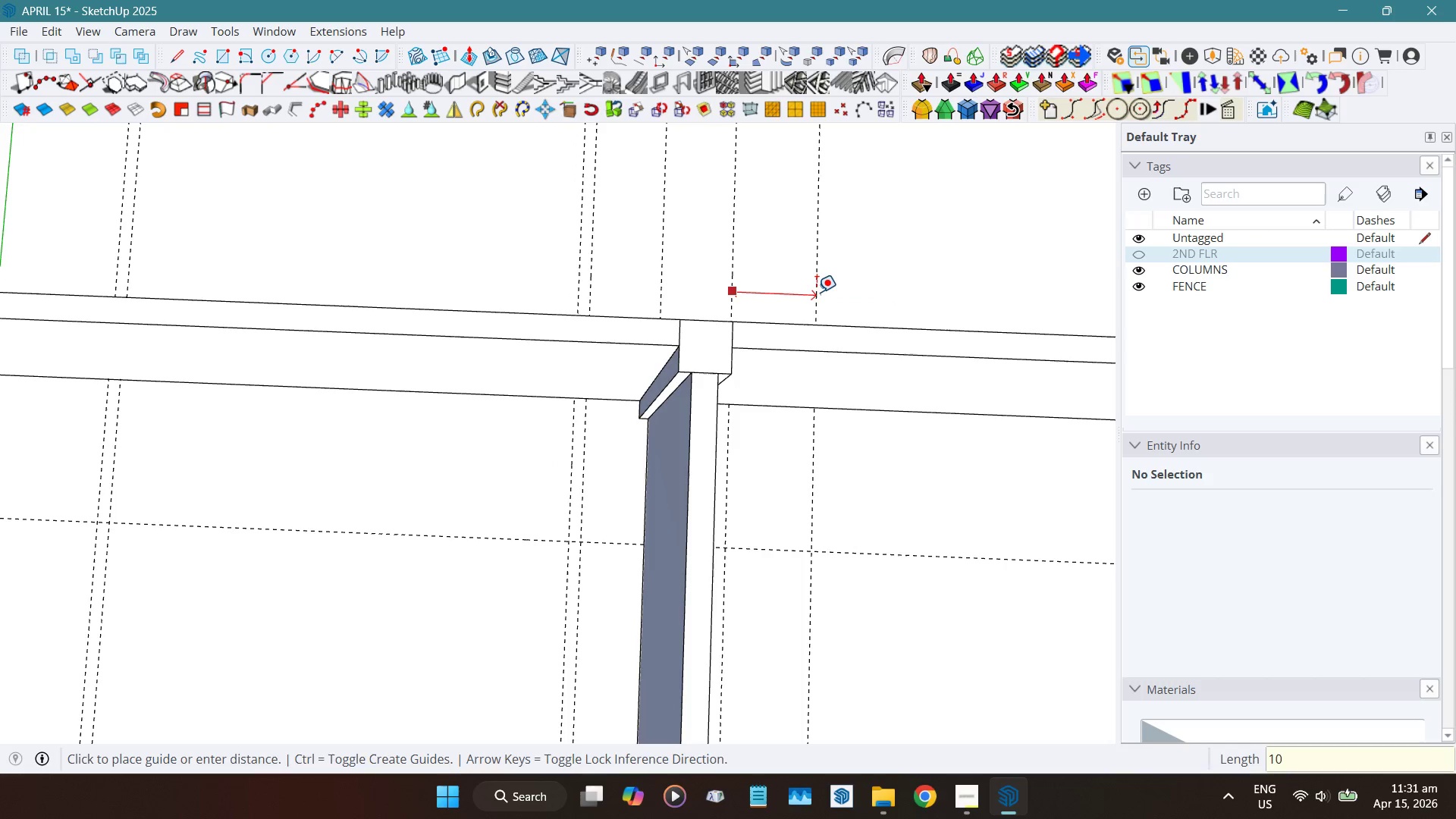 
key(Numpad0)
 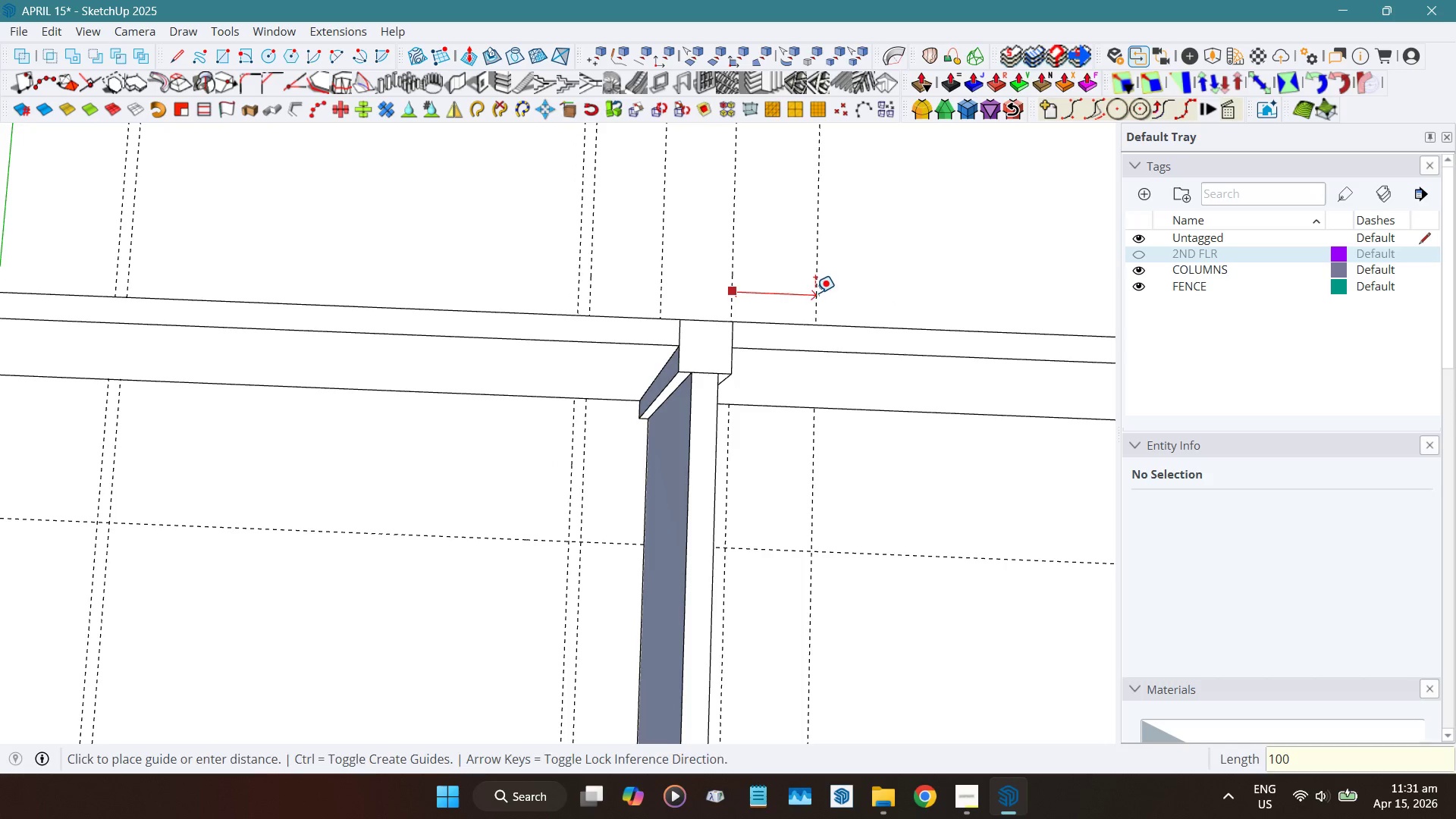 
key(NumpadEnter)
 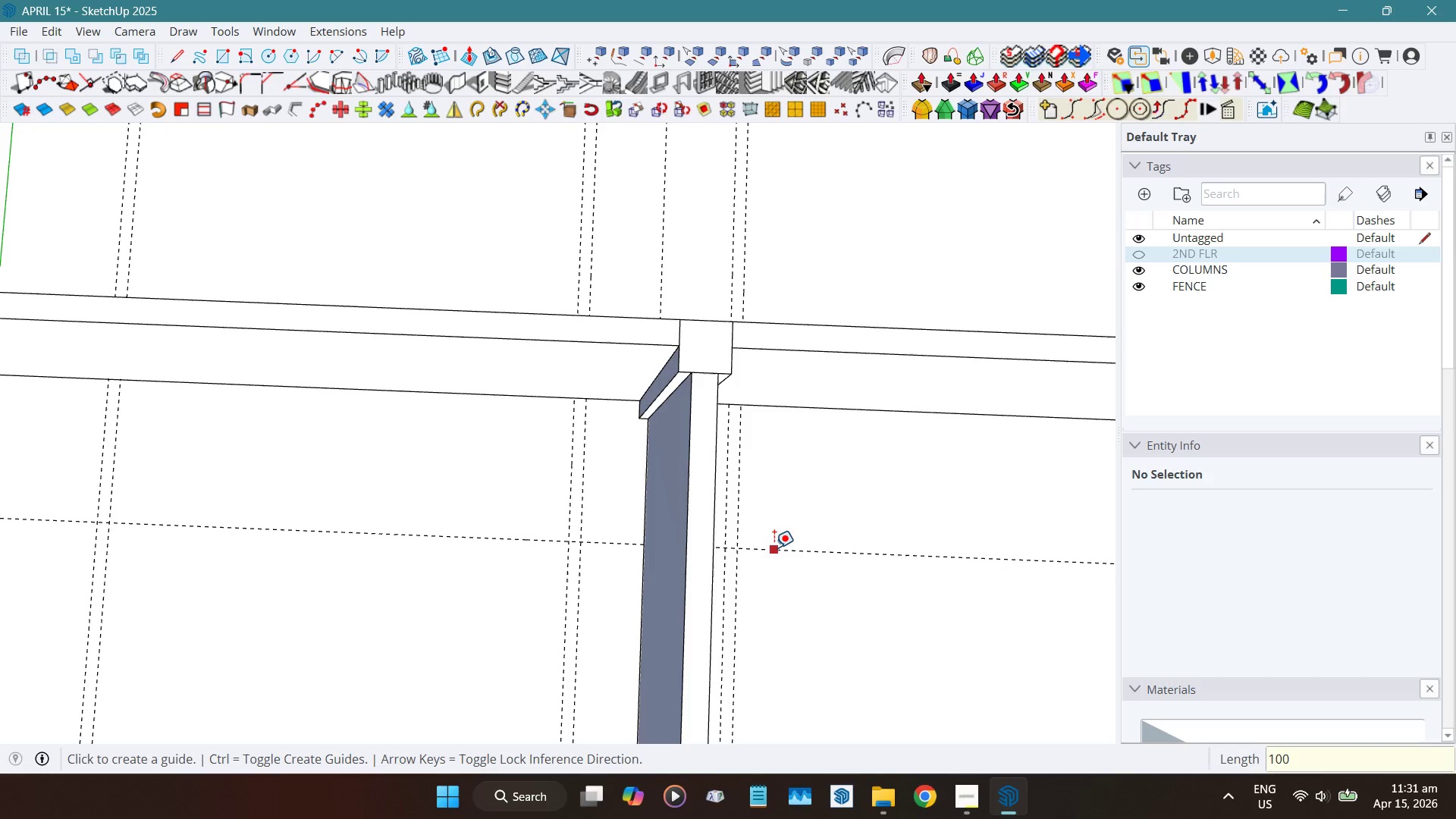 
left_click([774, 548])
 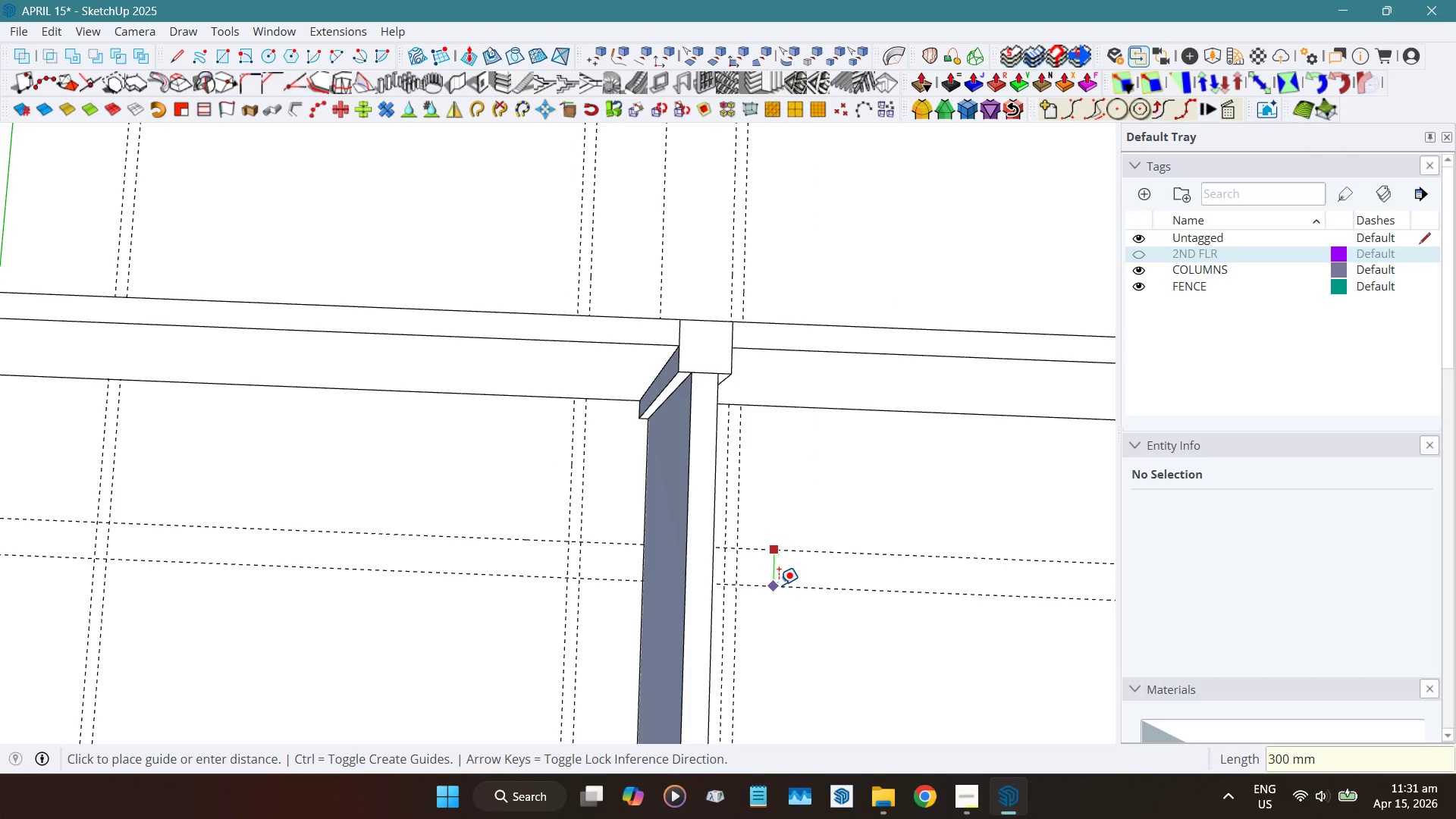 
key(Numpad1)
 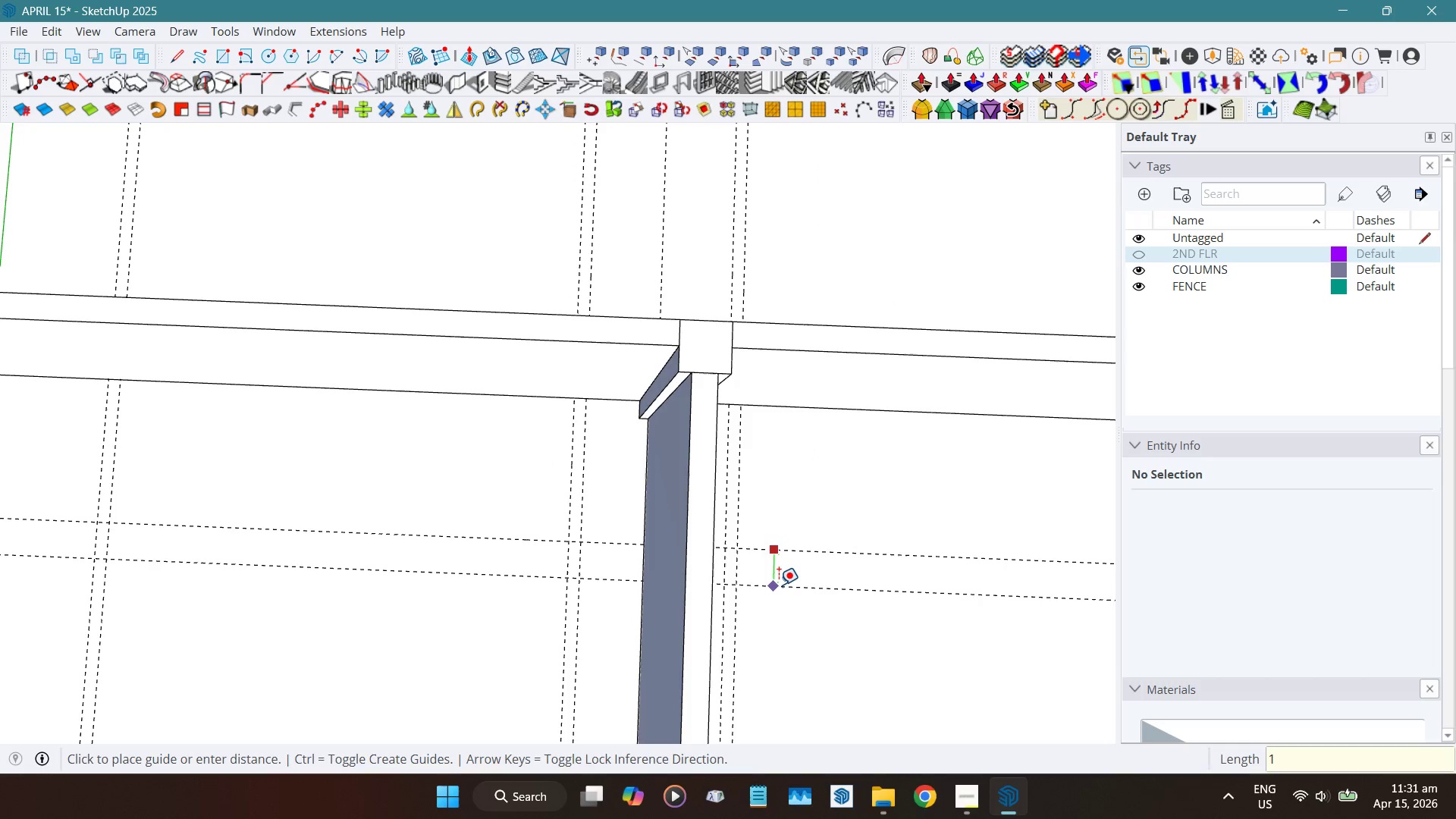 
key(Numpad0)
 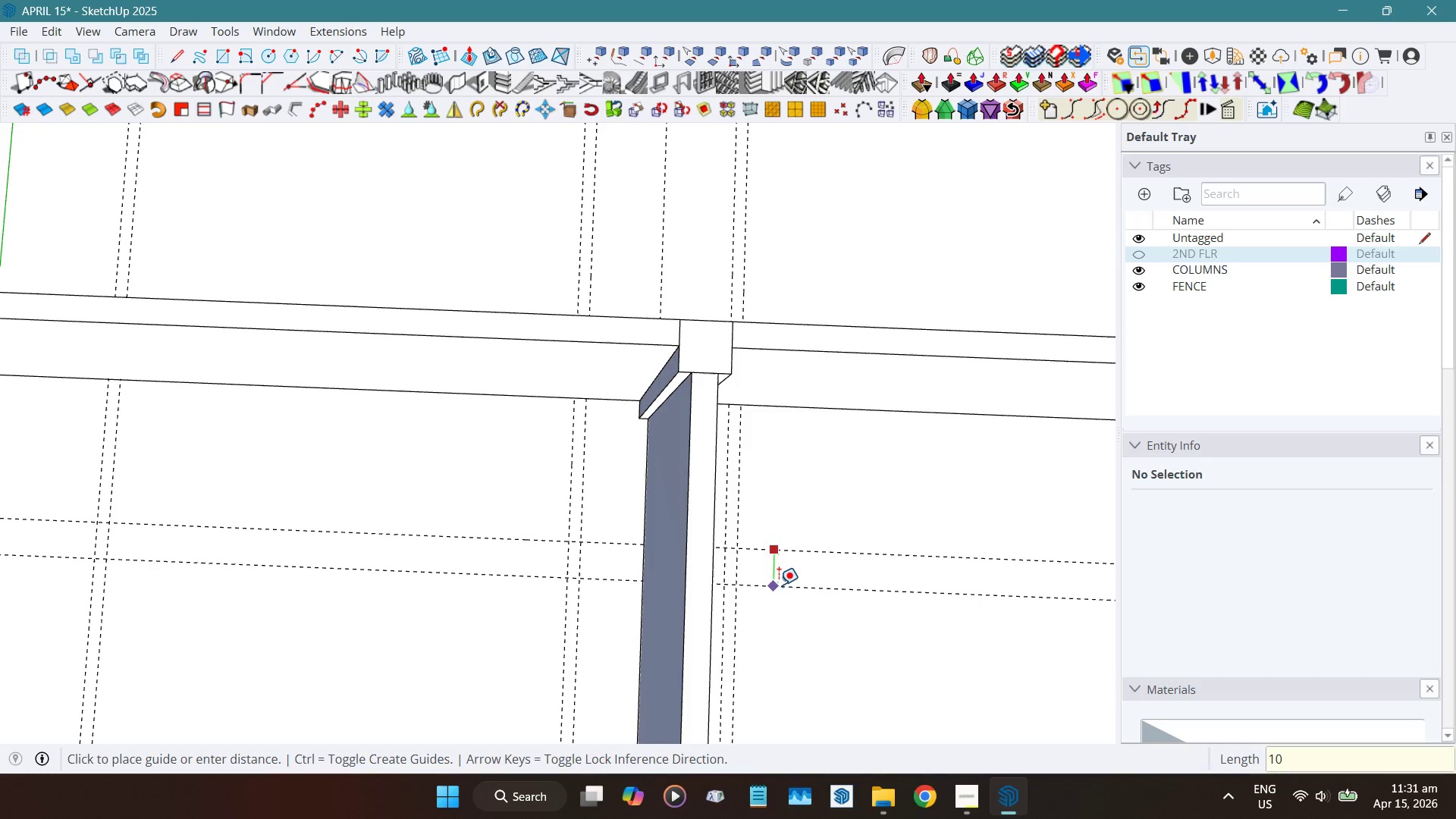 
key(Numpad0)
 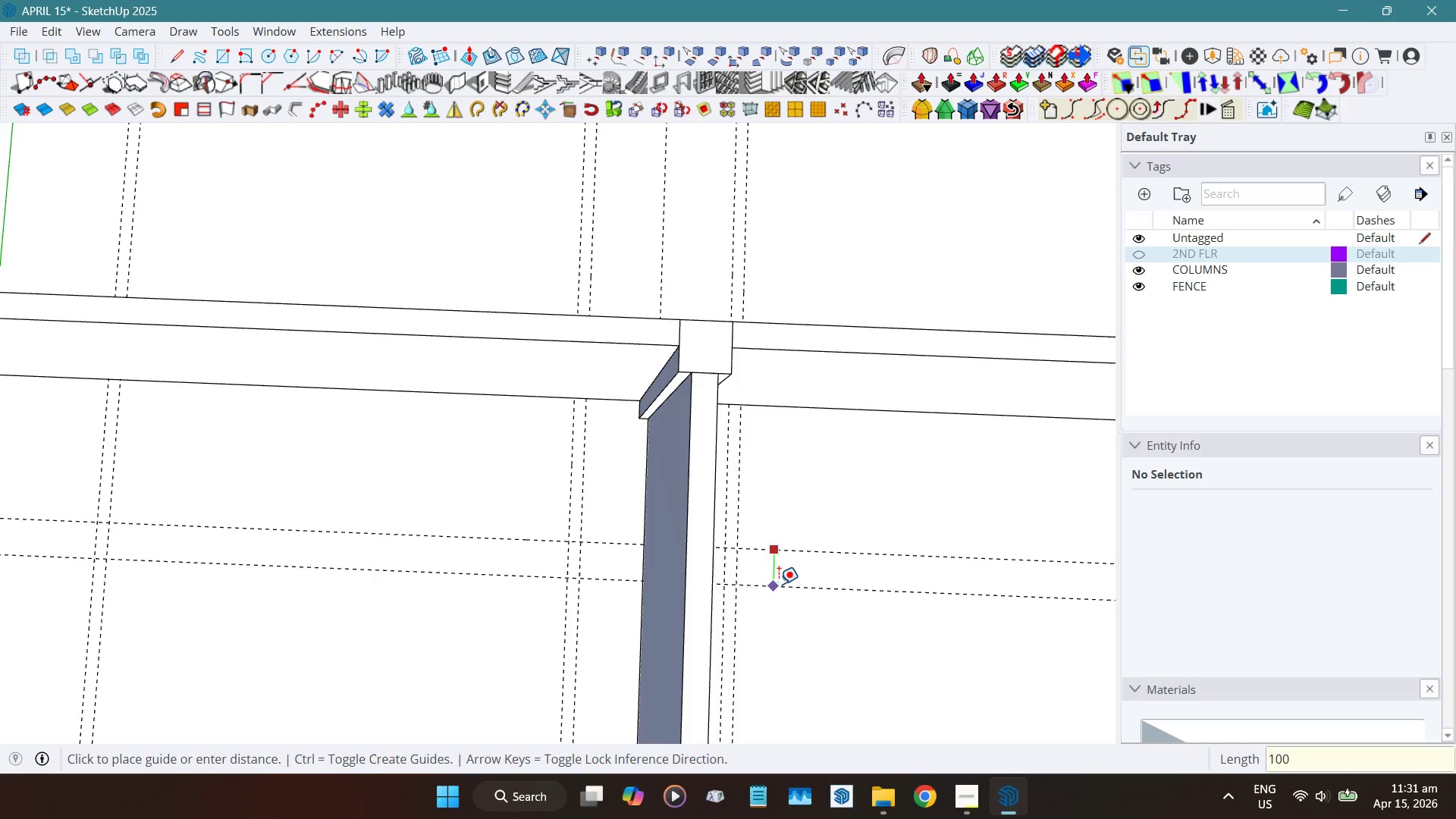 
key(NumpadEnter)
 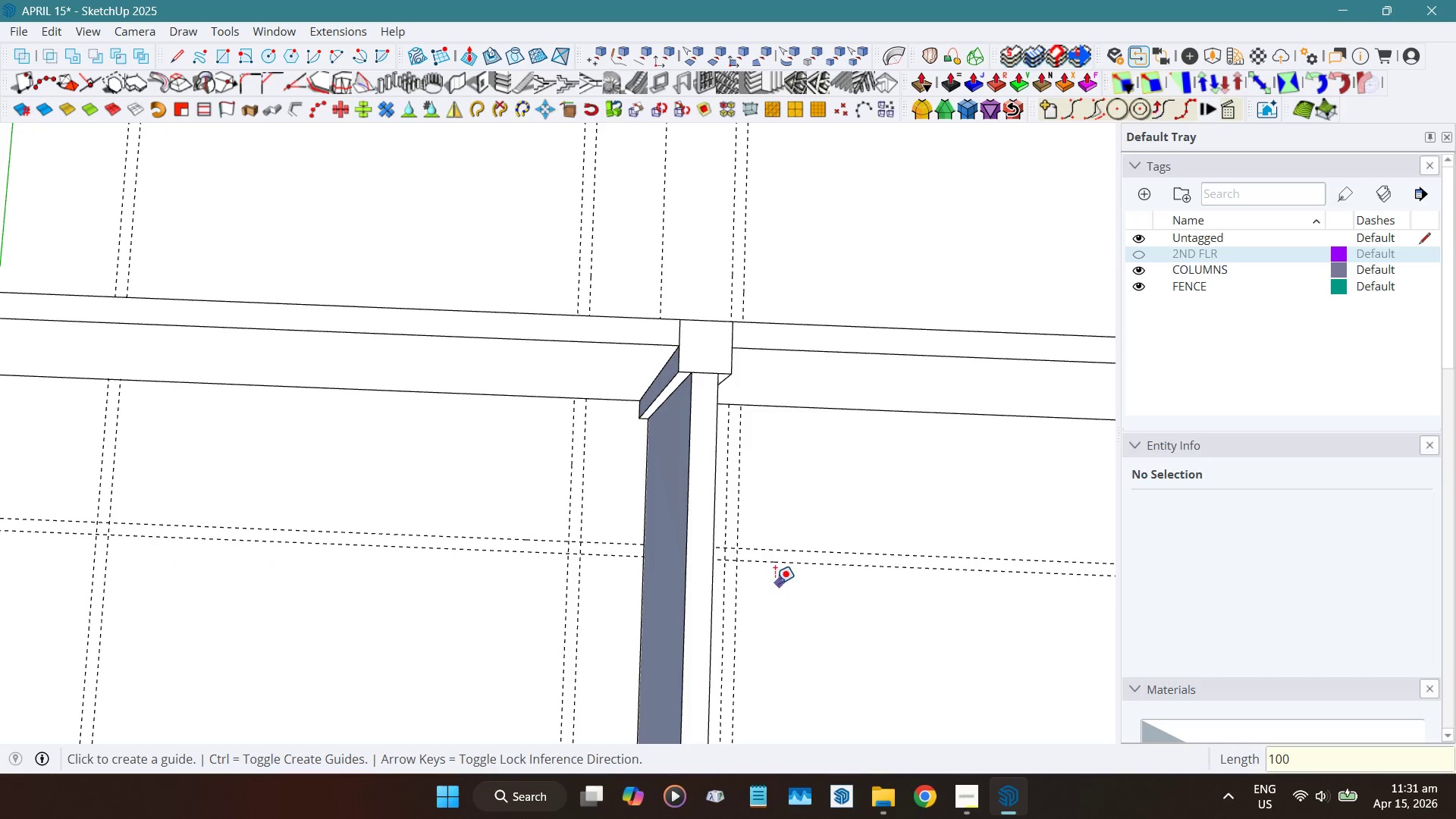 
key(Space)
 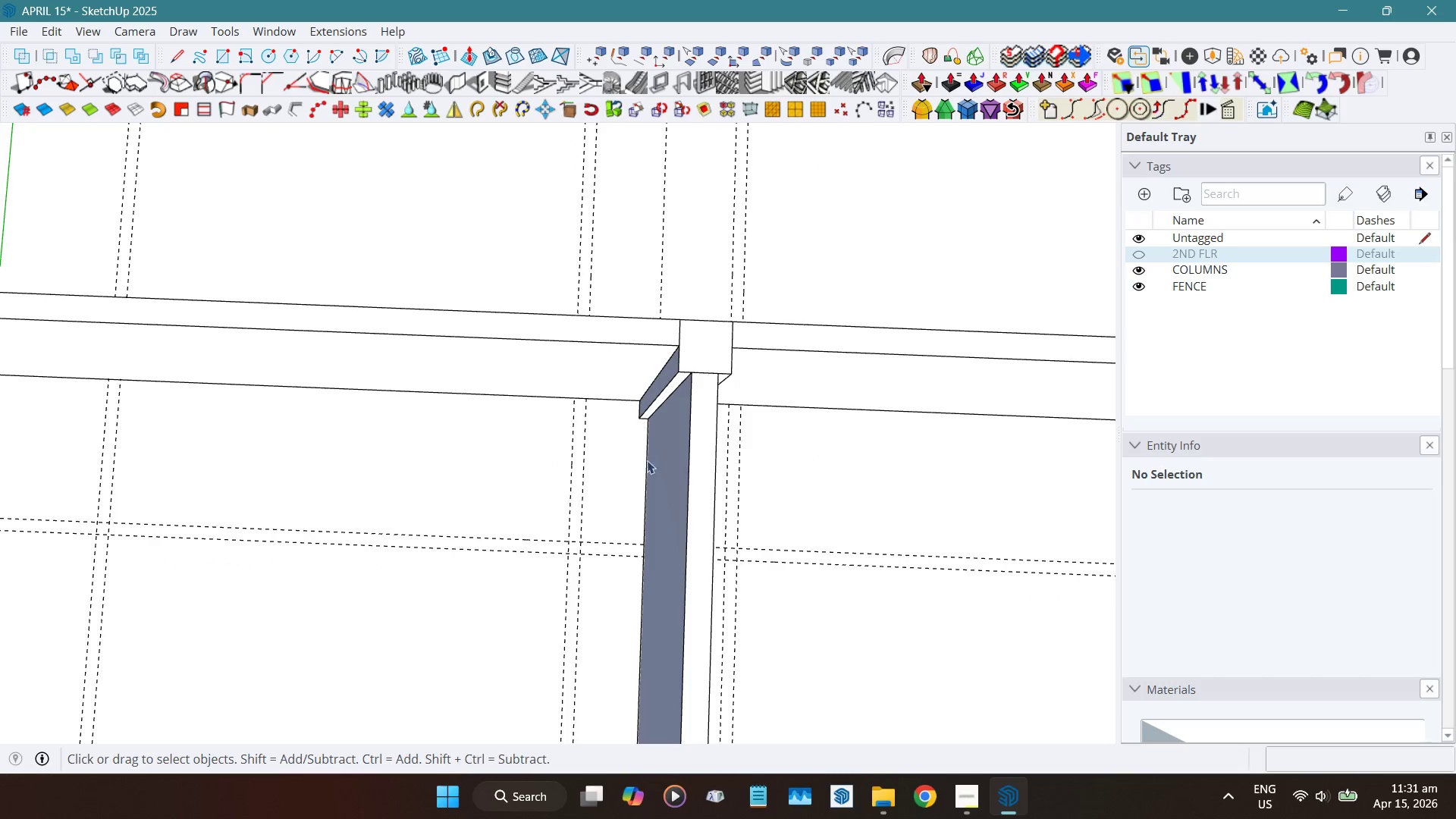 
key(T)
 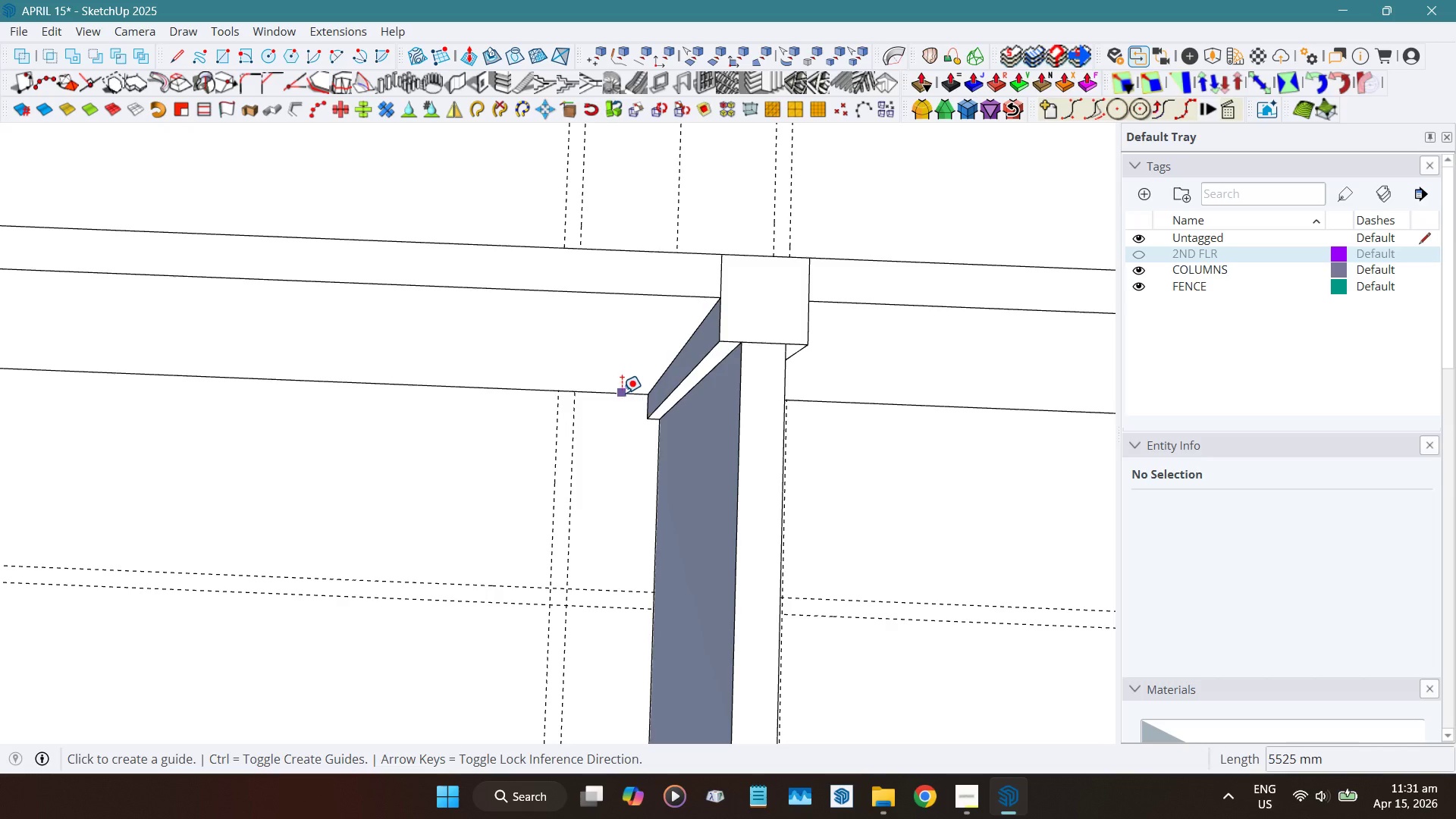 
scroll: coordinate [617, 416], scroll_direction: up, amount: 3.0
 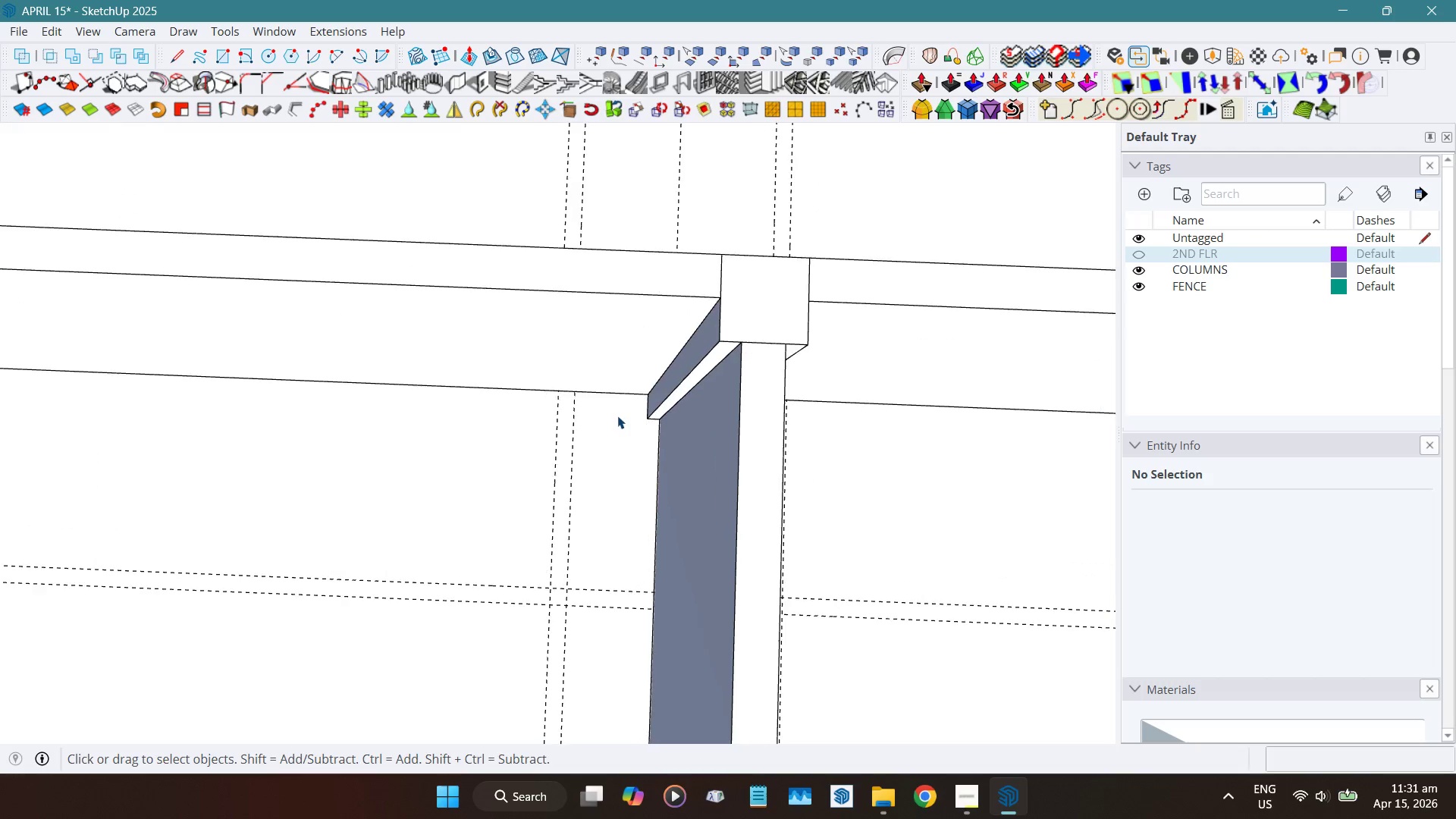 
left_click([622, 393])
 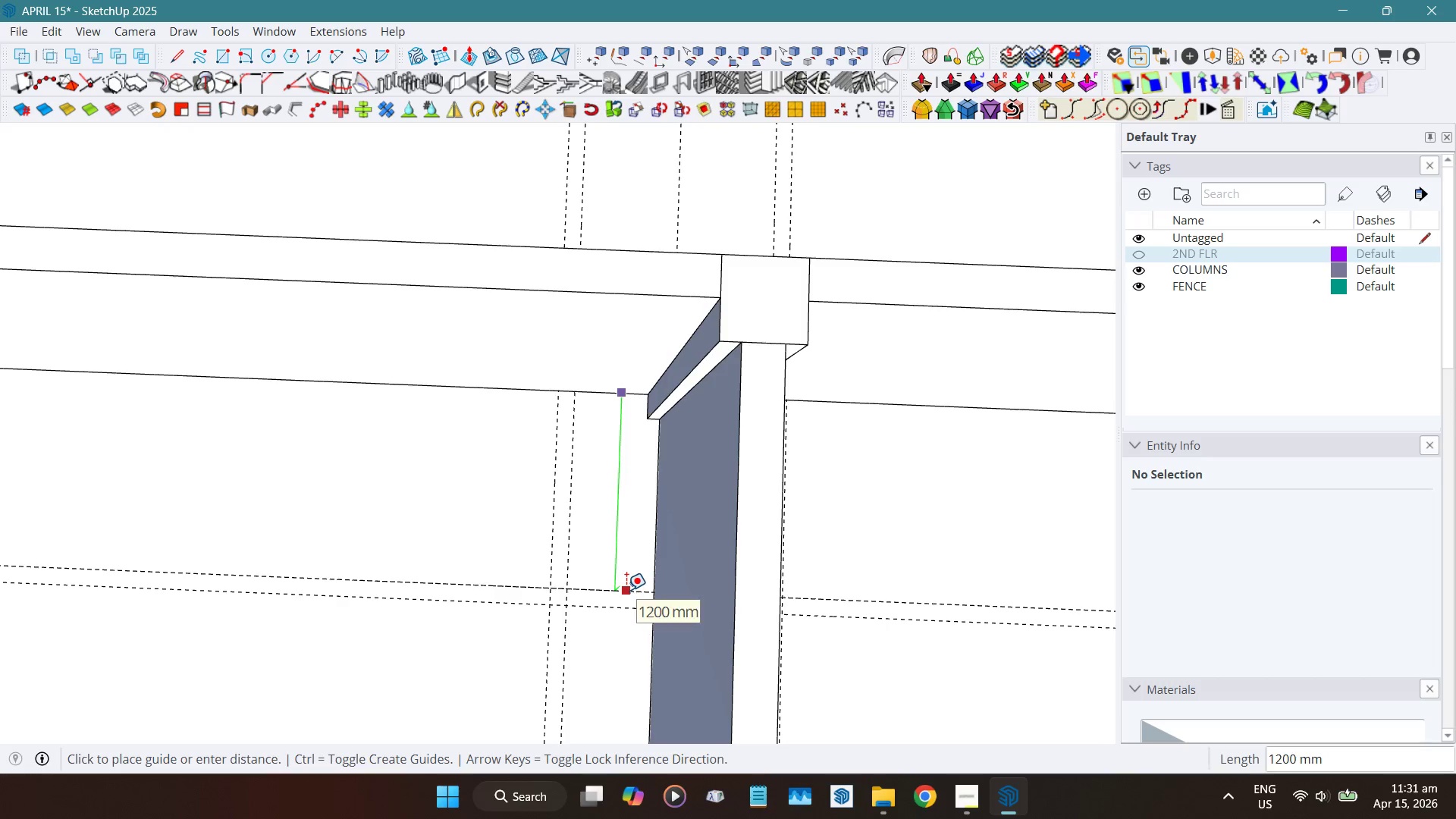 
key(Space)
 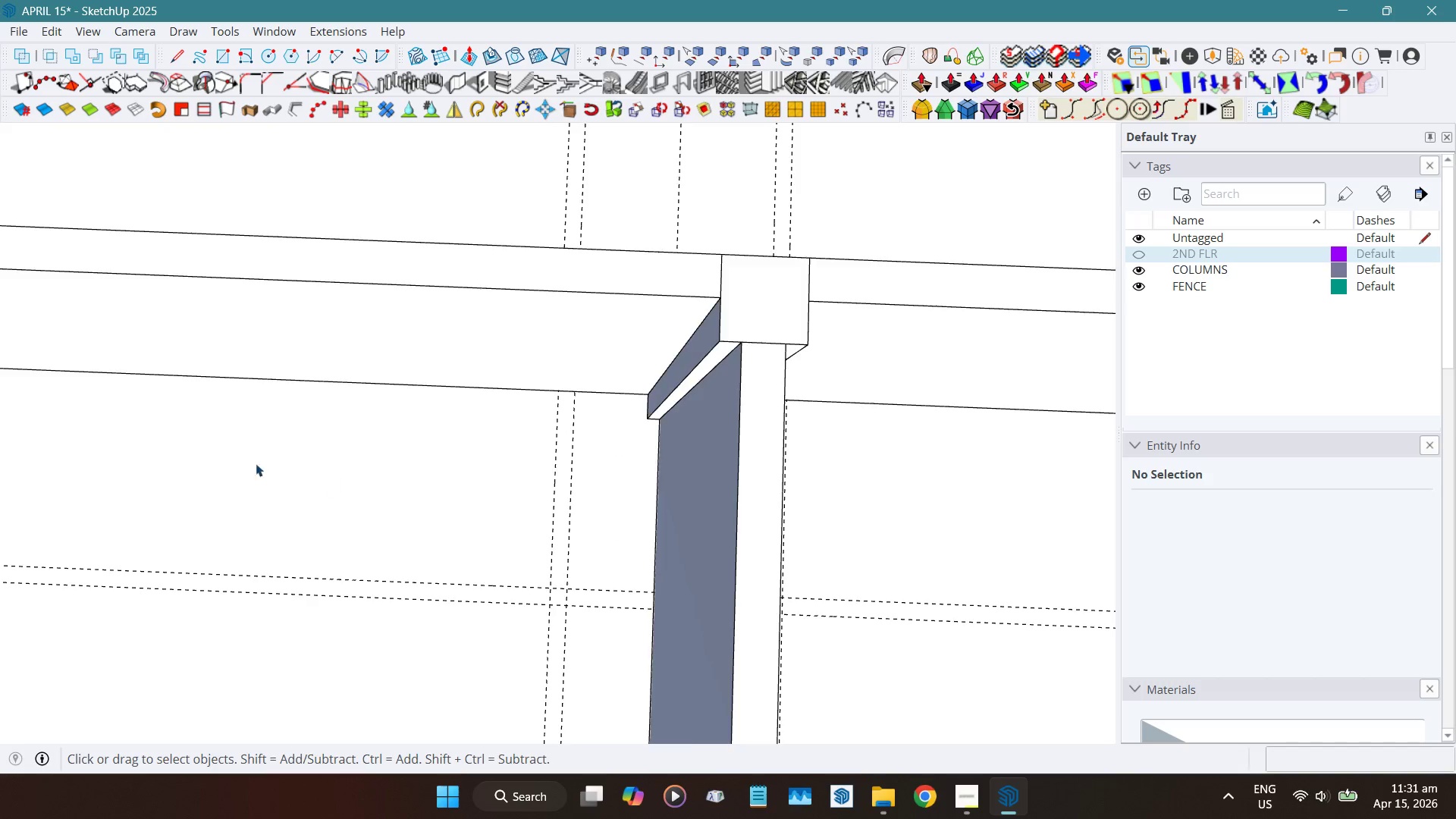 
scroll: coordinate [556, 388], scroll_direction: down, amount: 19.0
 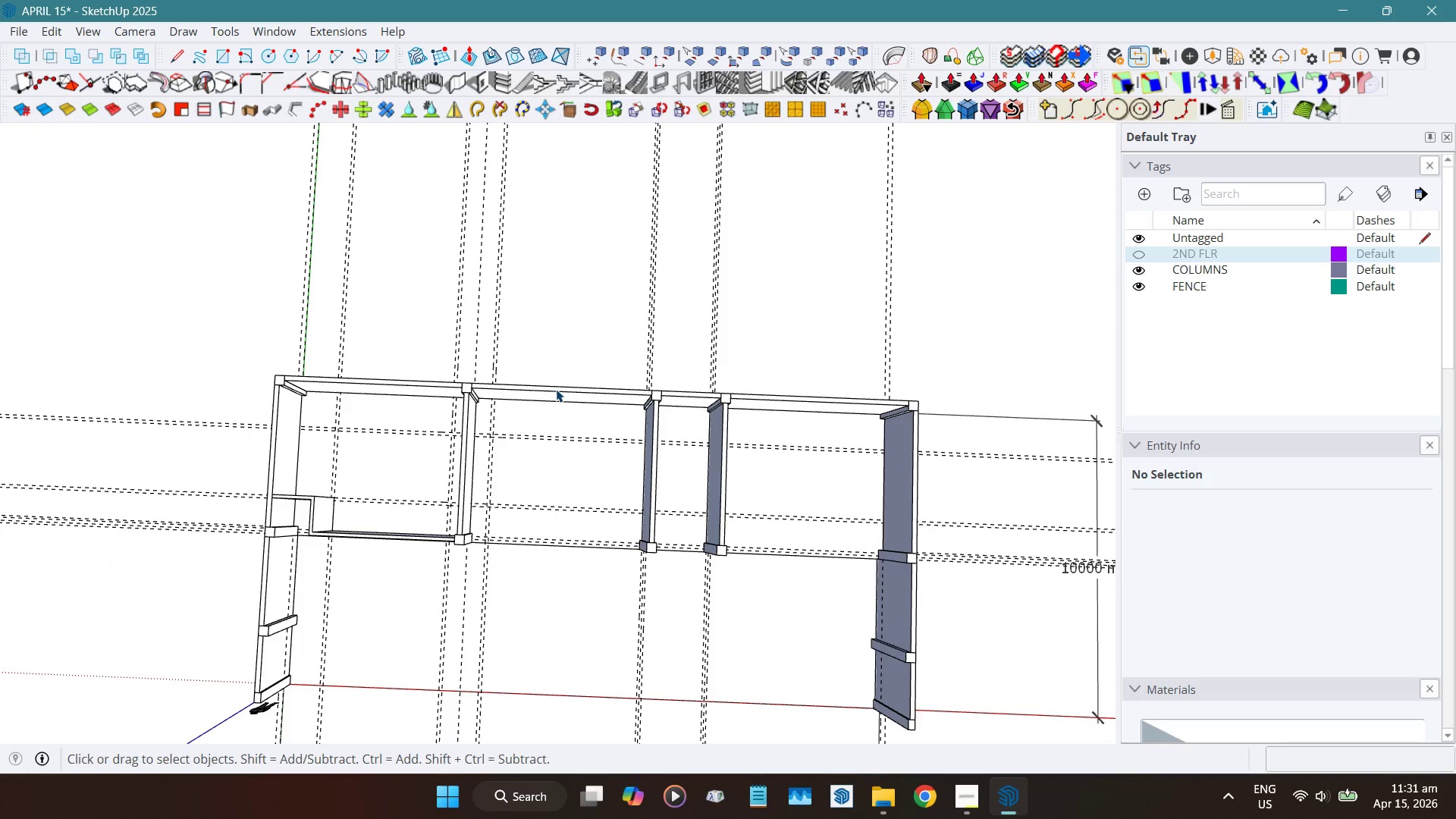 
scroll: coordinate [497, 463], scroll_direction: up, amount: 2.0
 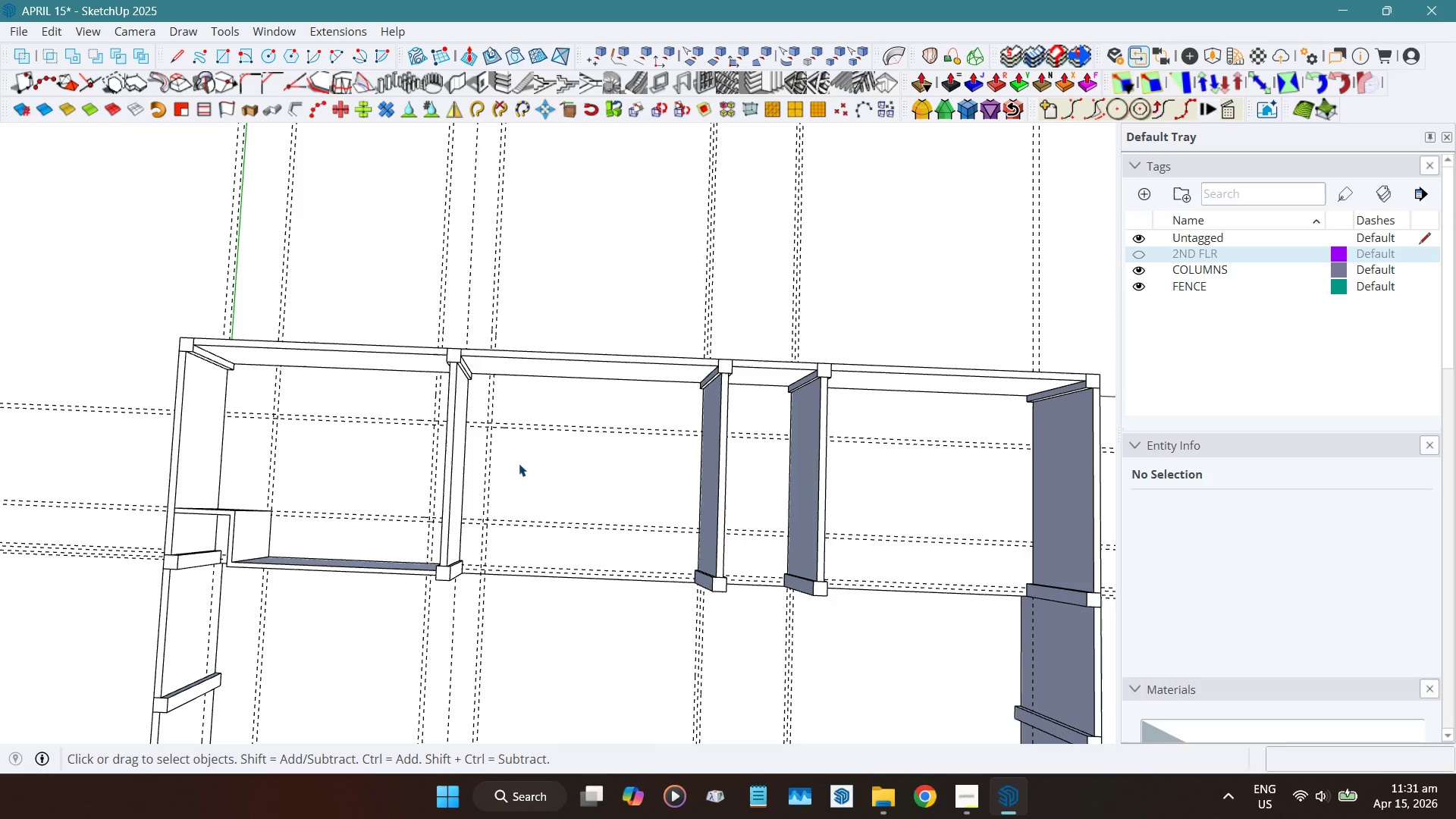 
hold_key(key=ShiftLeft, duration=0.84)
 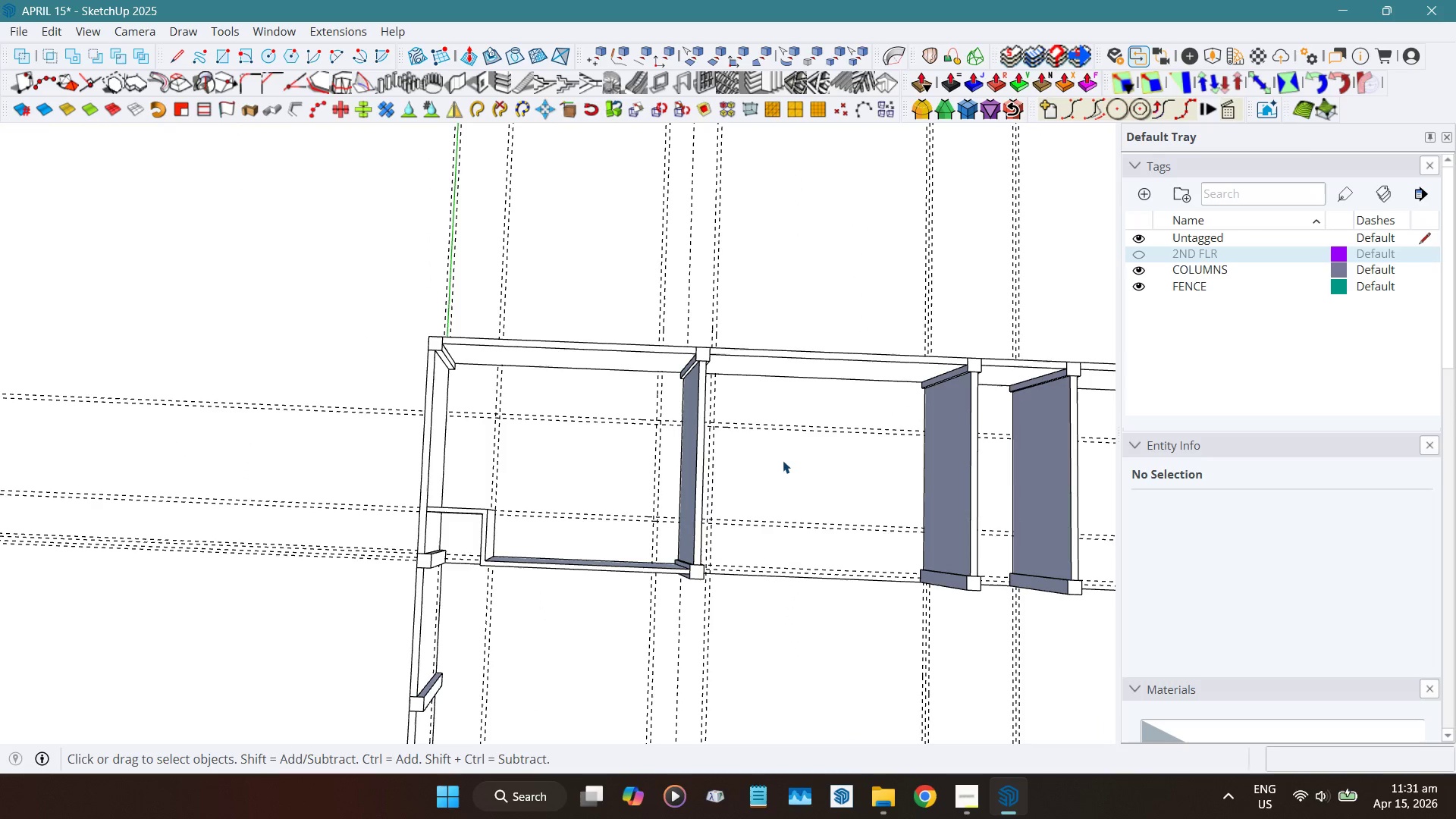 
wait(6.12)
 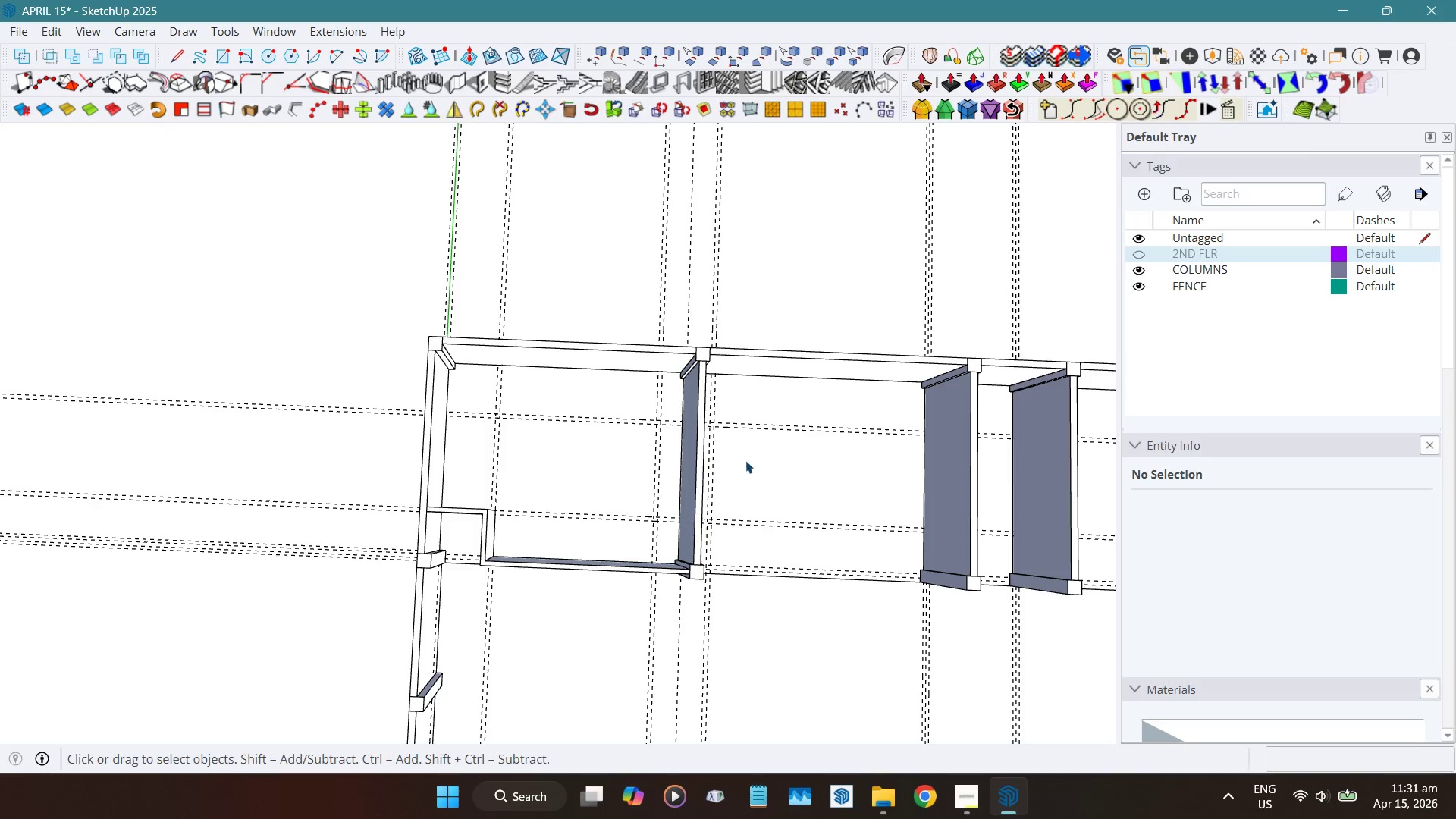 
scroll: coordinate [423, 397], scroll_direction: up, amount: 5.0
 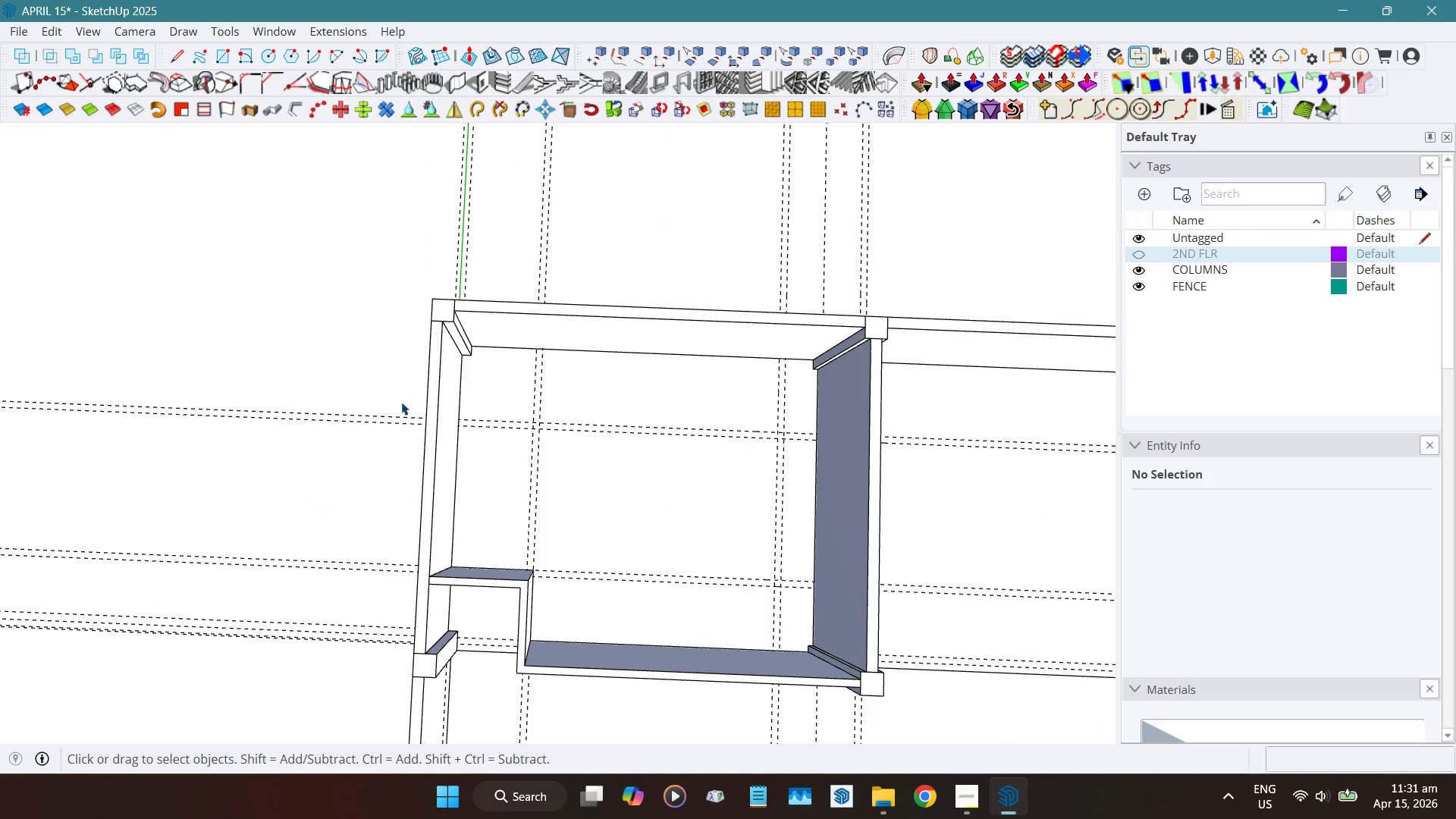 
scroll: coordinate [401, 402], scroll_direction: down, amount: 4.0
 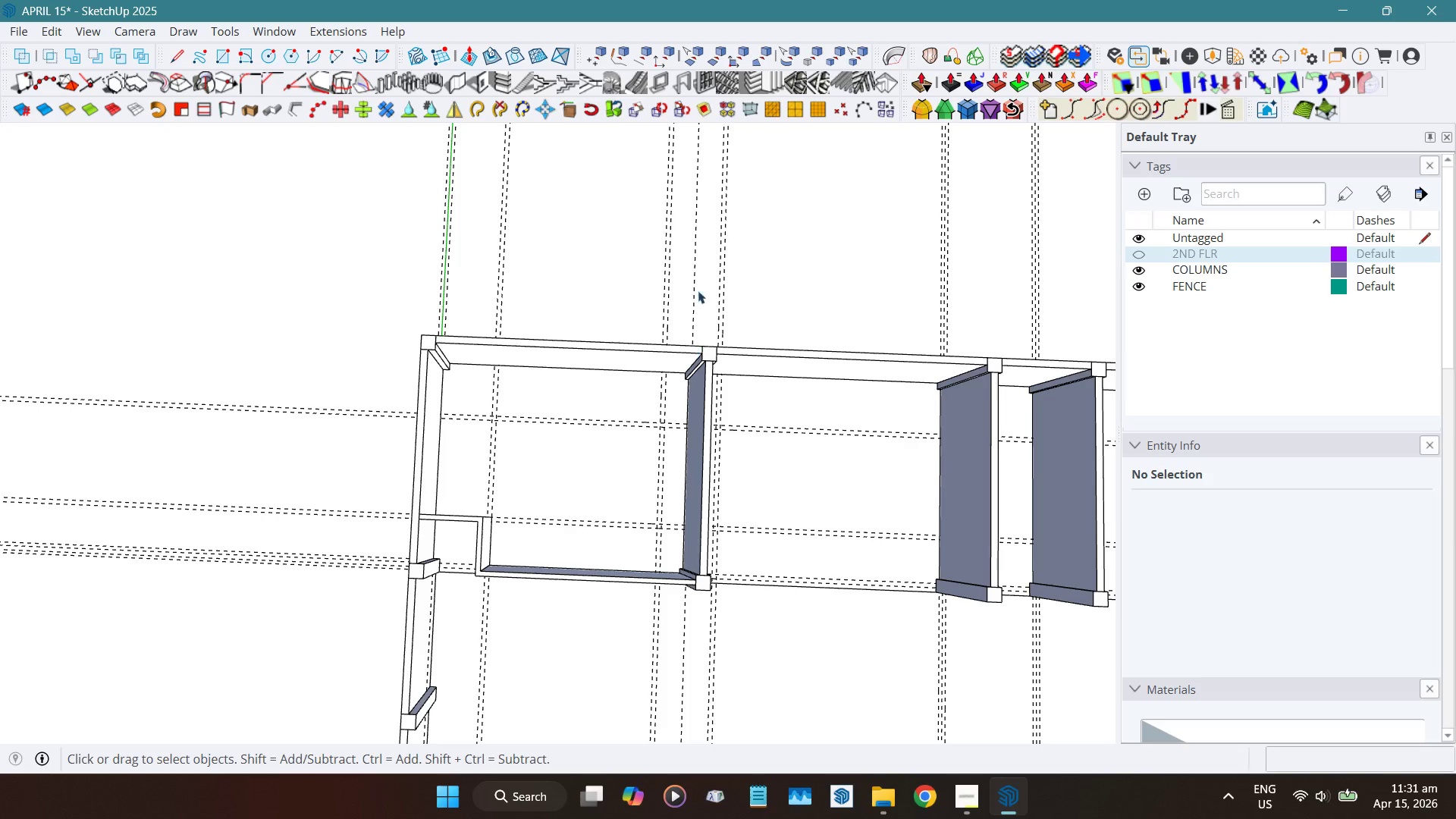 
scroll: coordinate [692, 221], scroll_direction: up, amount: 4.0
 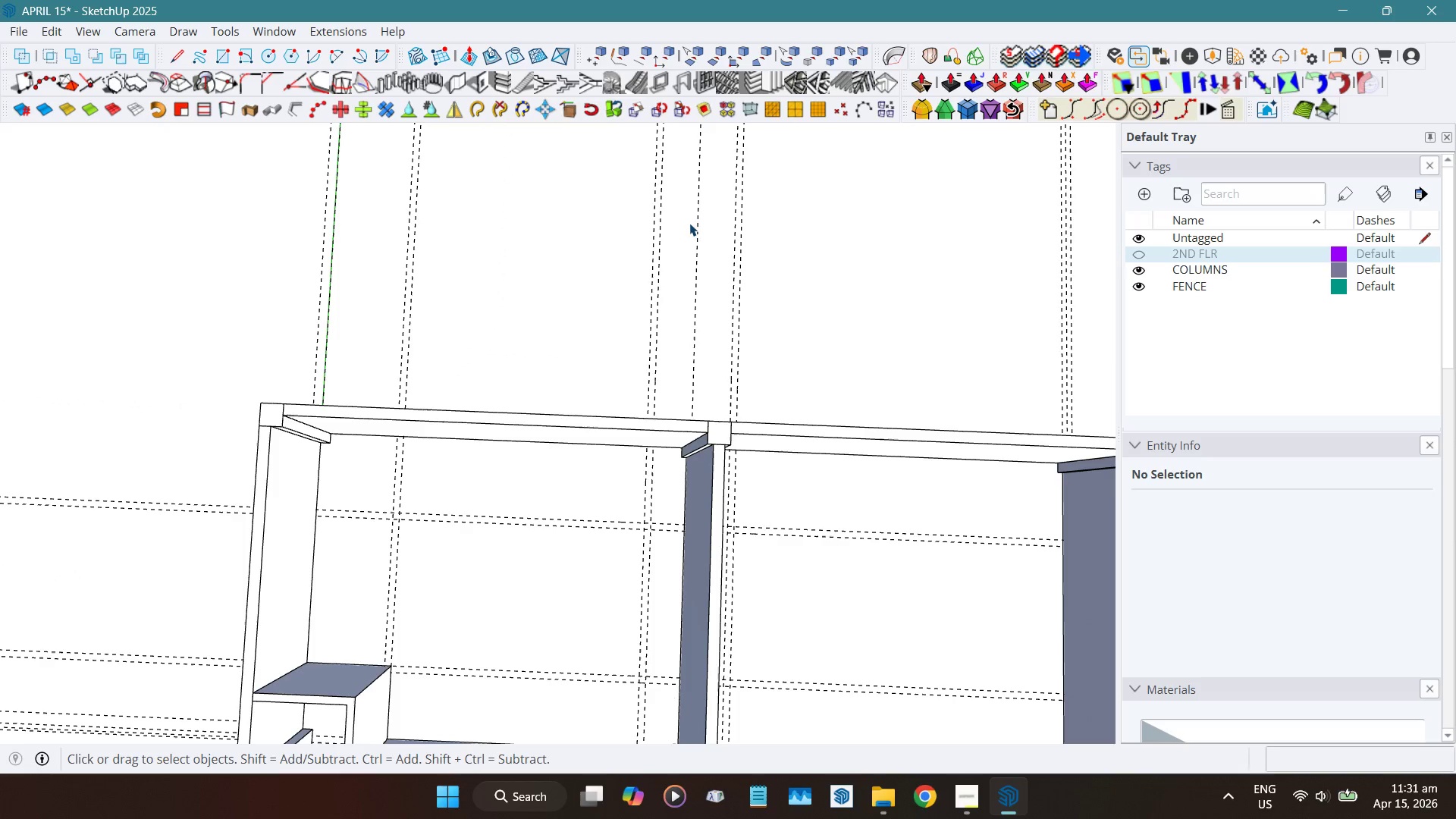 
key(Shift+E)
 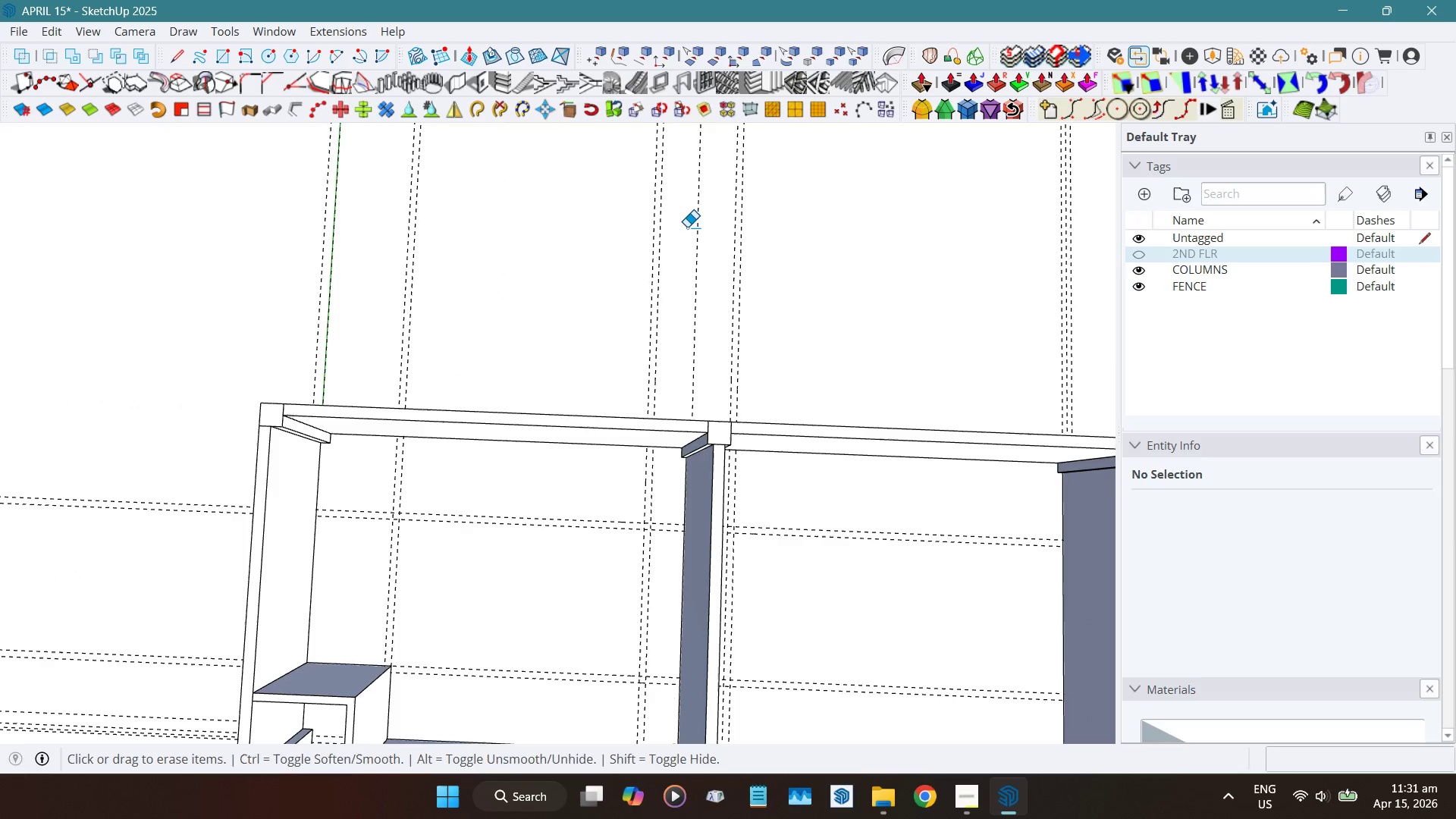 
key(Control+Z)
 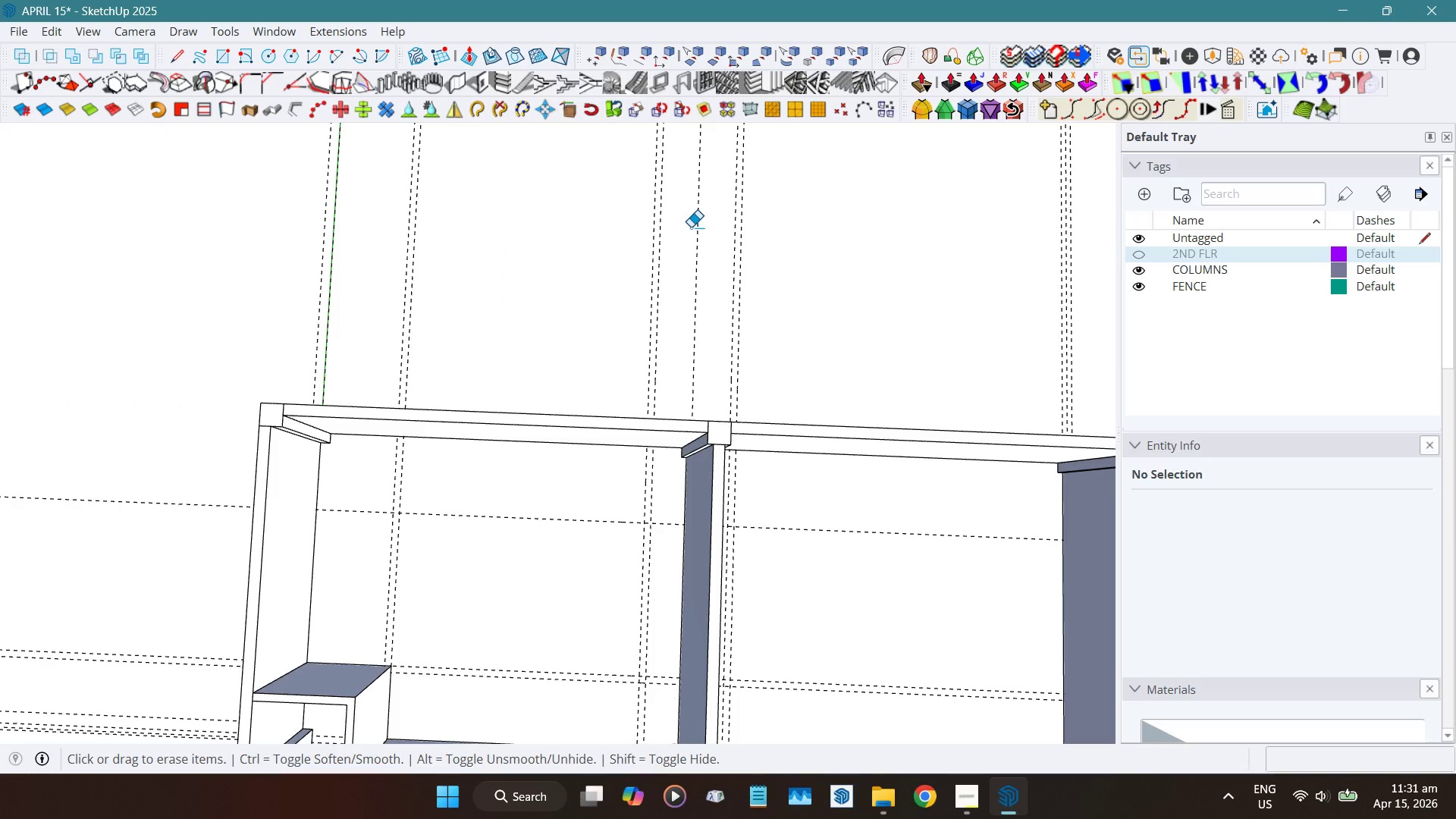 
key(Control+Z)
 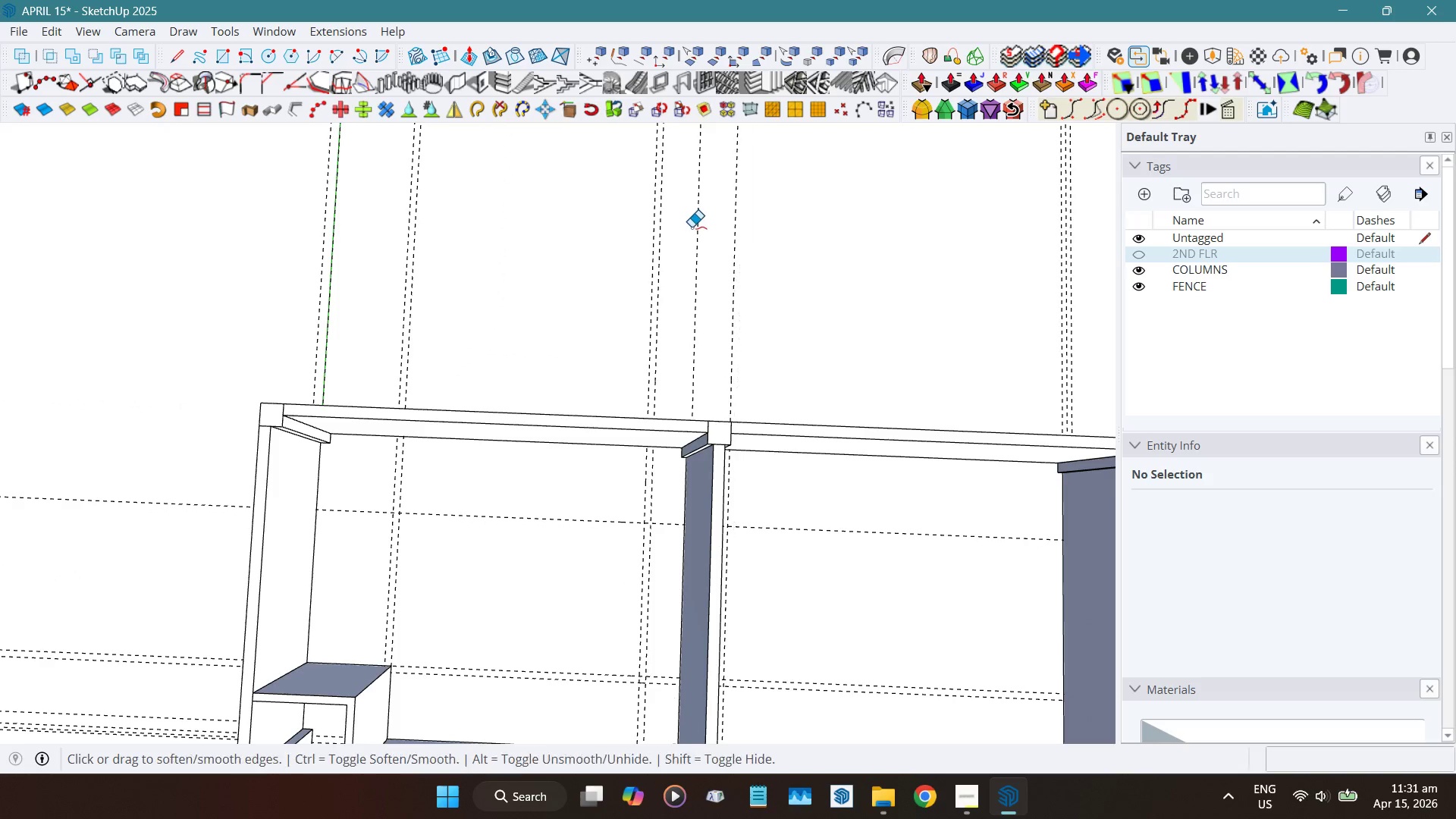 
key(Control+Z)
 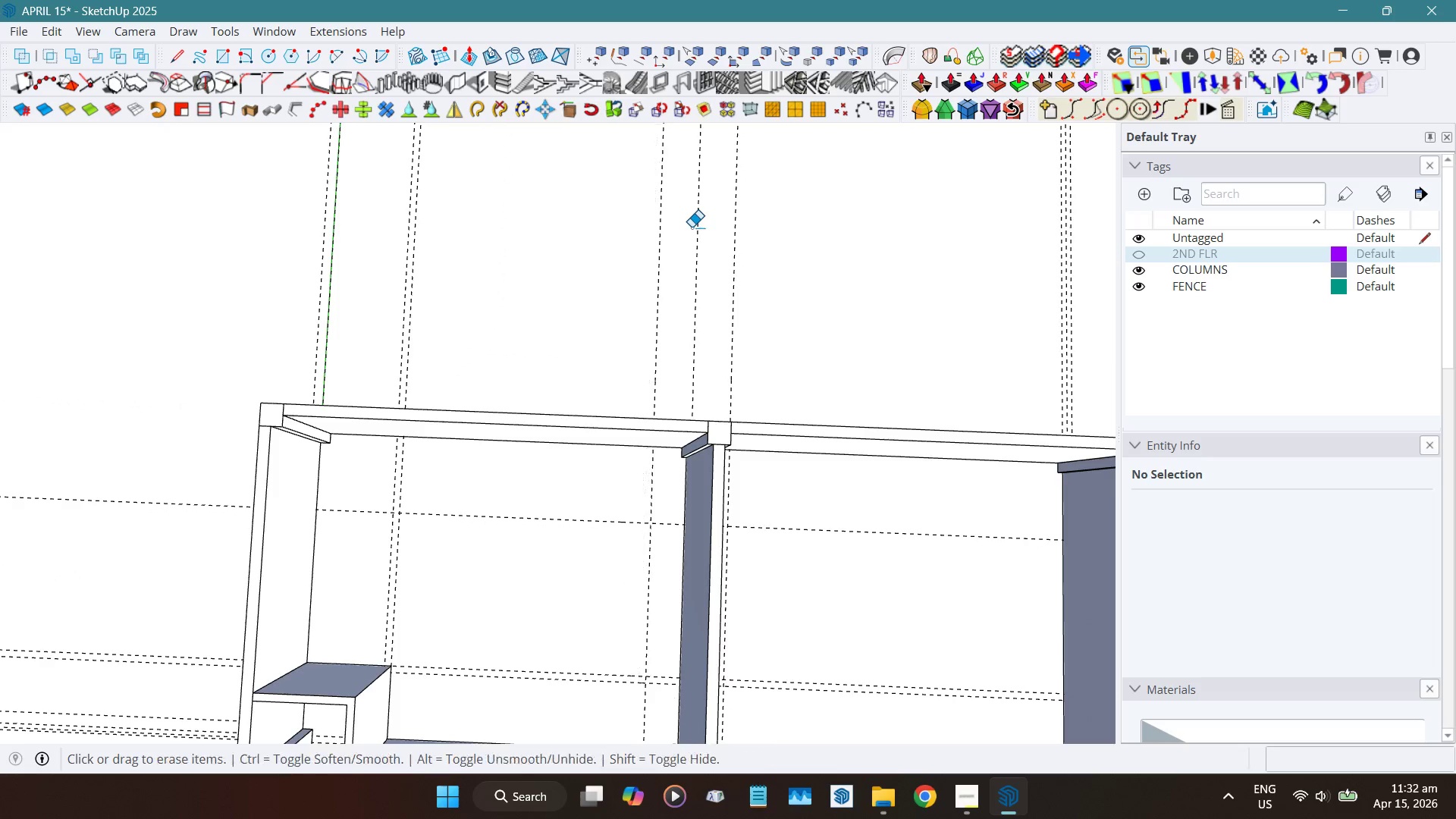 
key(Control+Z)
 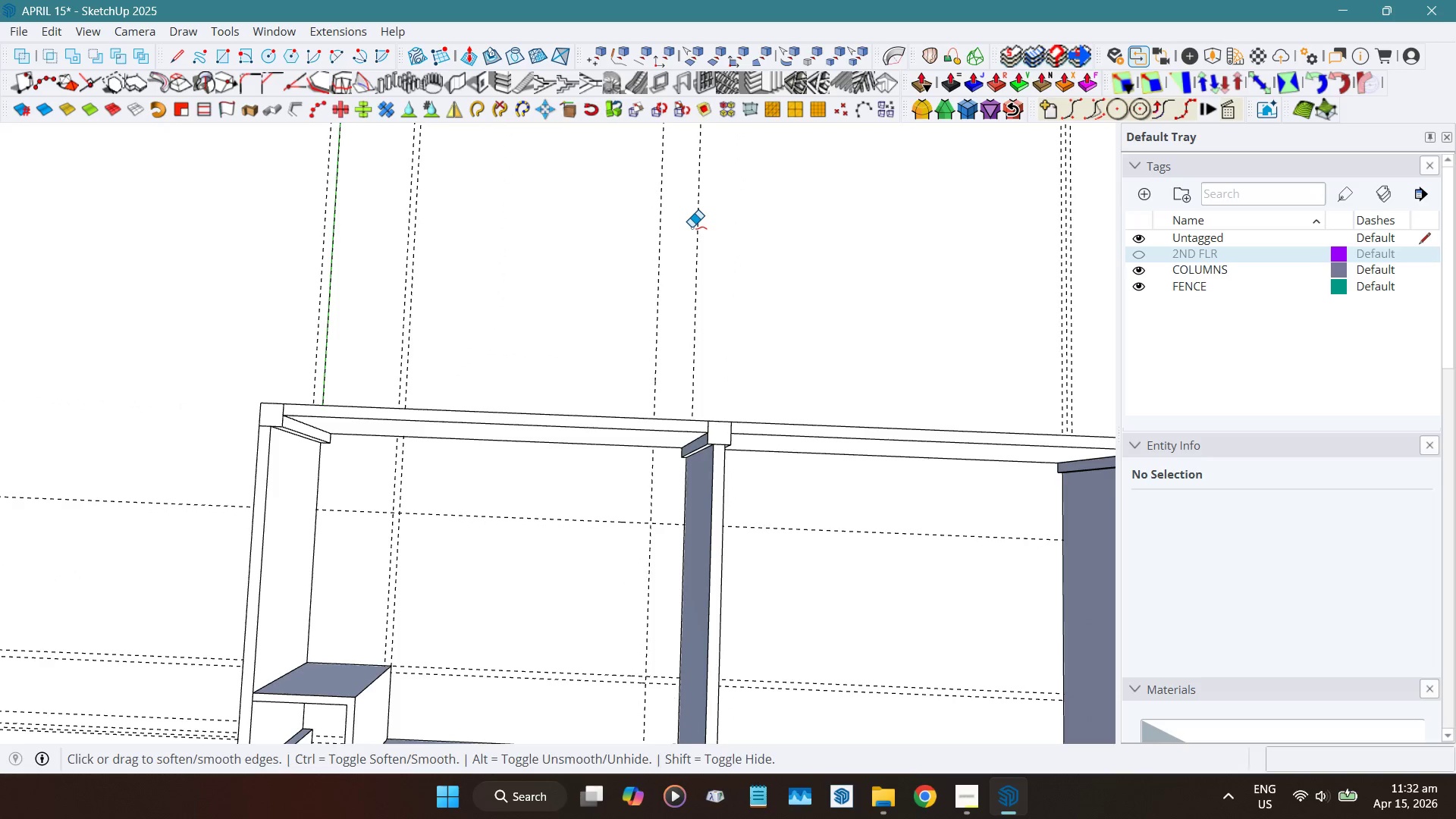 
key(Control+Z)
 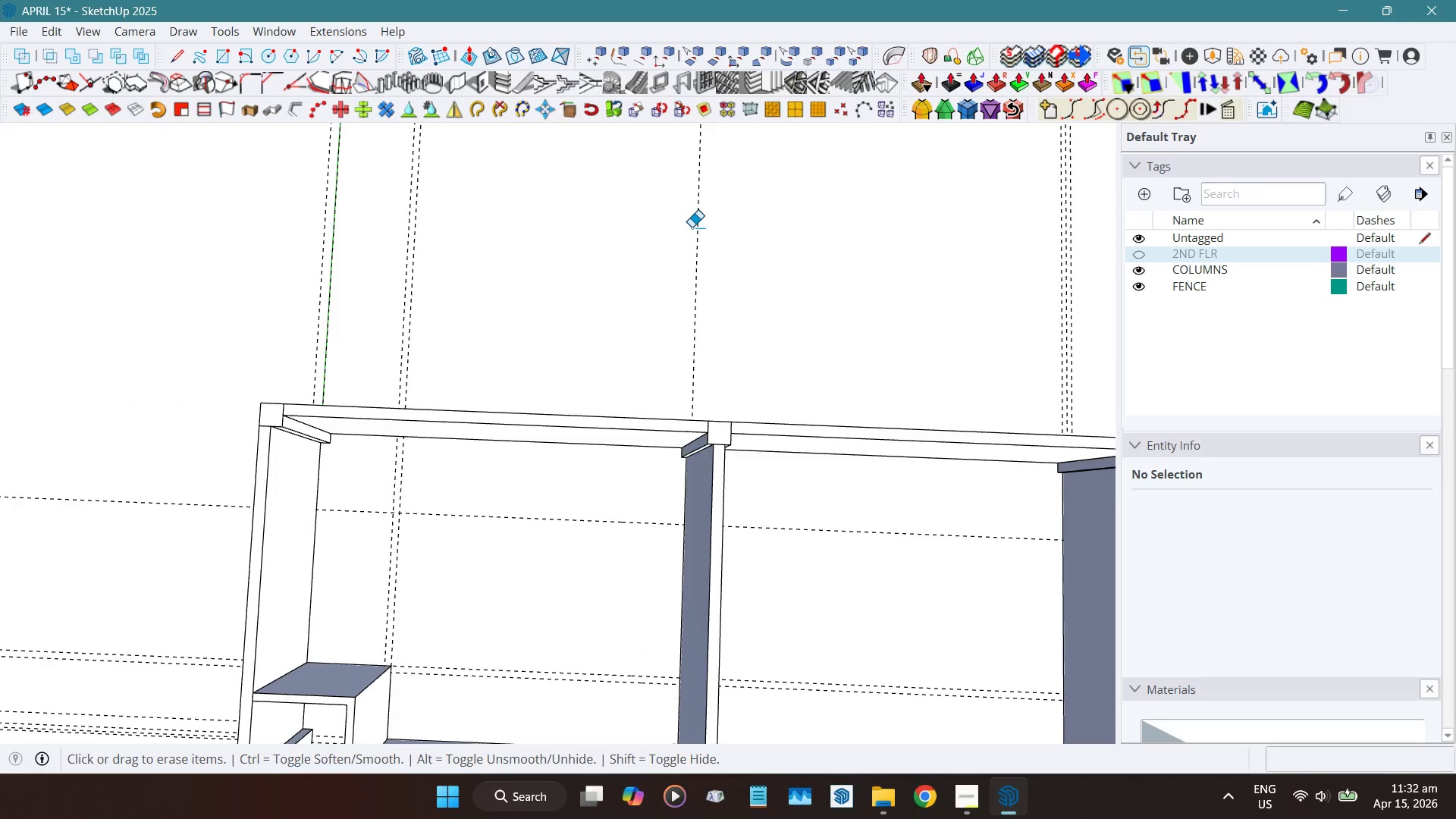 
key(Control+Z)
 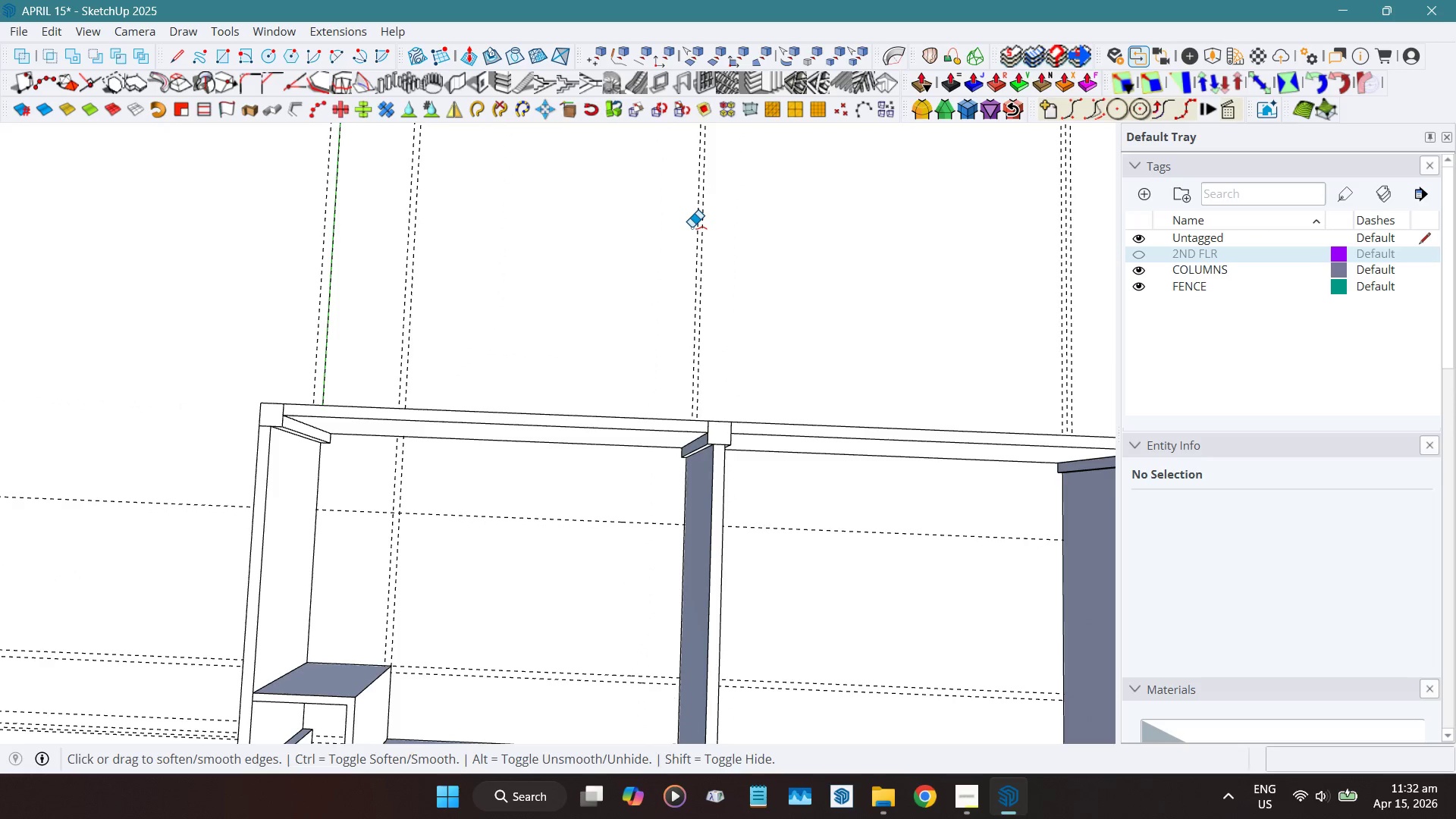 
key(Control+Z)
 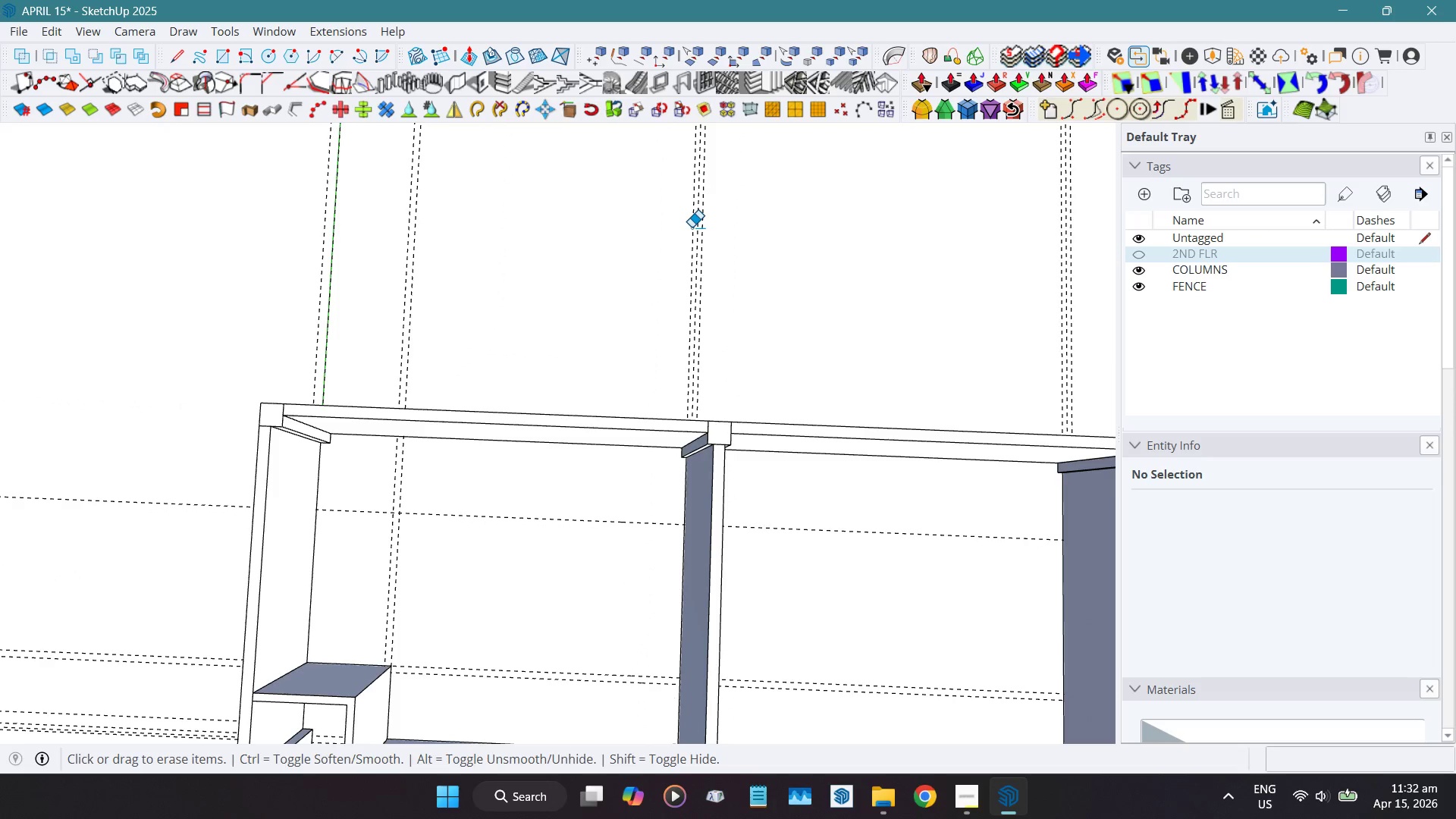 
key(Space)
 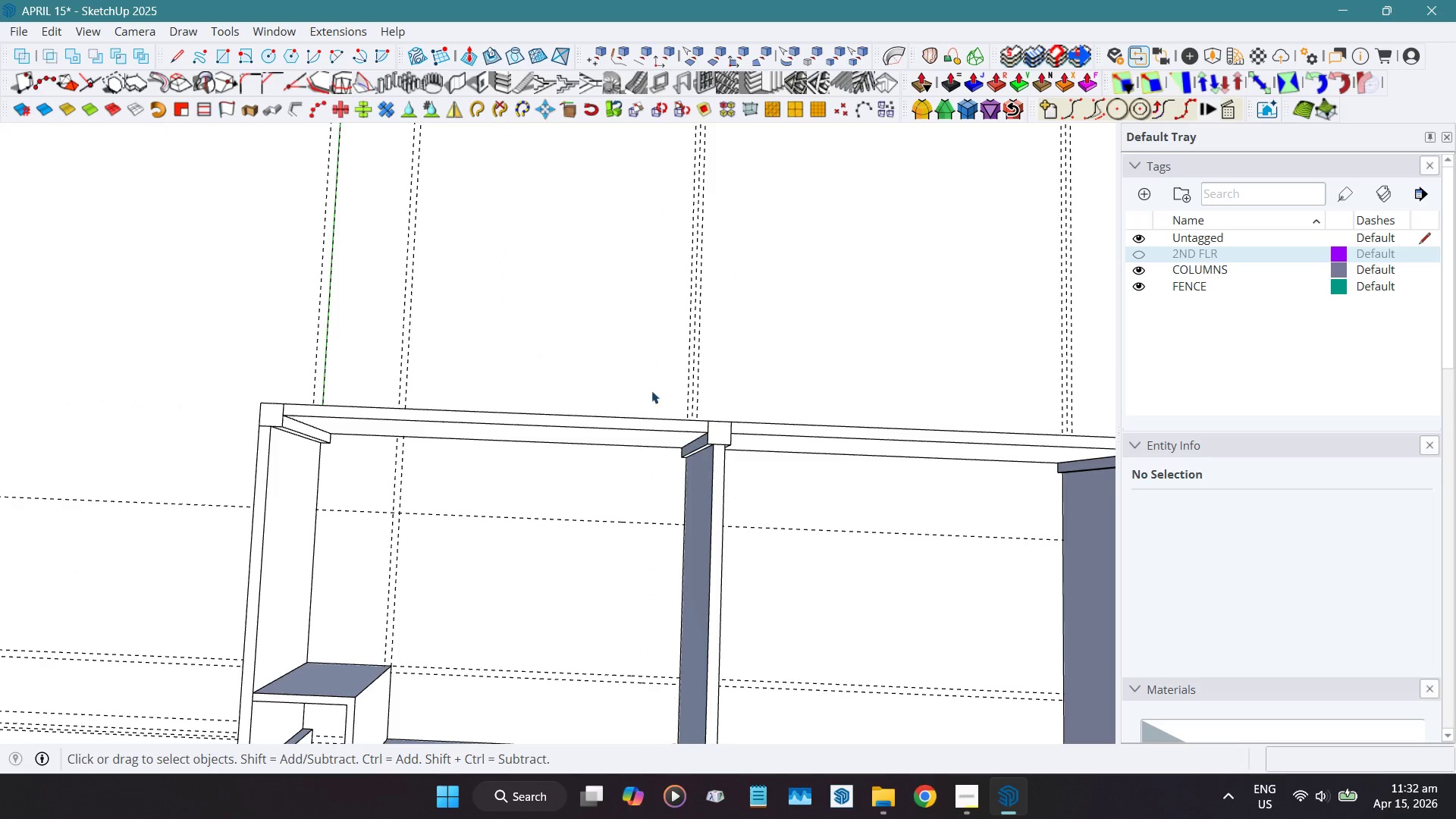 
scroll: coordinate [478, 500], scroll_direction: none, amount: 0.0
 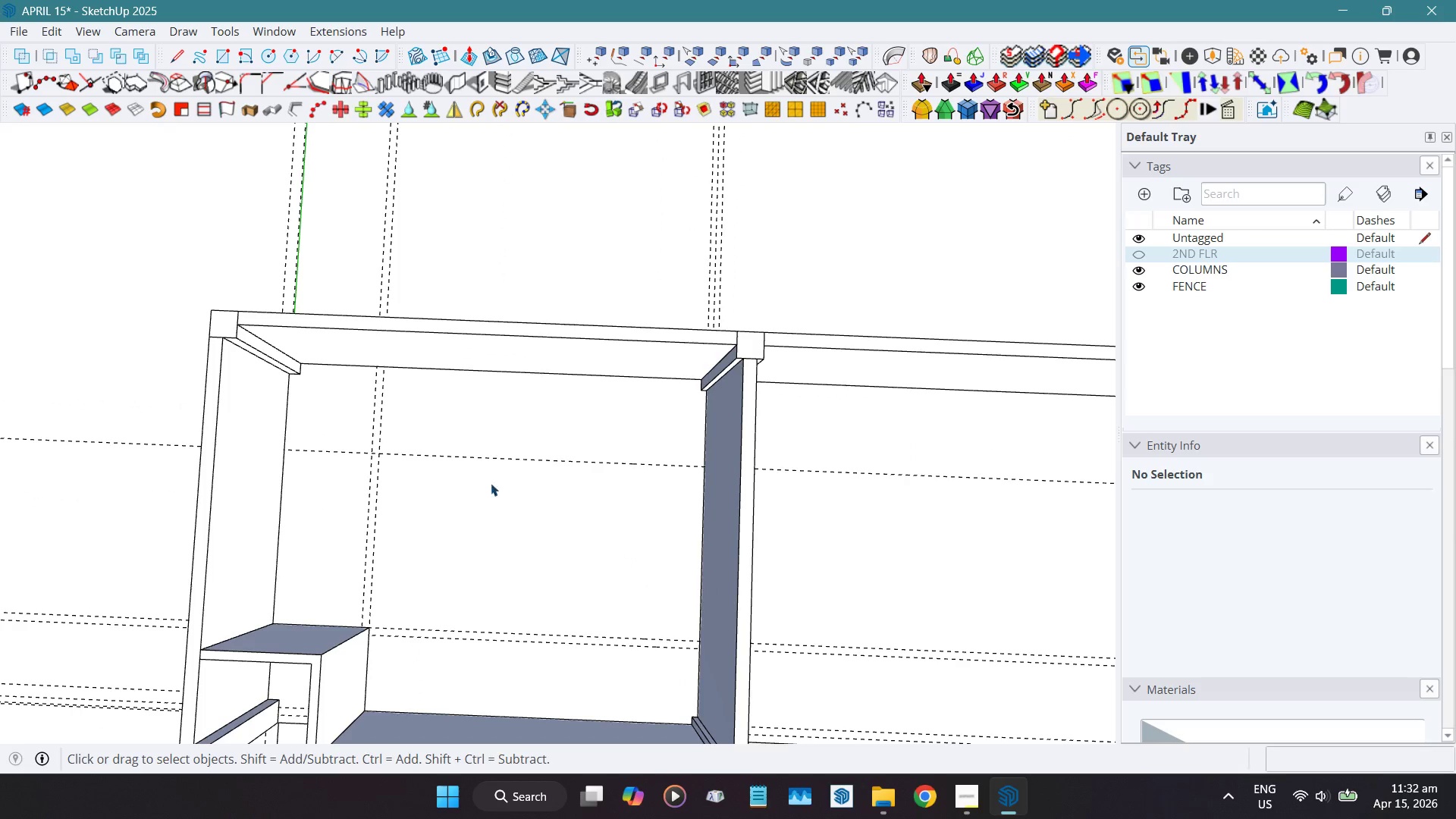 
key(T)
 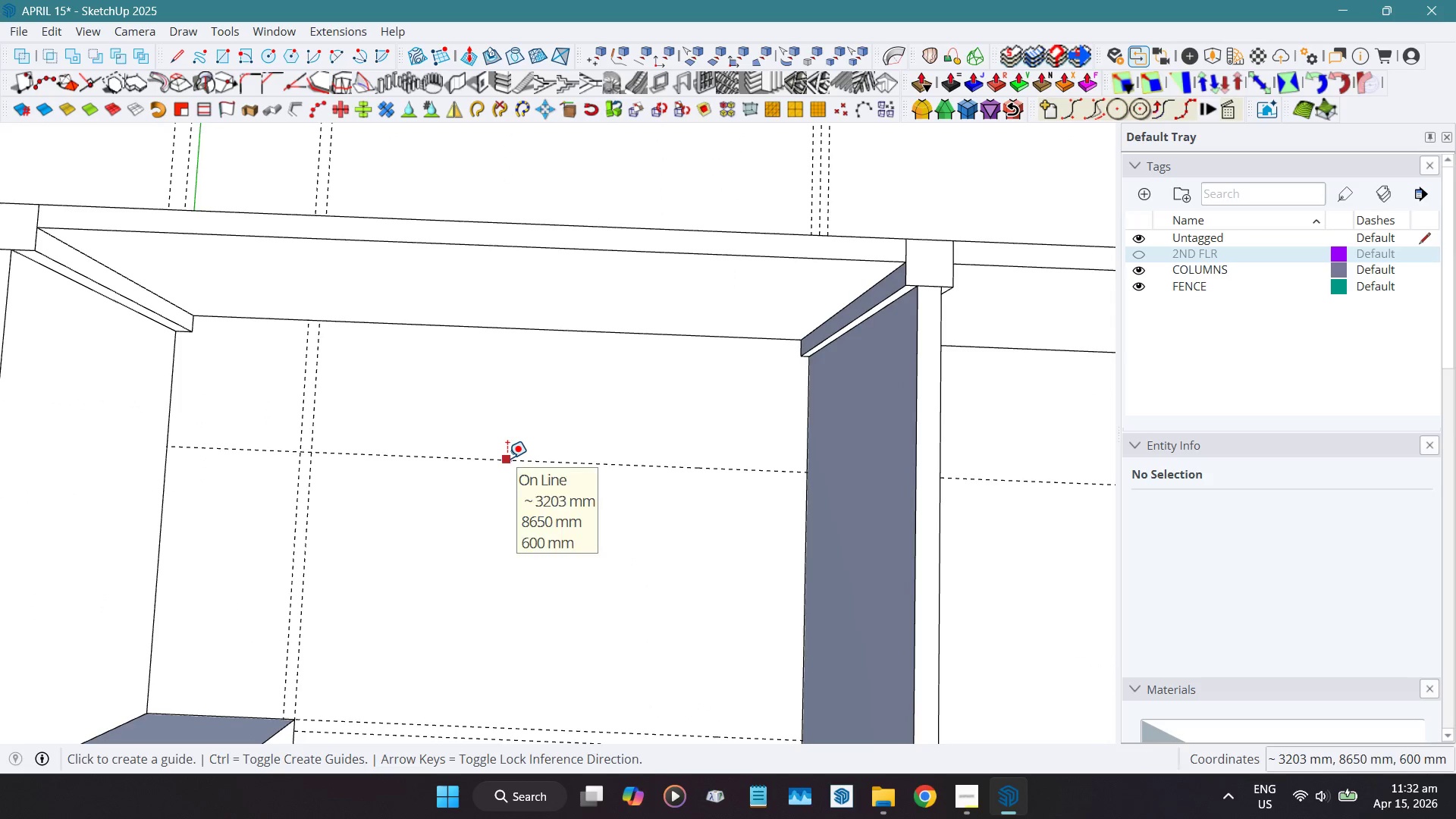 
scroll: coordinate [508, 456], scroll_direction: up, amount: 4.0
 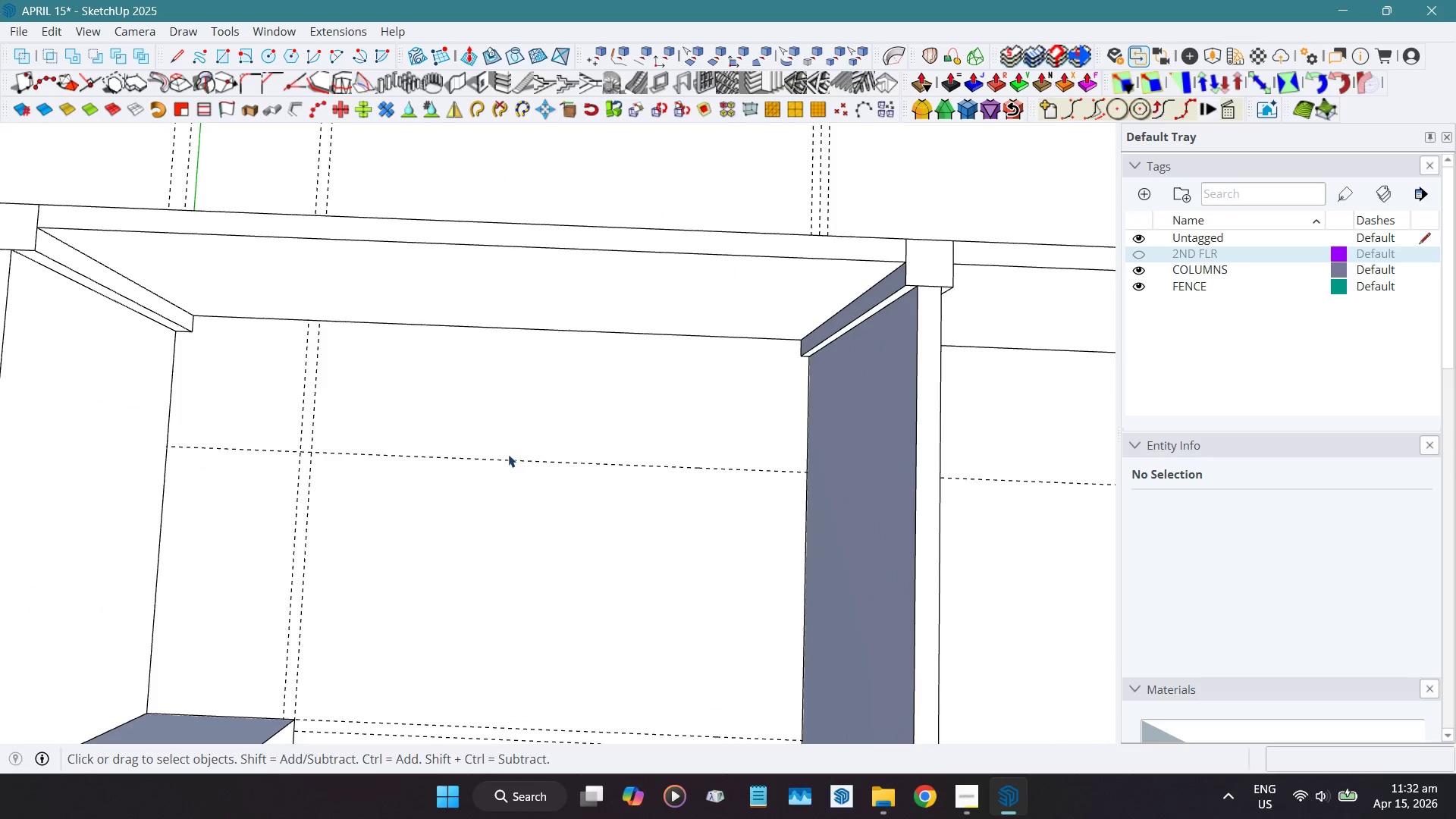 
left_click([507, 458])
 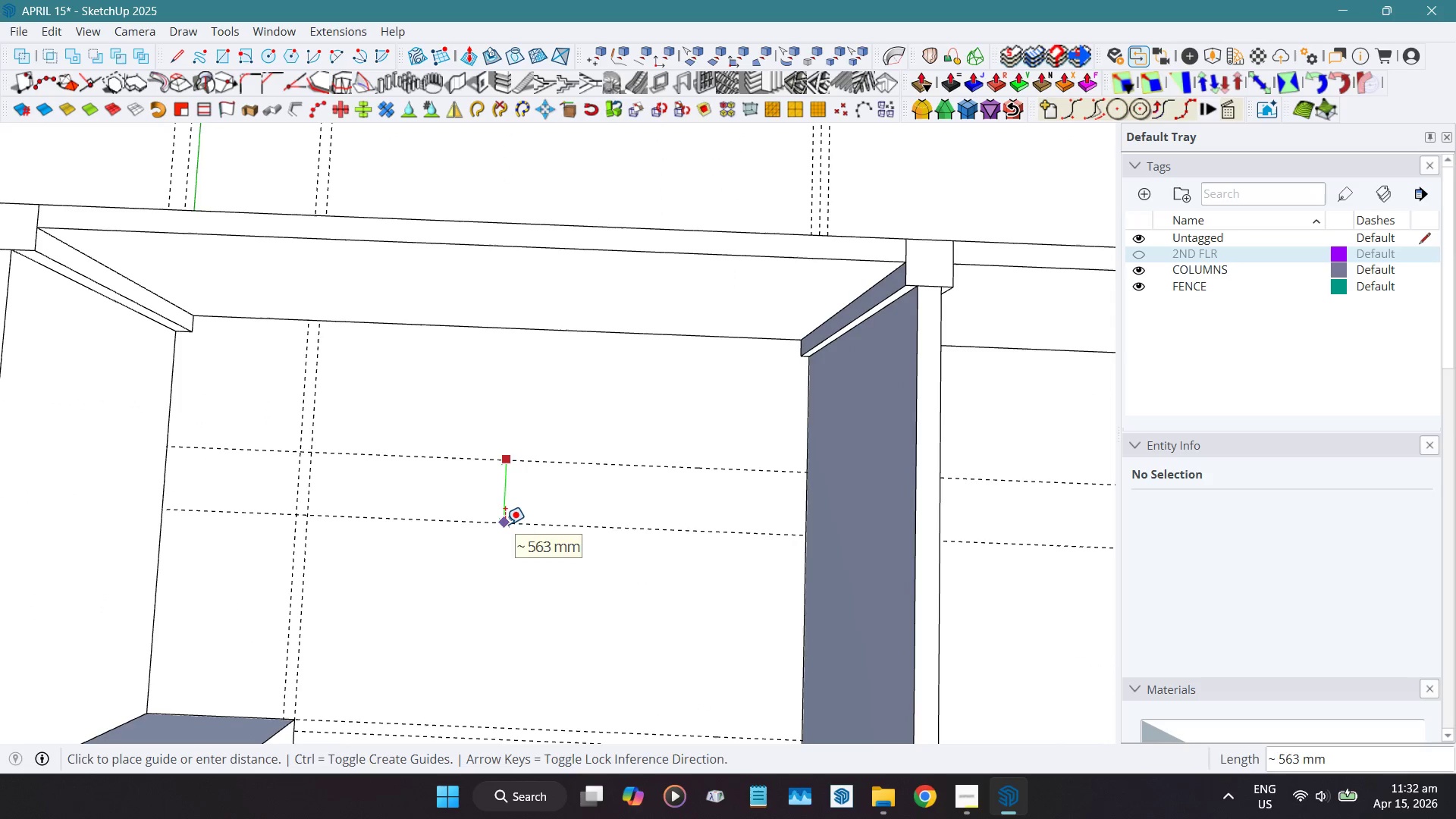 
key(Numpad1)
 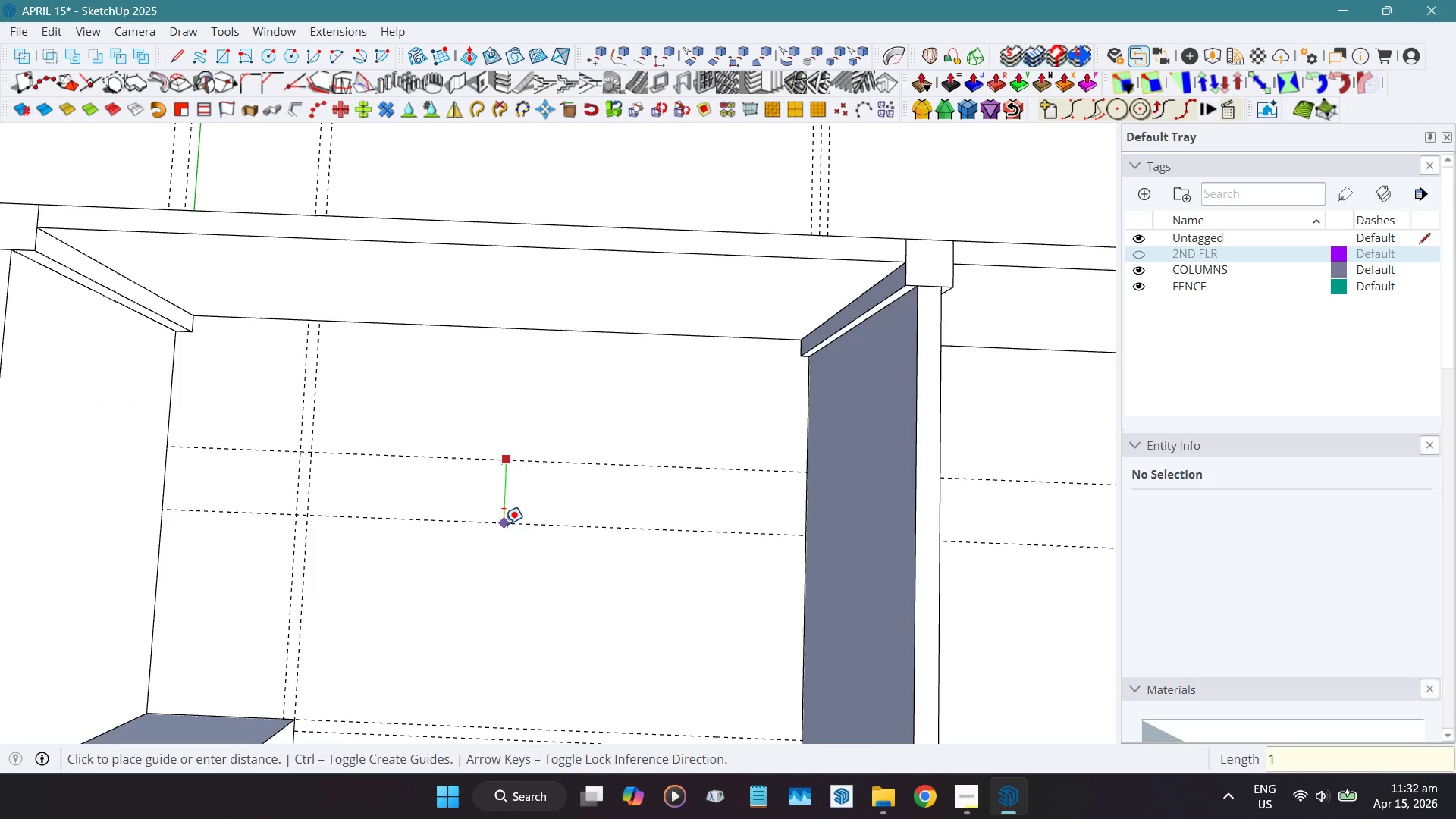 
key(Numpad0)
 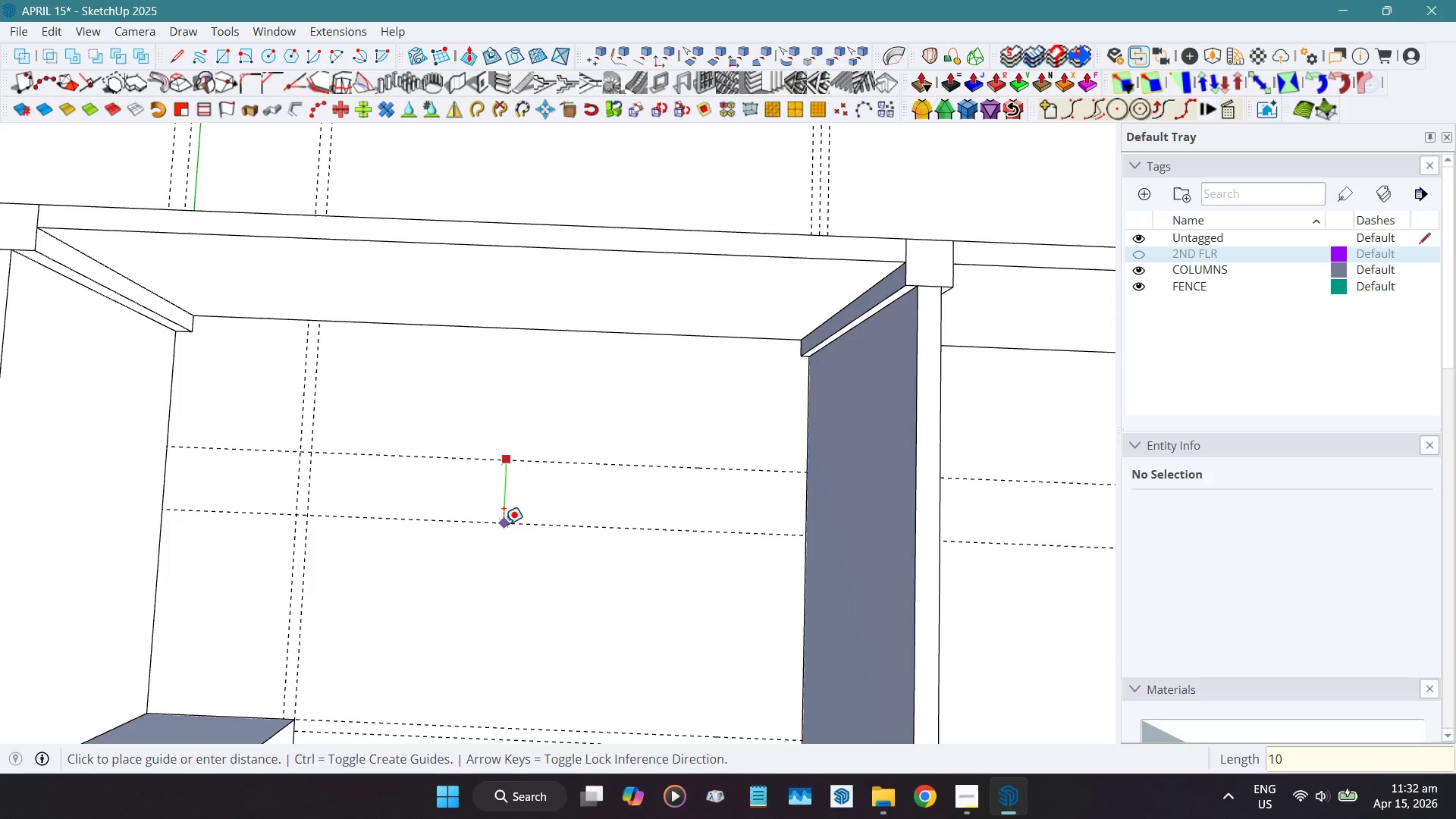 
key(Numpad0)
 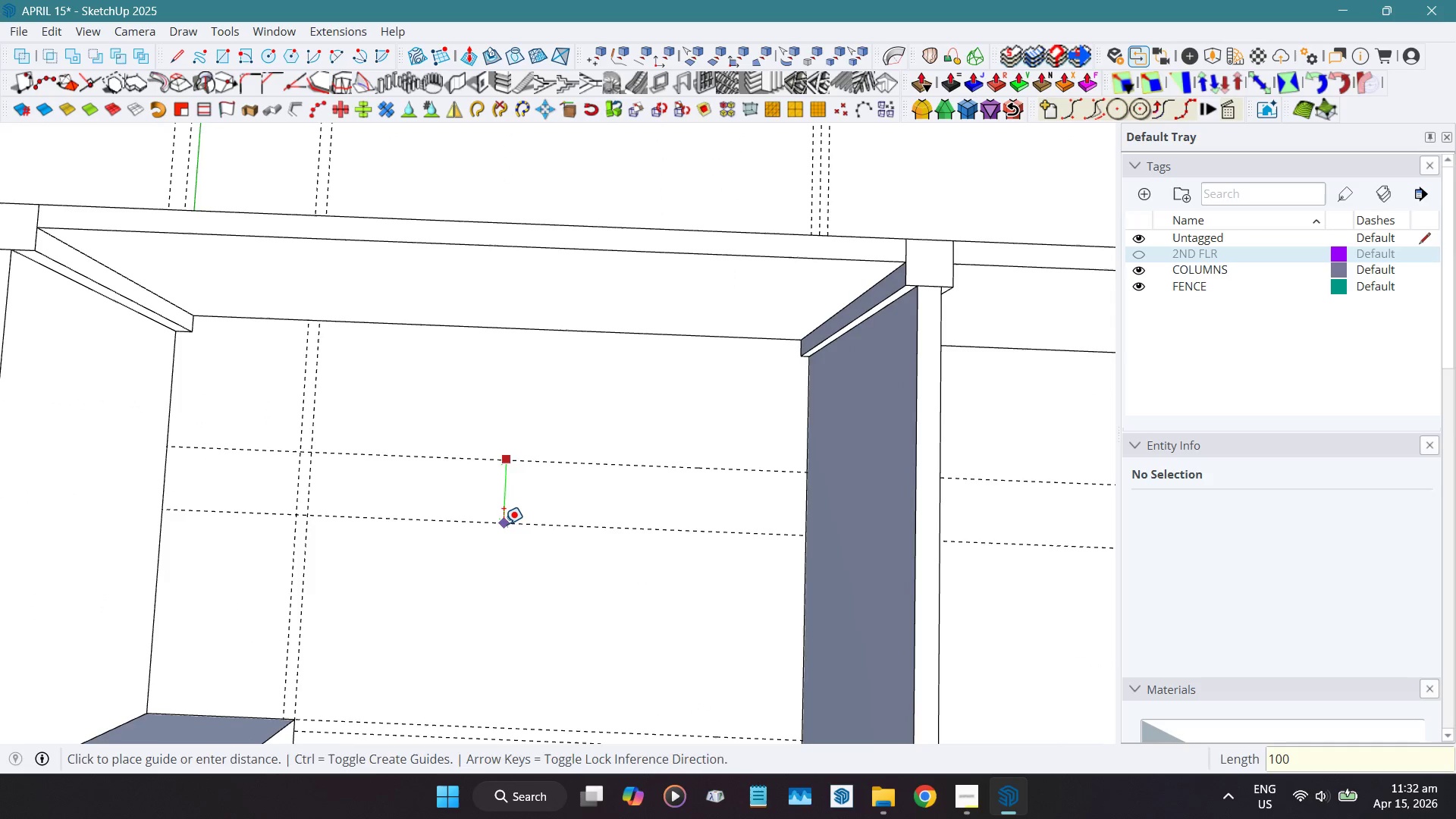 
key(NumpadEnter)
 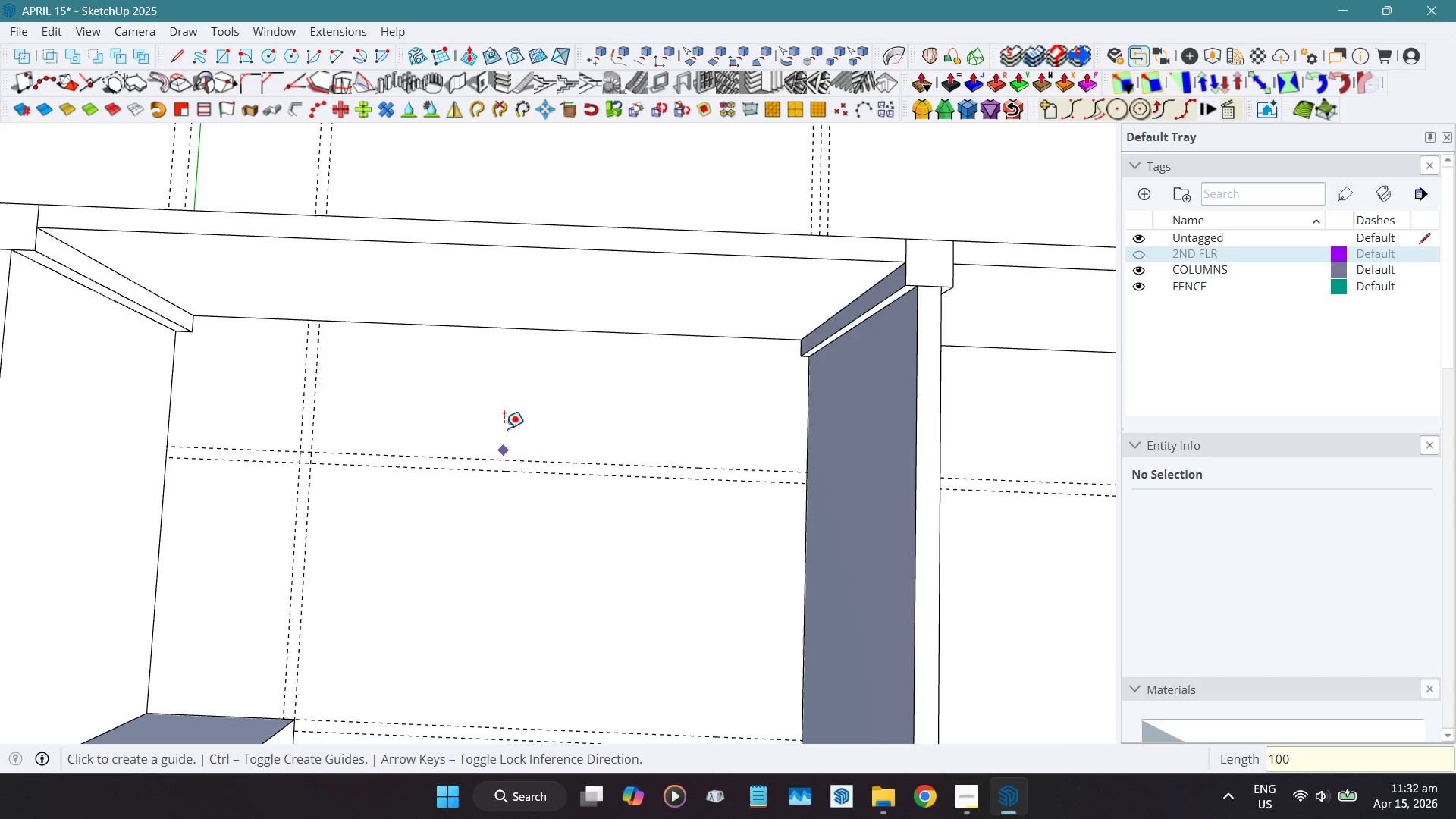 
key(Space)
 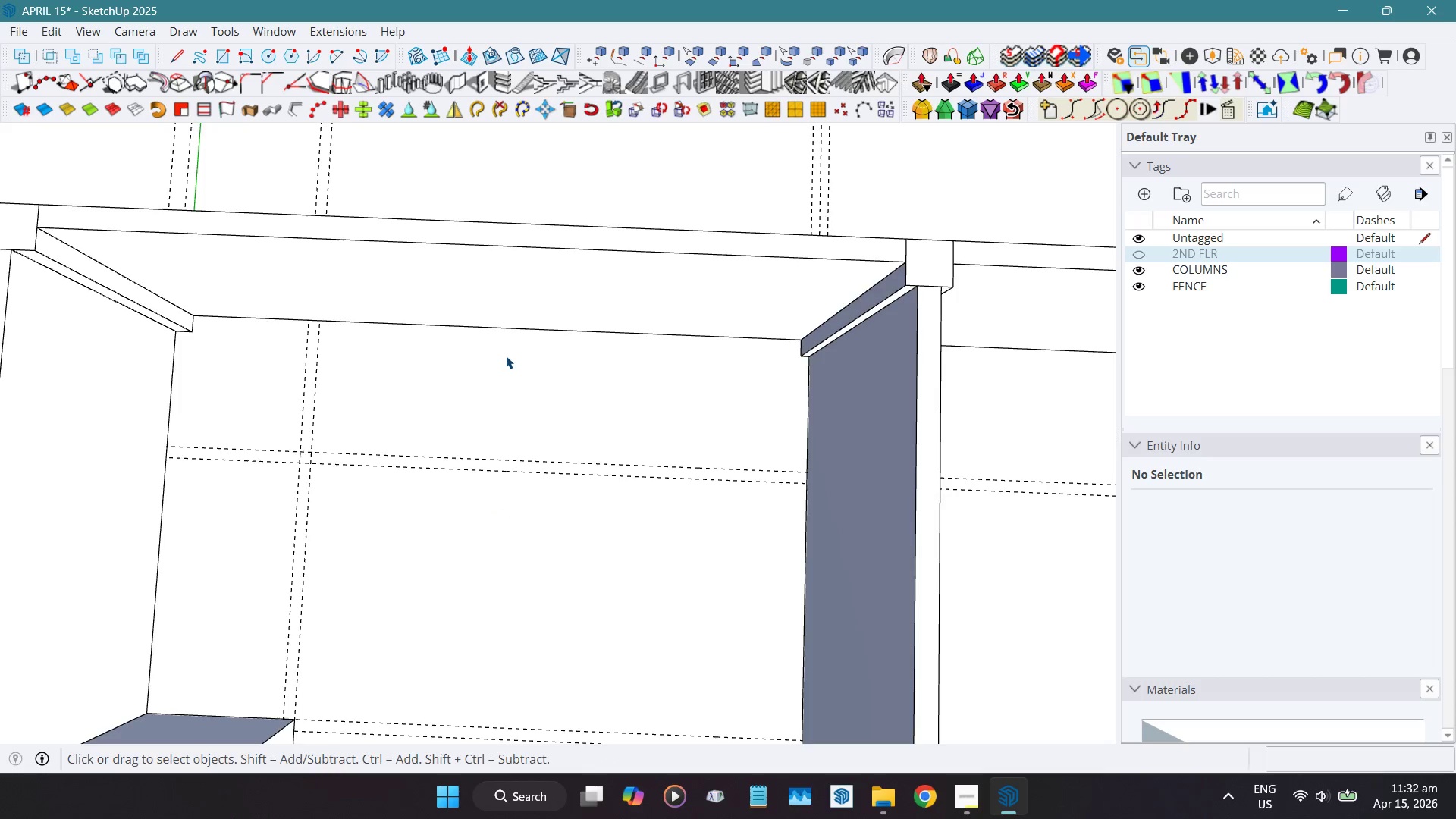 
scroll: coordinate [506, 356], scroll_direction: down, amount: 3.0
 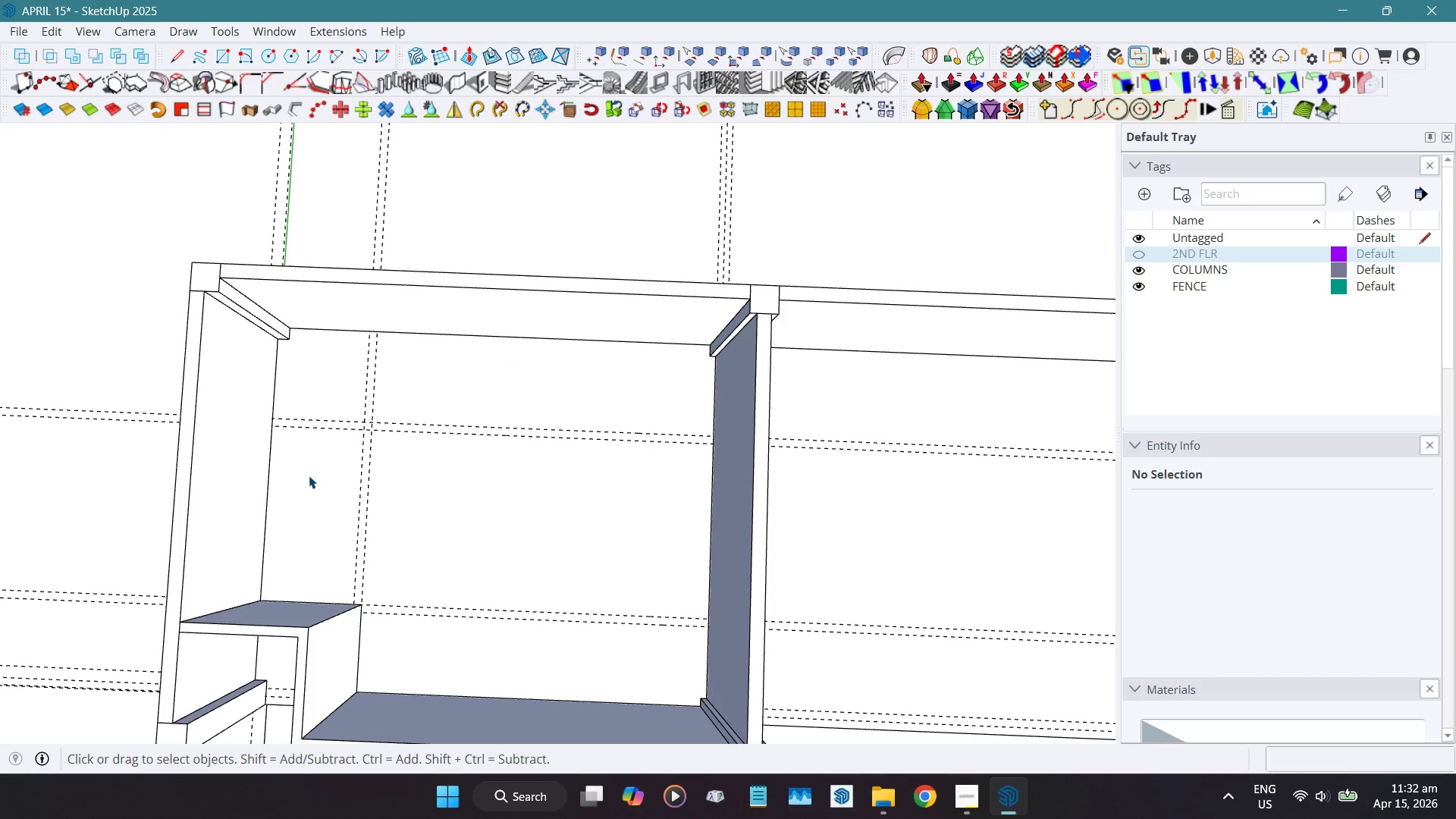 
hold_key(key=ShiftLeft, duration=1.53)
 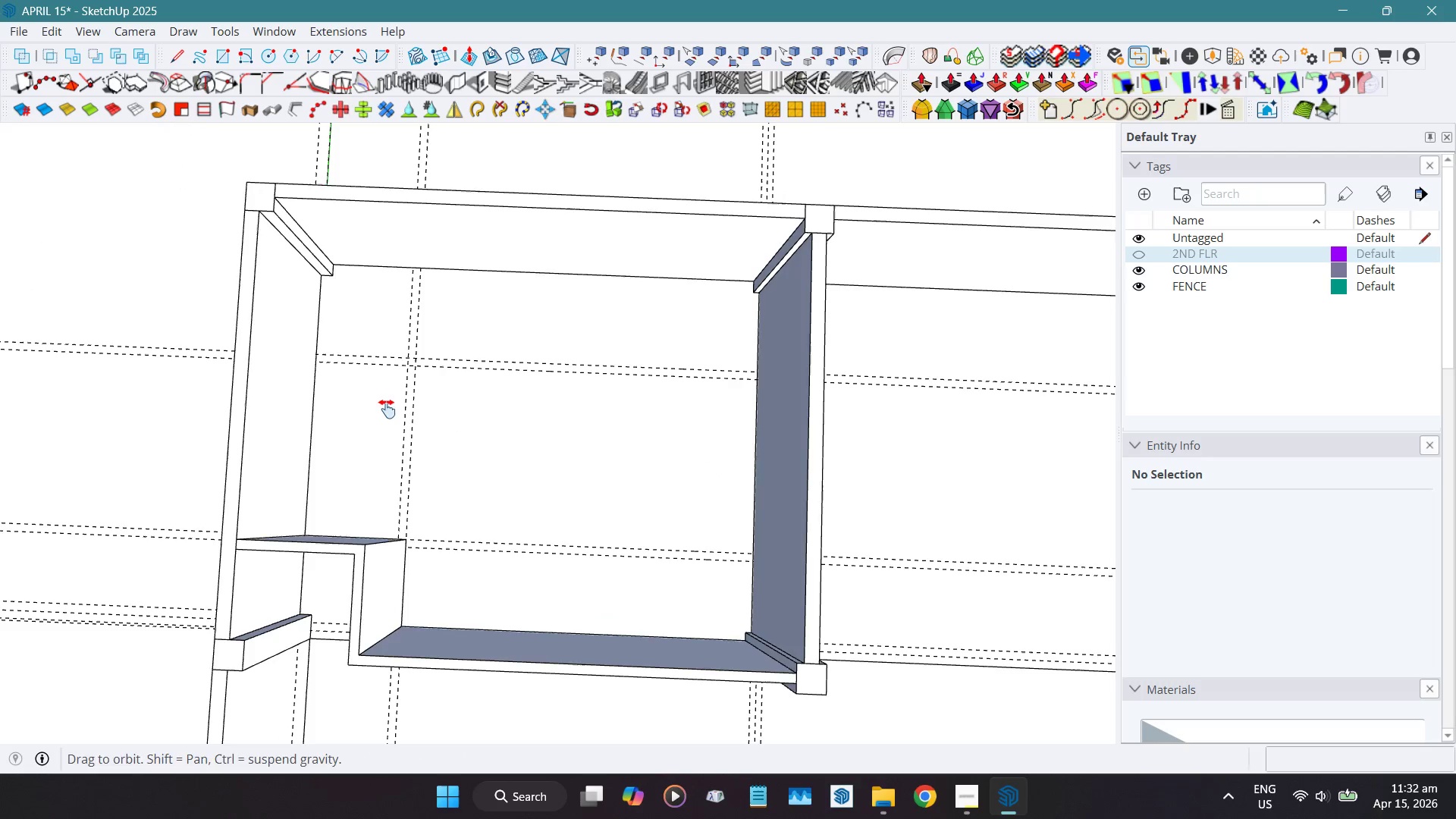 
key(Shift+ShiftLeft)
 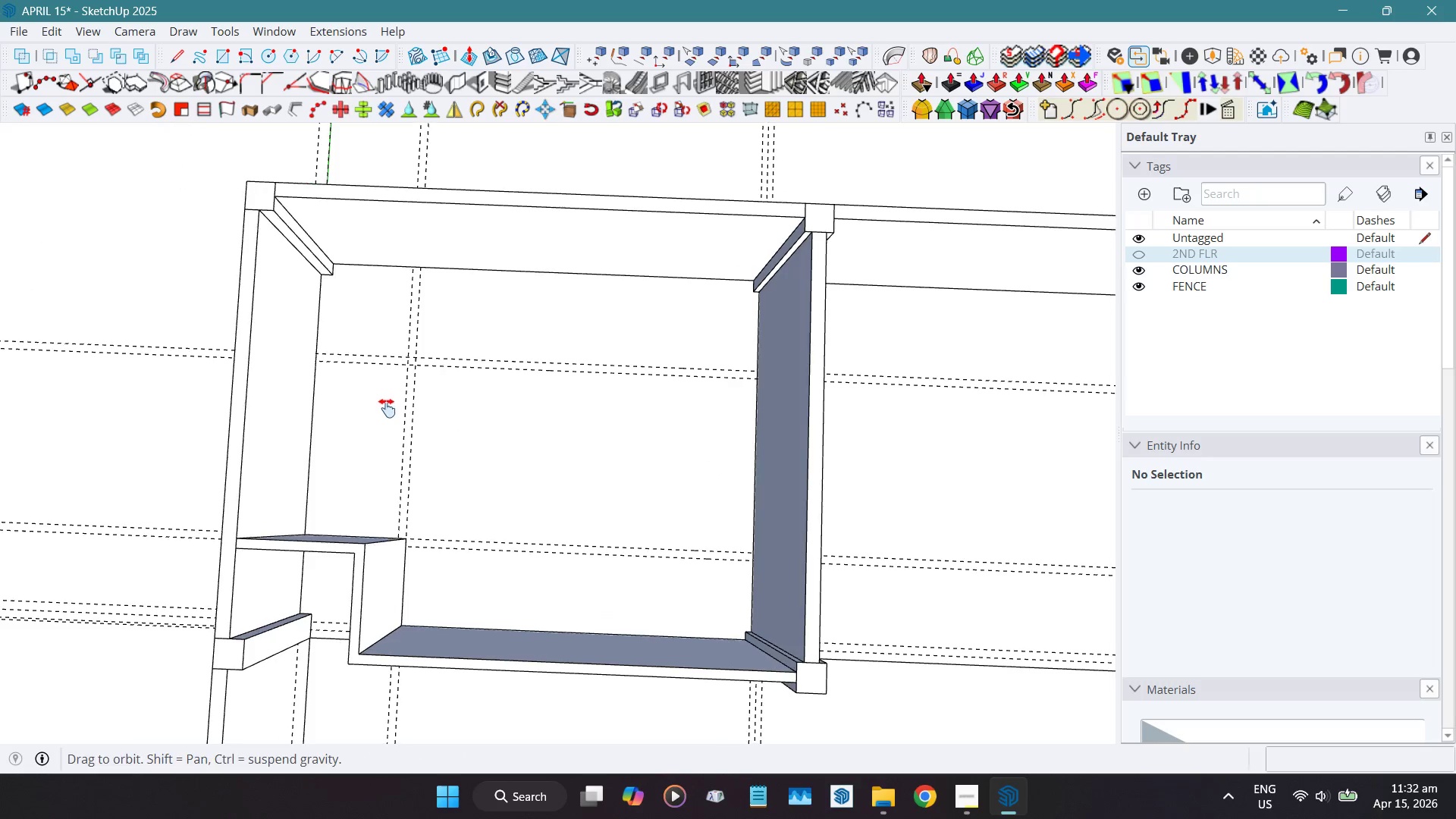 
key(Shift+ShiftLeft)
 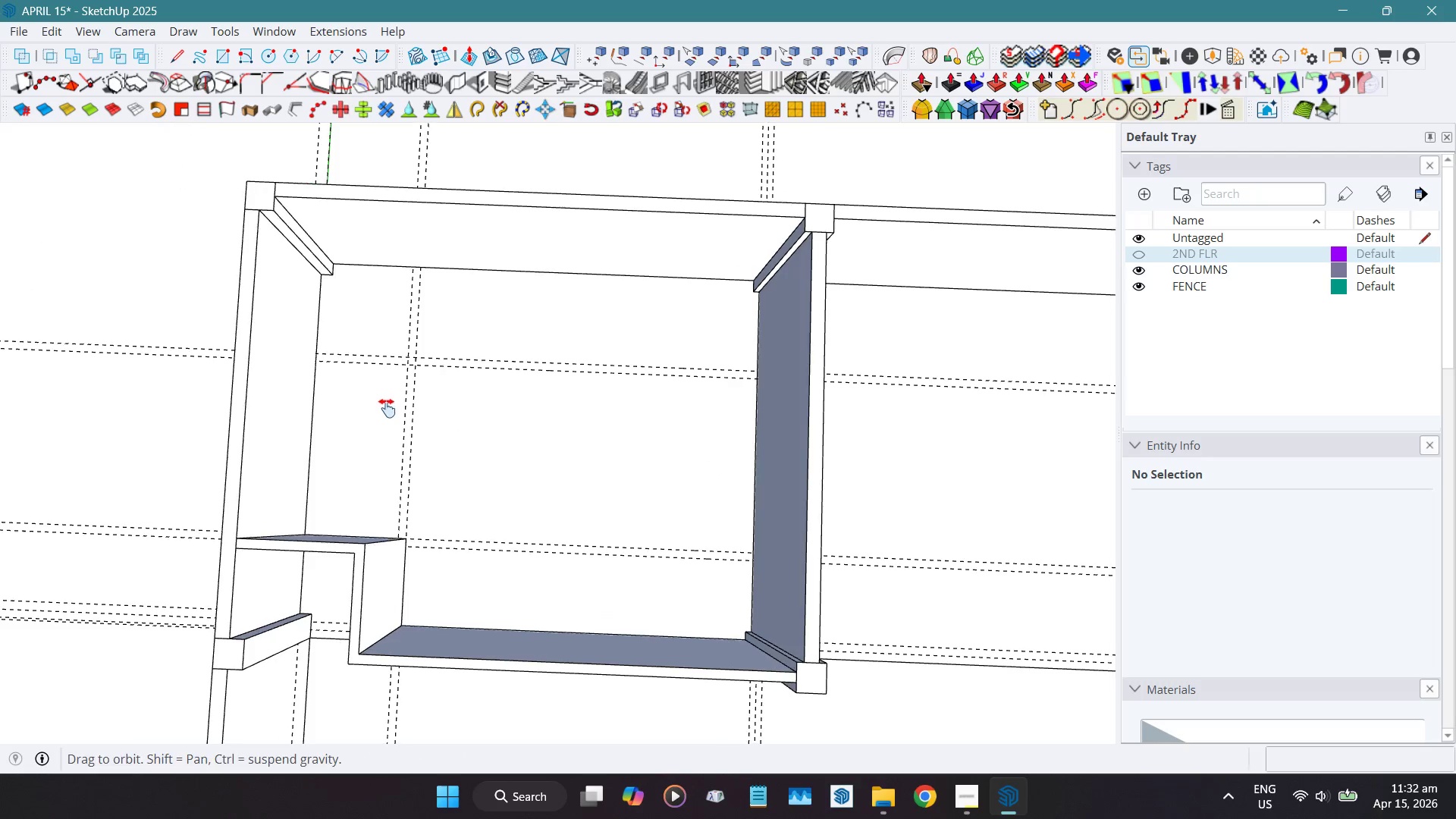 
key(Shift+ShiftLeft)
 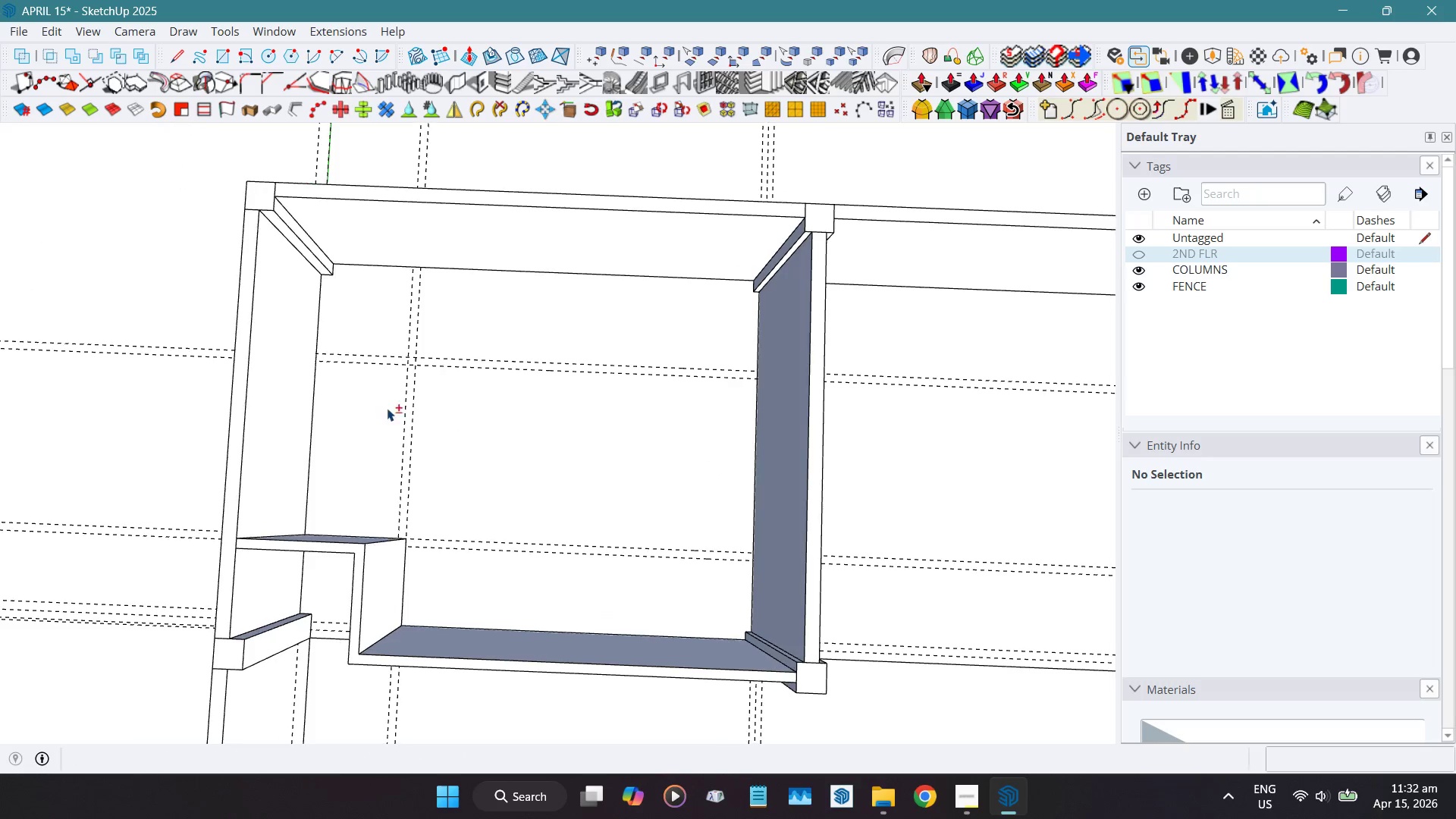 
key(Shift+ShiftLeft)
 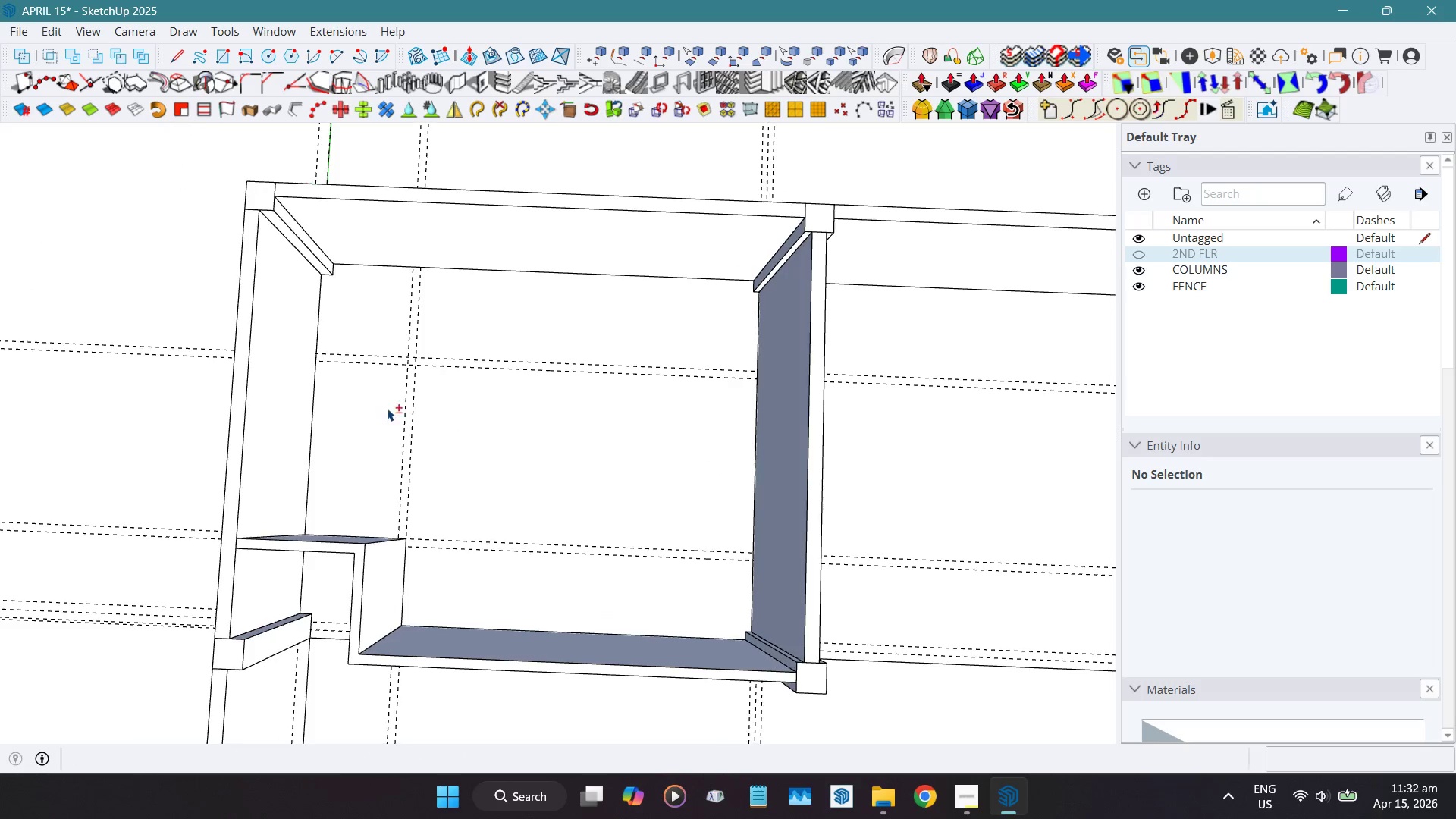 
key(Shift+ShiftLeft)
 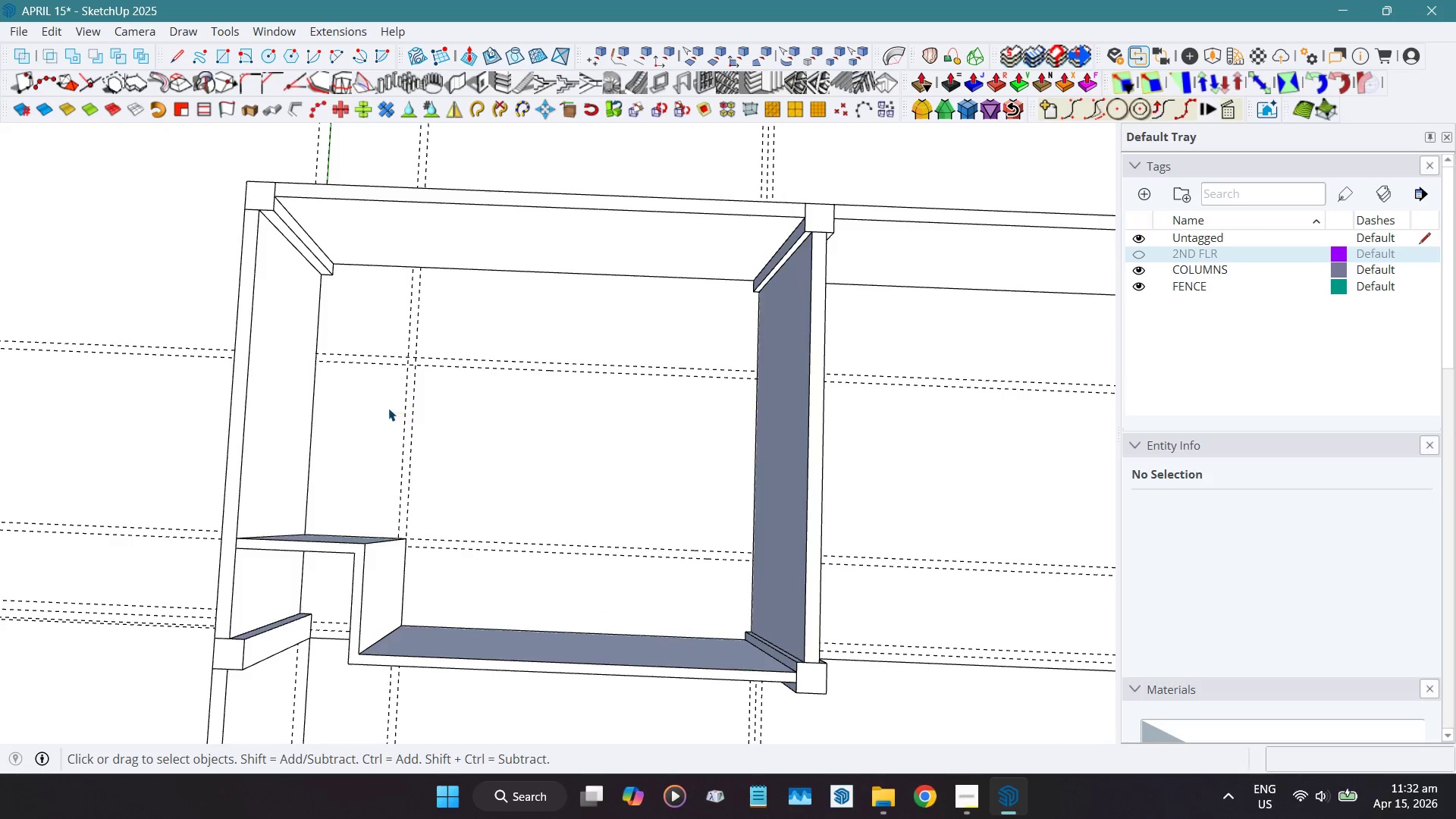 
scroll: coordinate [388, 407], scroll_direction: up, amount: 3.0
 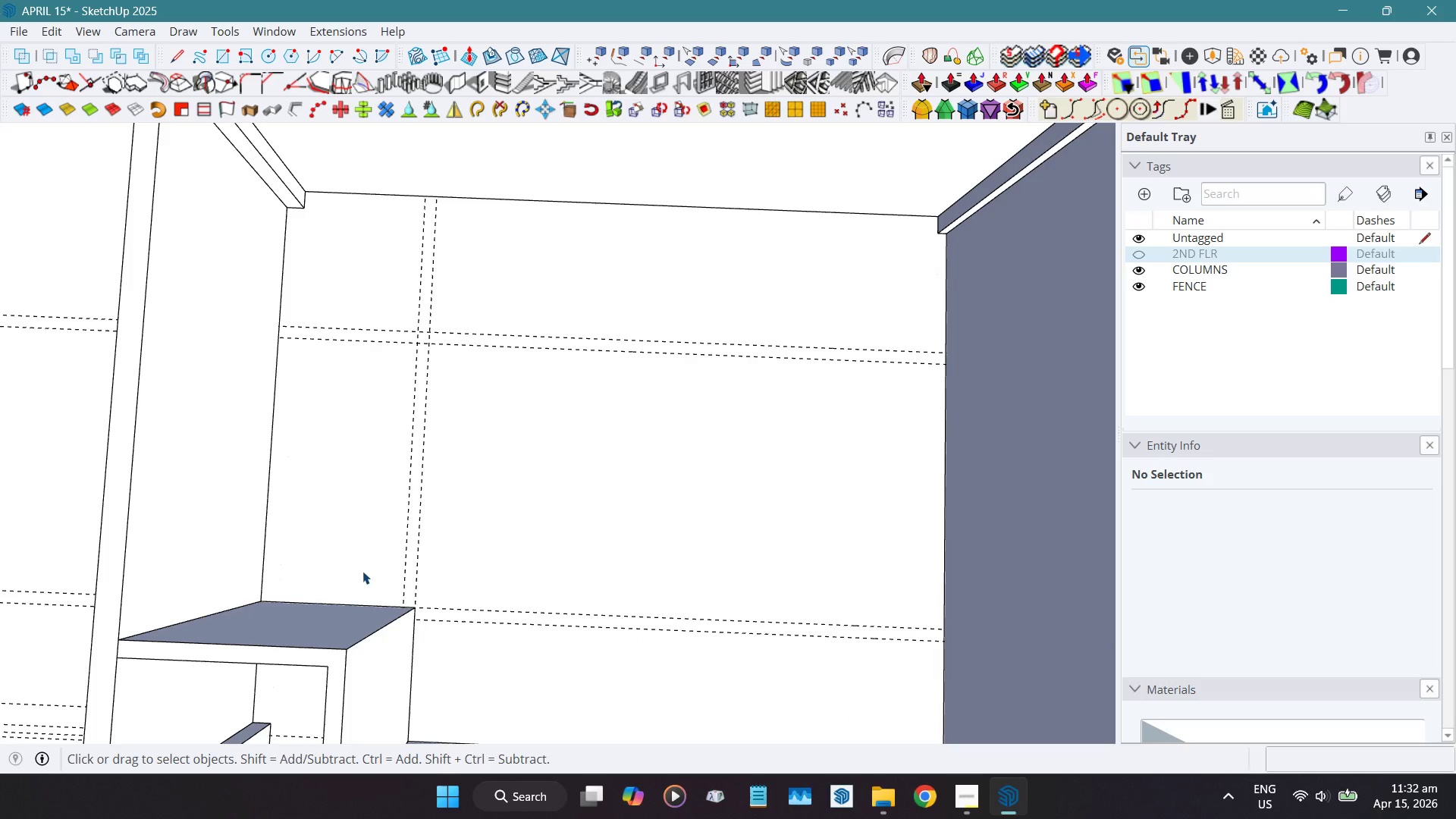 
key(T)
 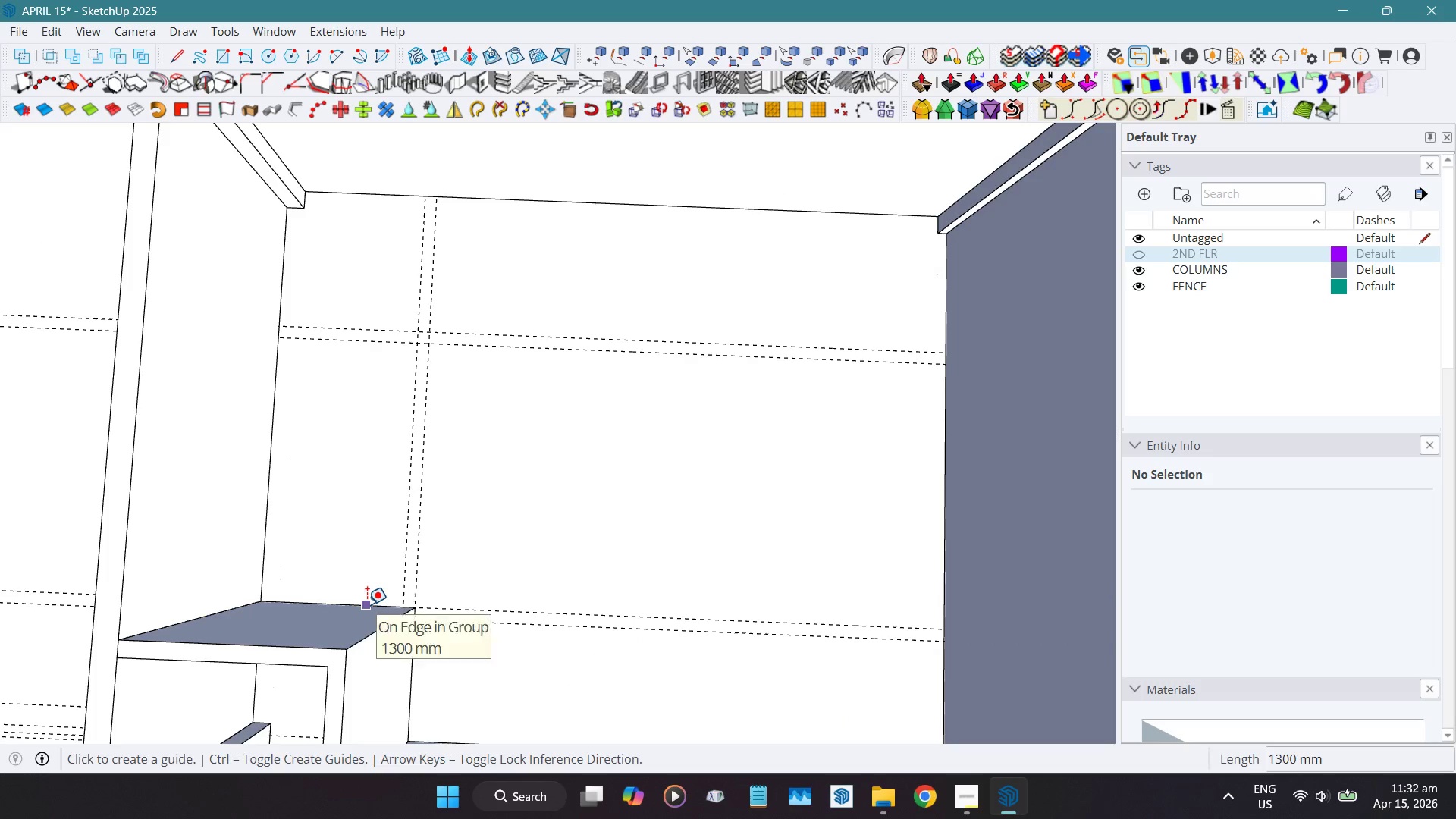 
left_click_drag(start_coordinate=[368, 604], to_coordinate=[369, 596])
 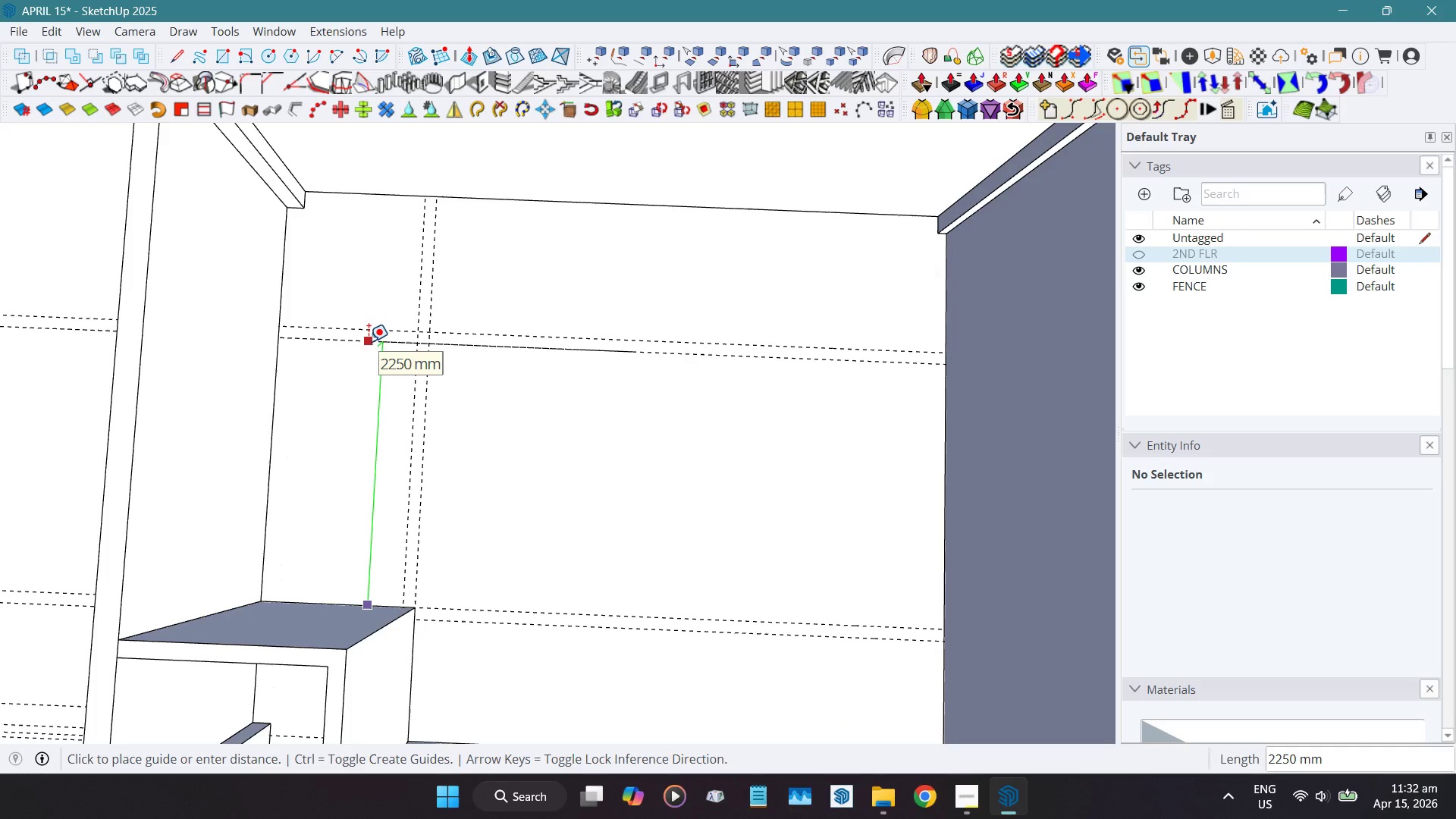 
key(Space)
 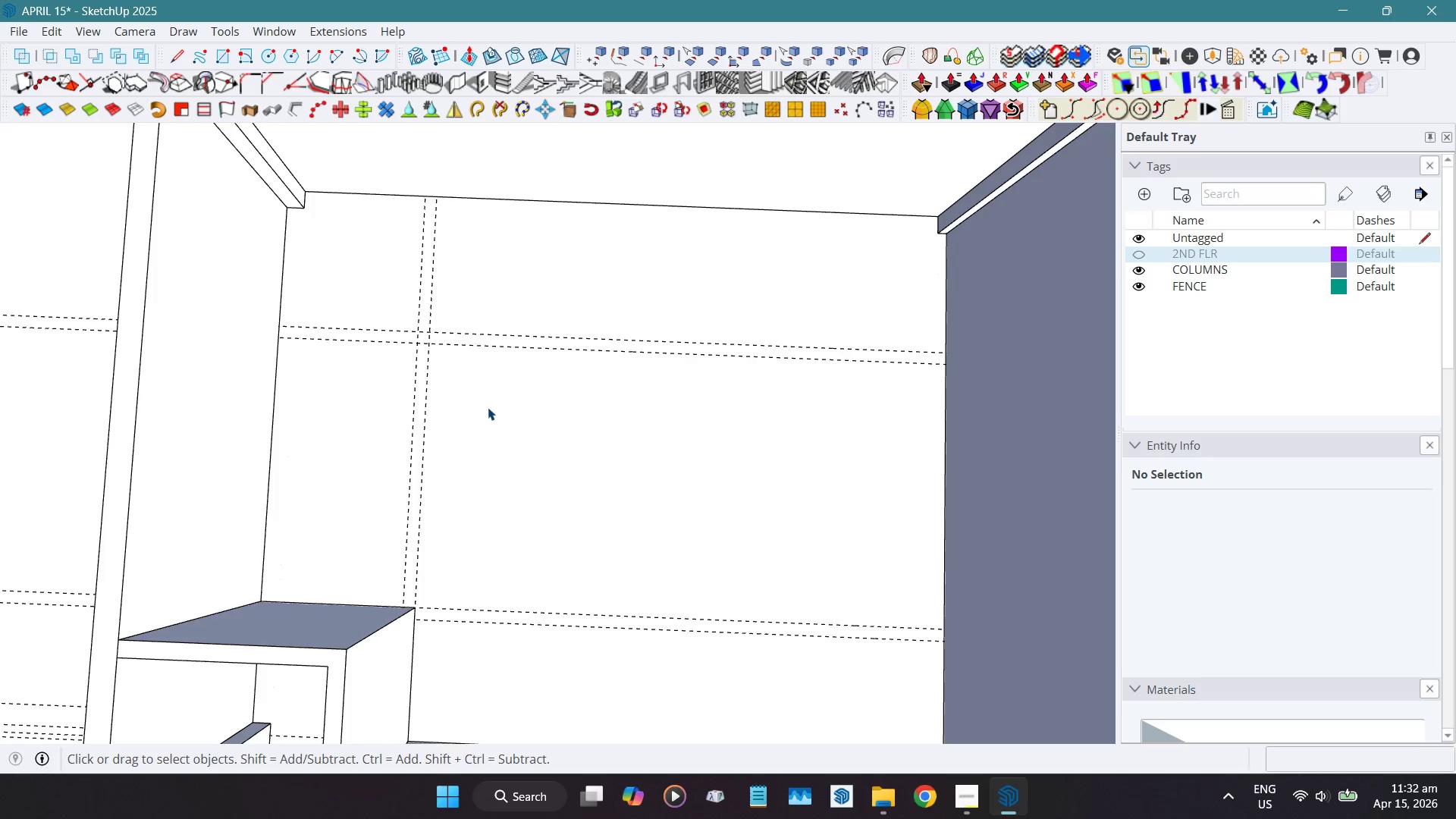 
wait(14.86)
 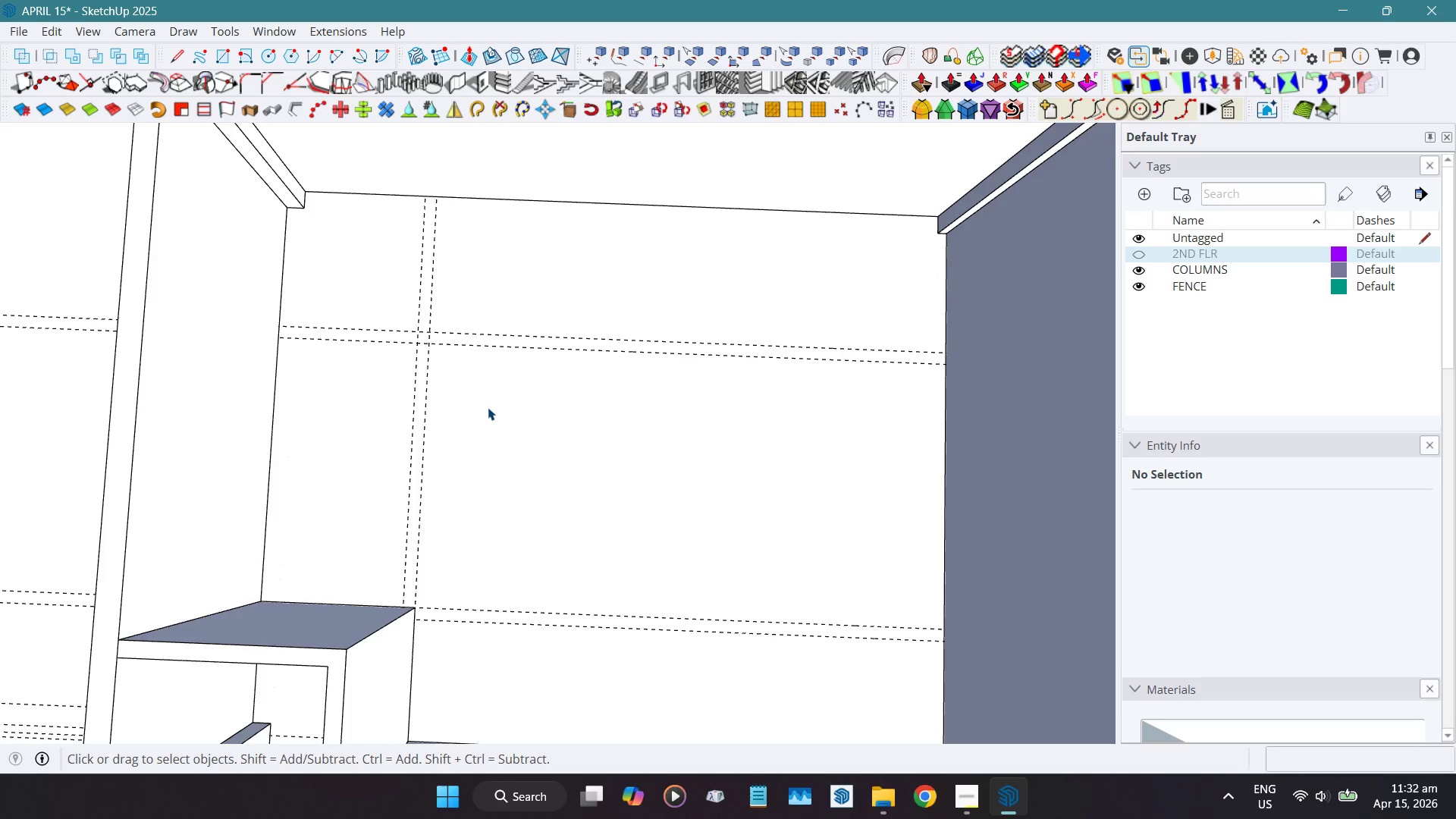 
scroll: coordinate [566, 400], scroll_direction: down, amount: 4.0
 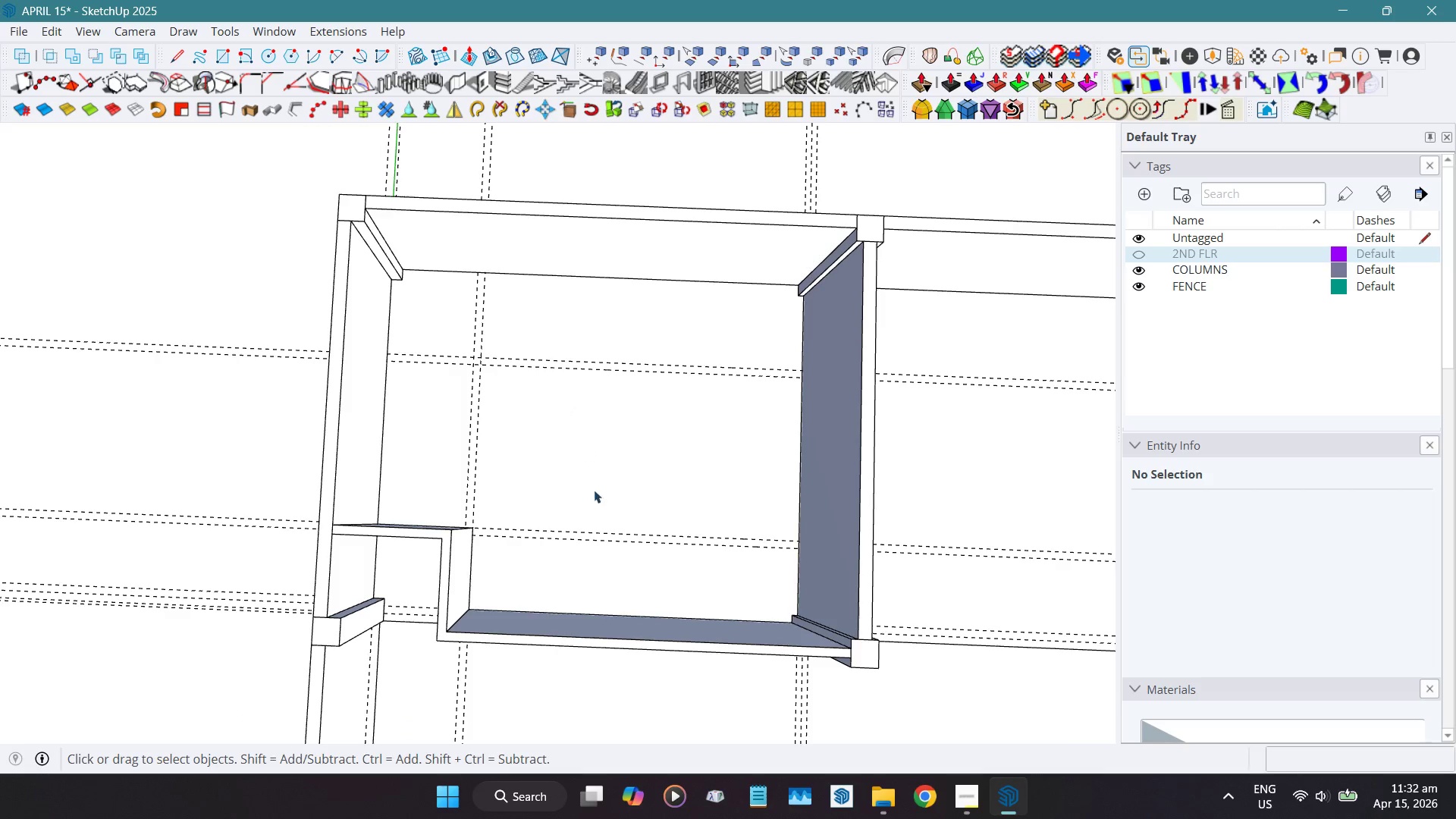 
scroll: coordinate [597, 519], scroll_direction: up, amount: 1.0
 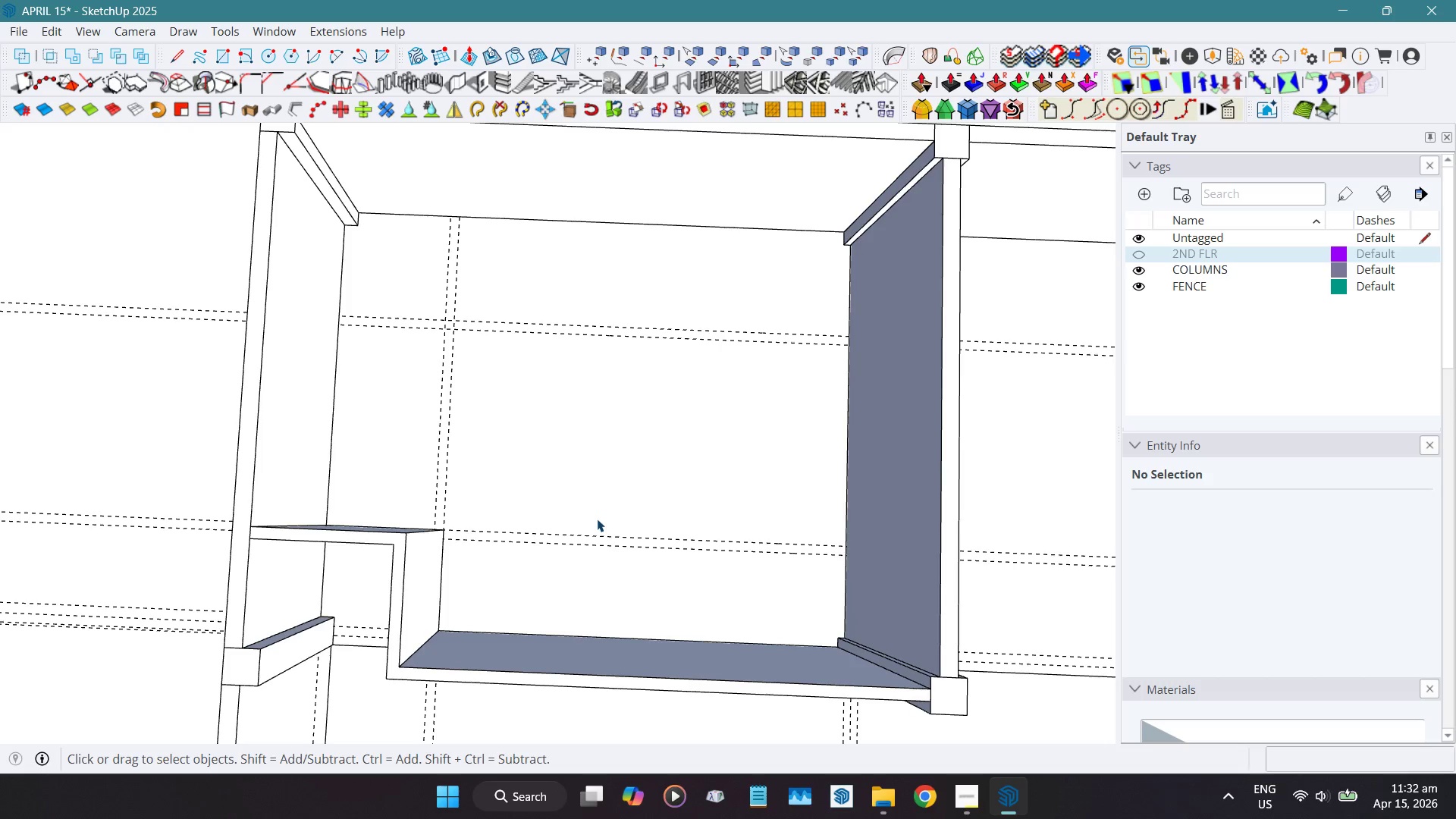 
wait(14.67)
 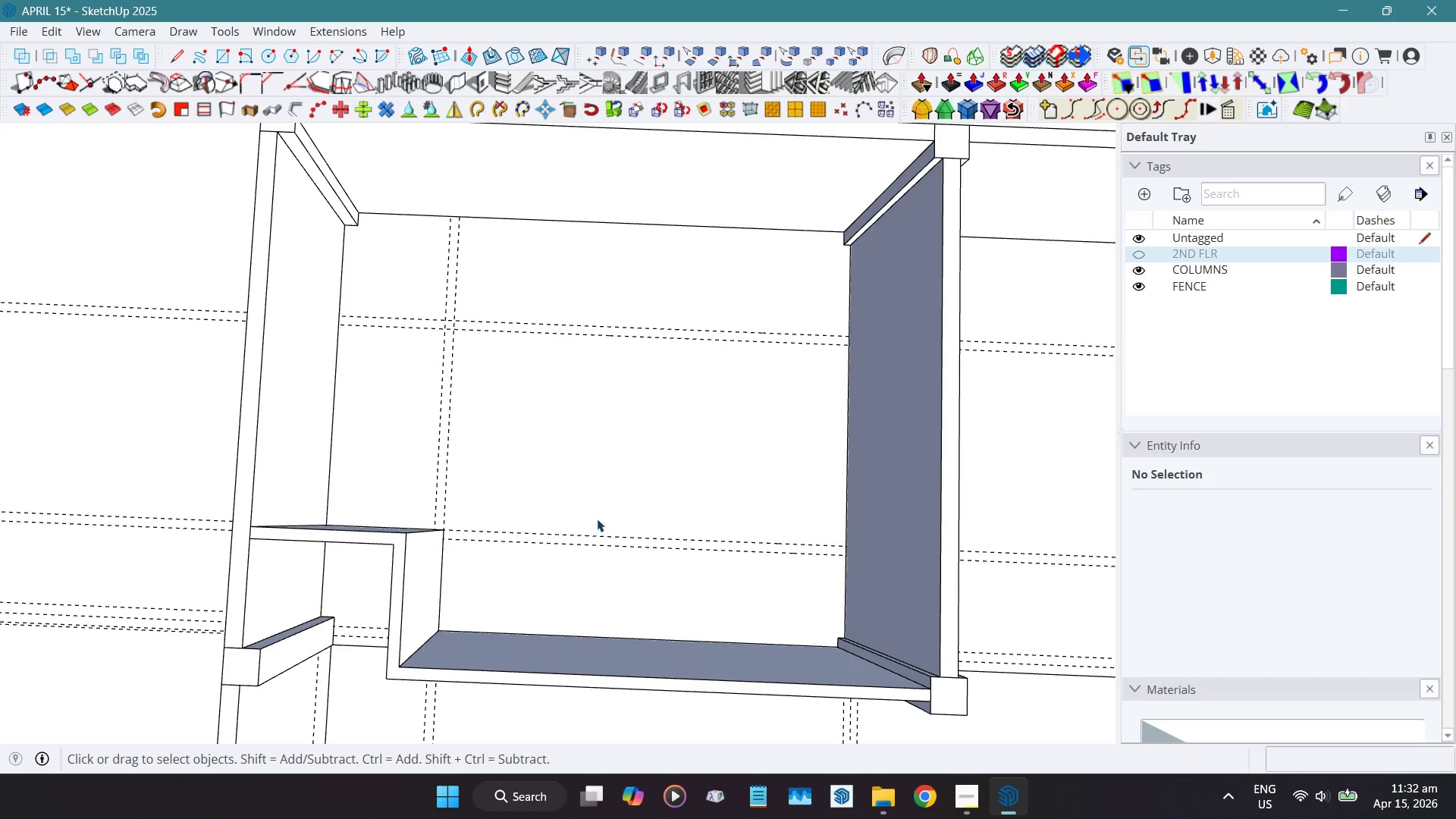 
key(T)
 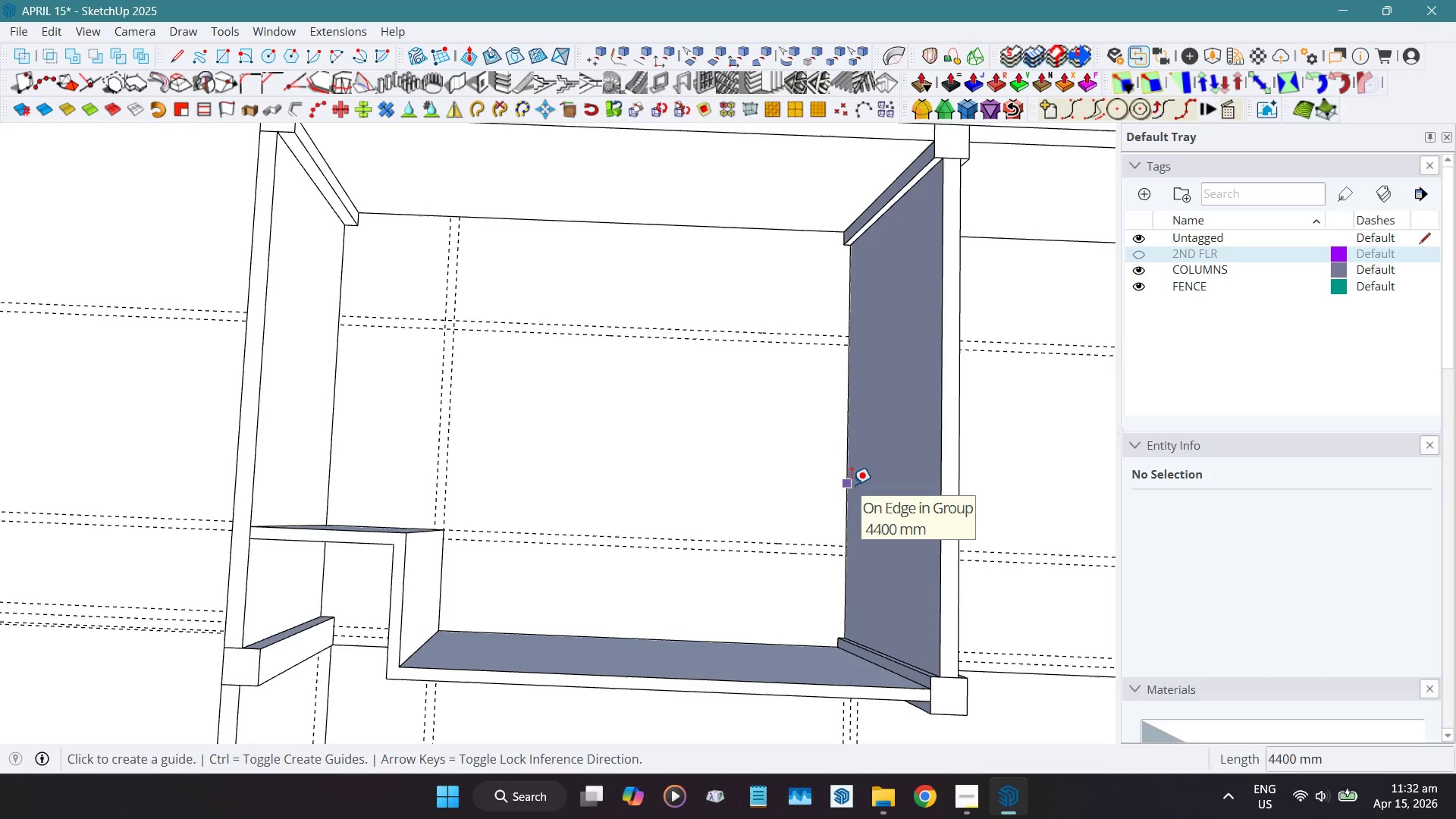 
wait(7.02)
 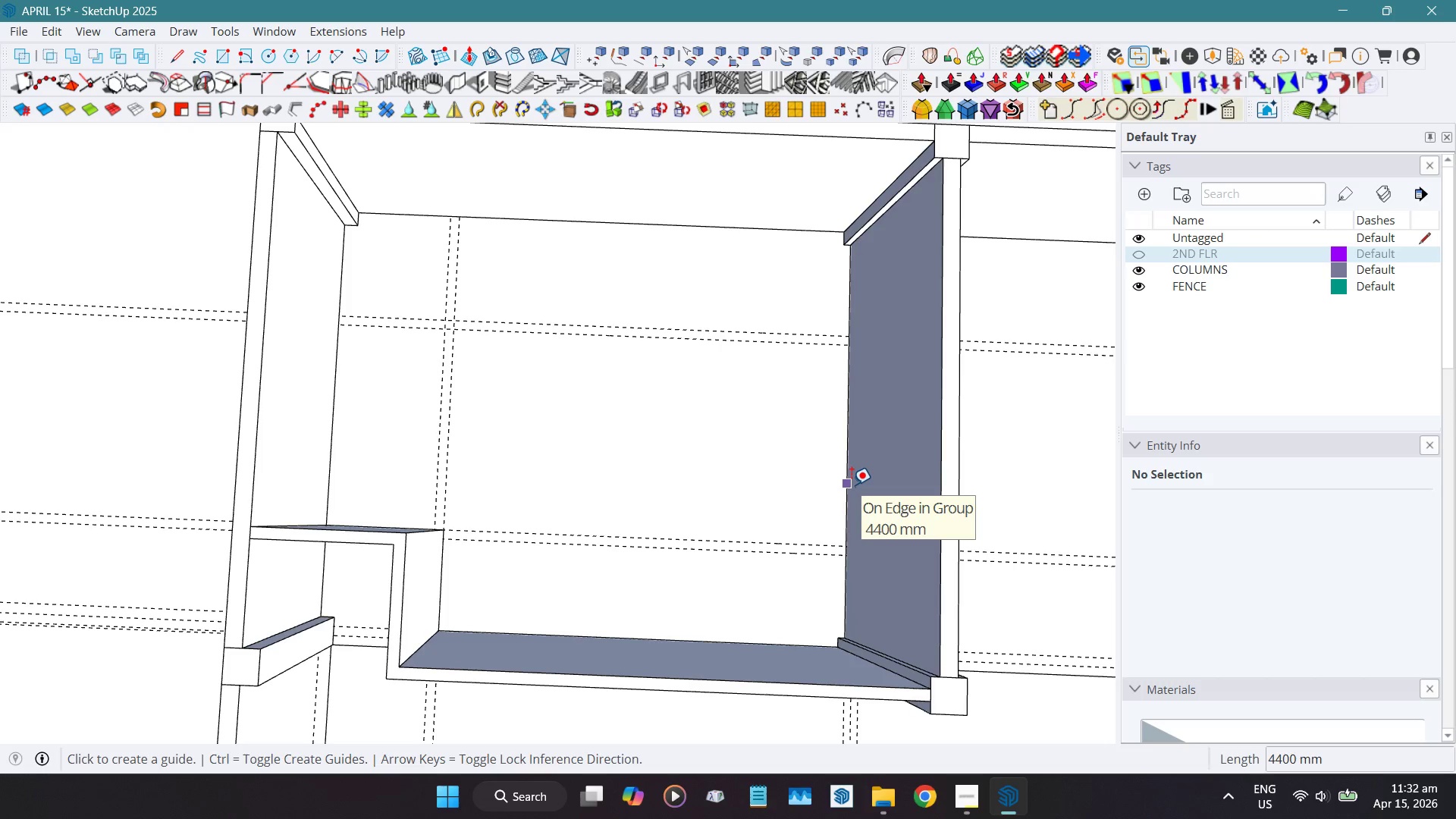 
left_click_drag(start_coordinate=[777, 648], to_coordinate=[779, 635])
 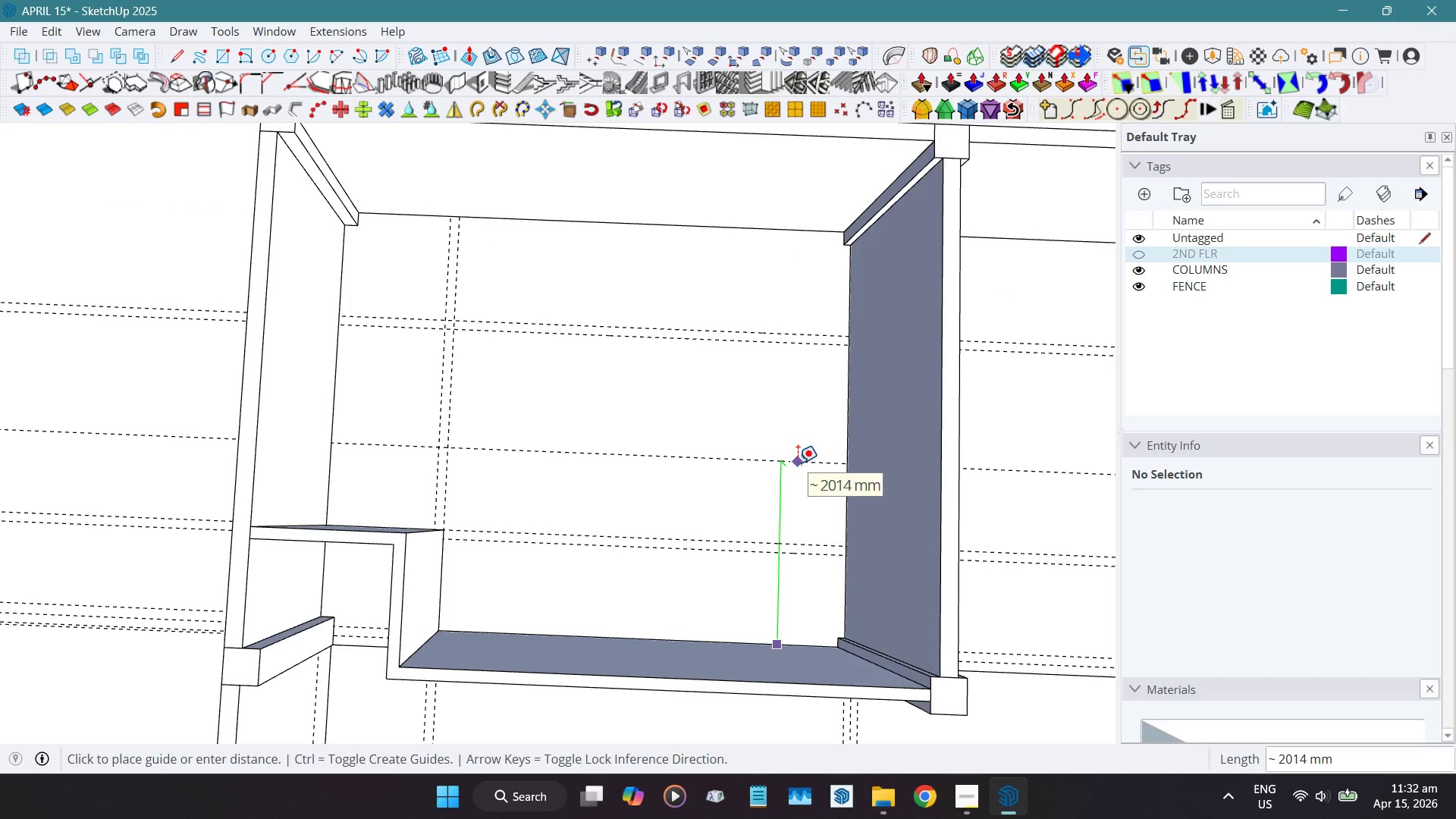 
key(Space)
 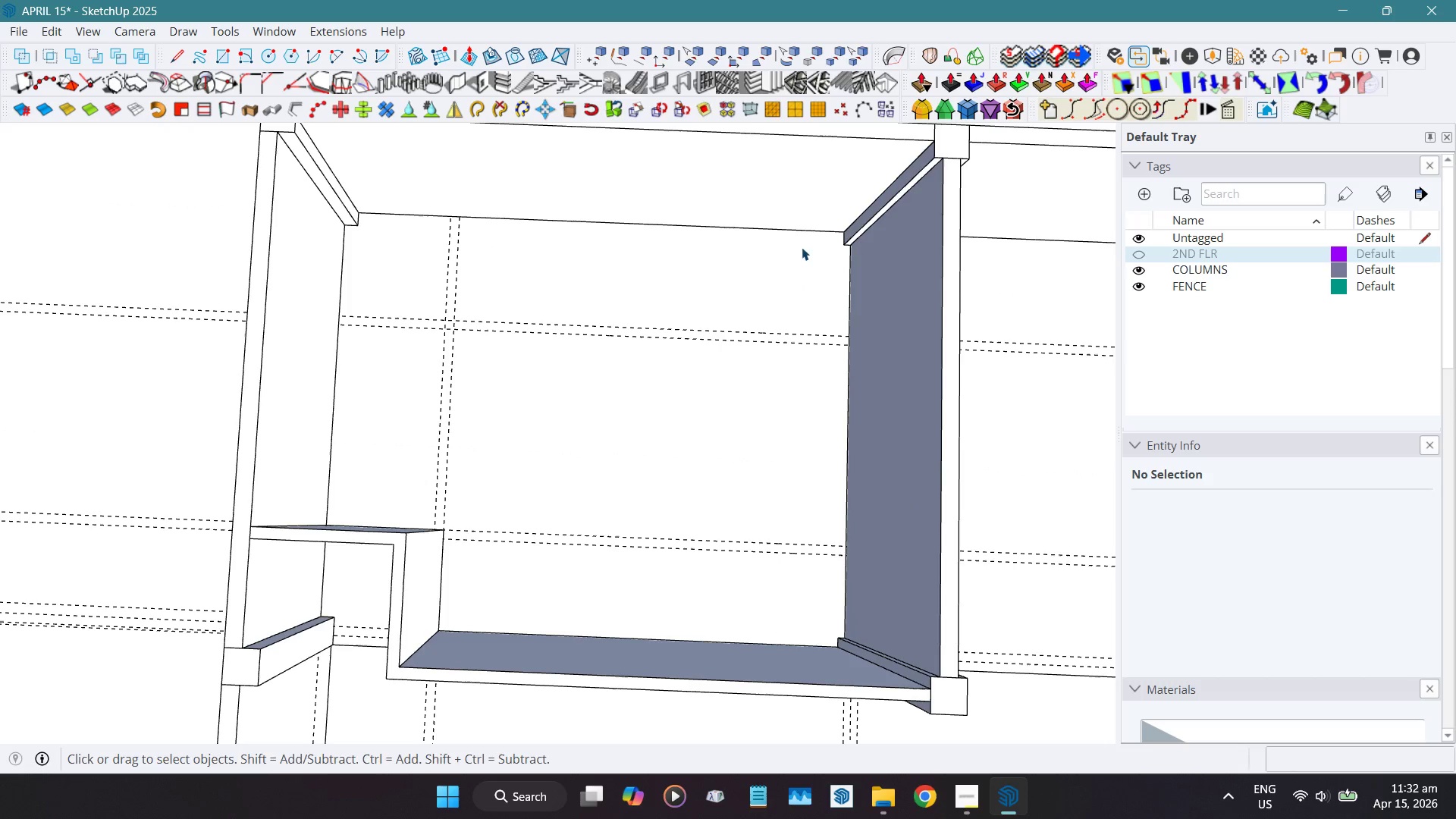 
key(T)
 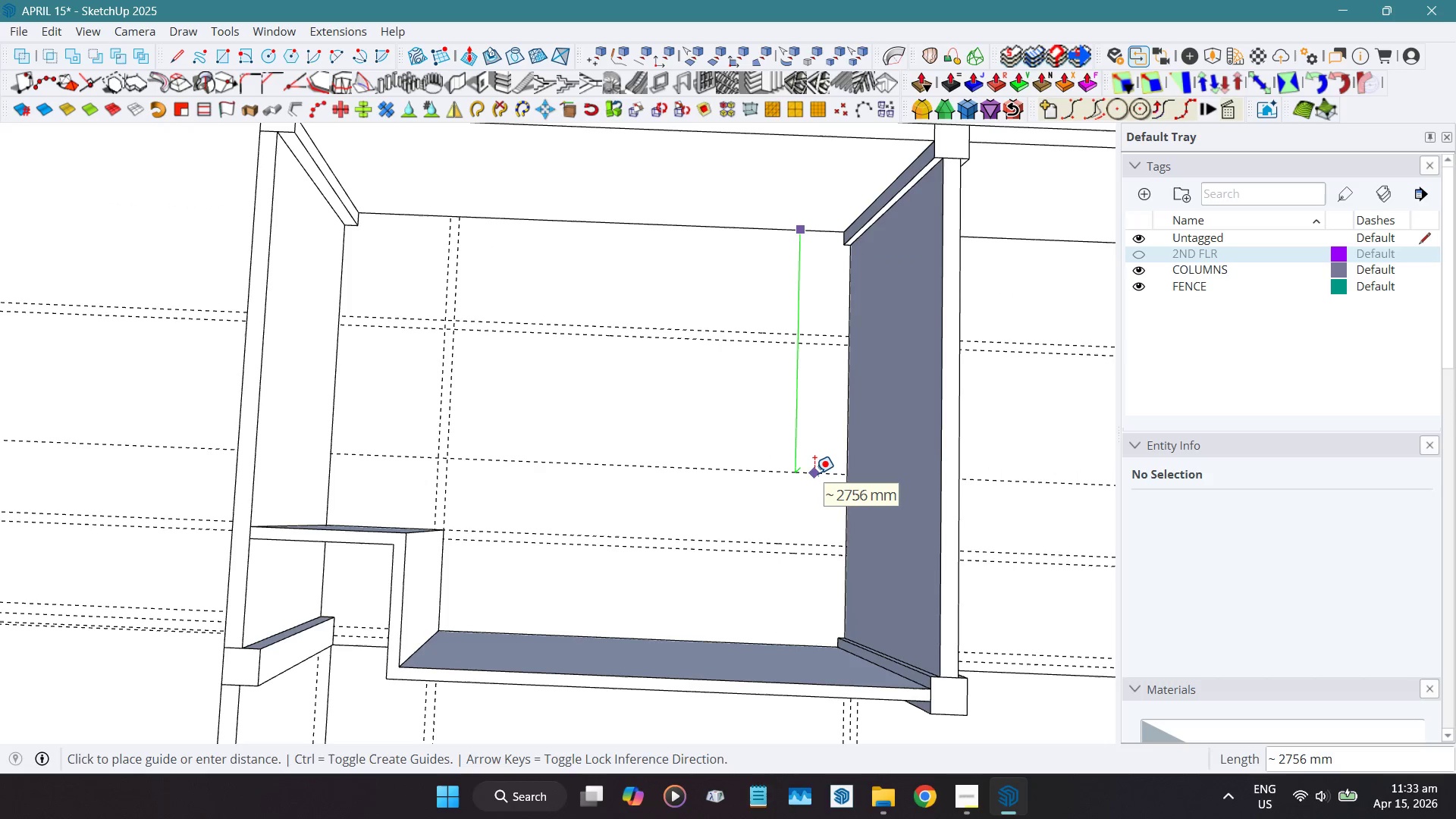 
key(Numpad2)
 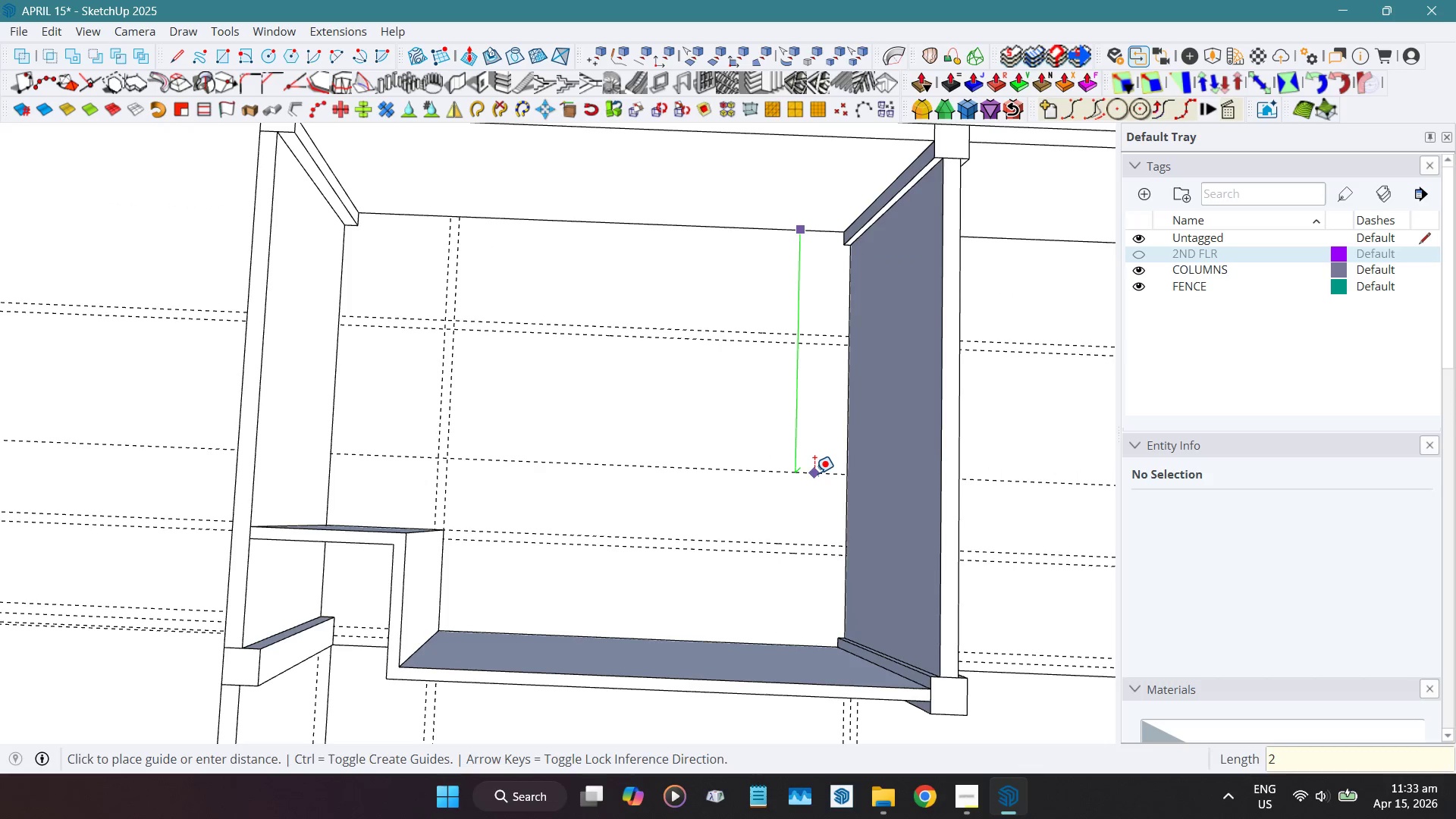 
key(Numpad0)
 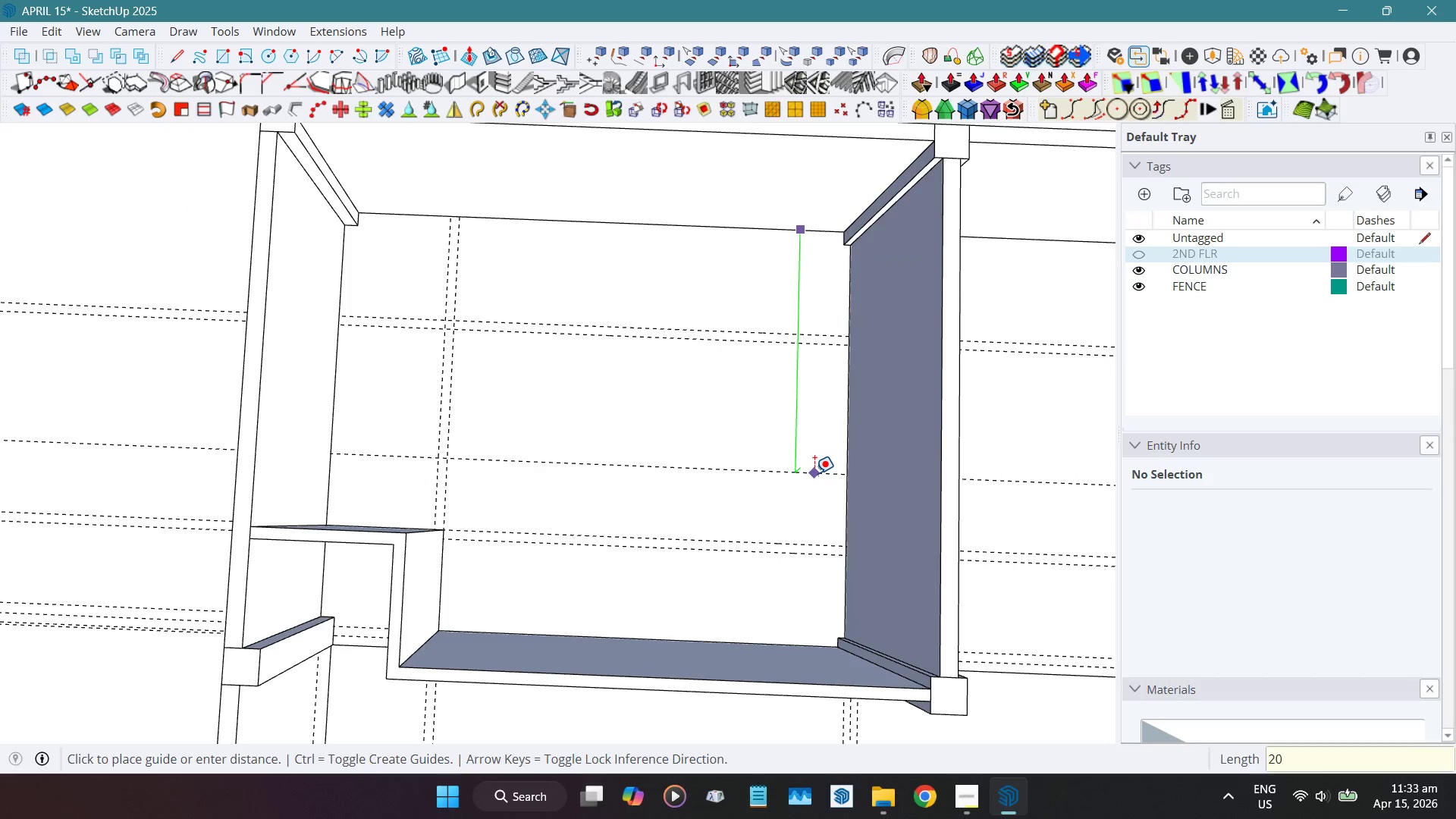 
key(Numpad0)
 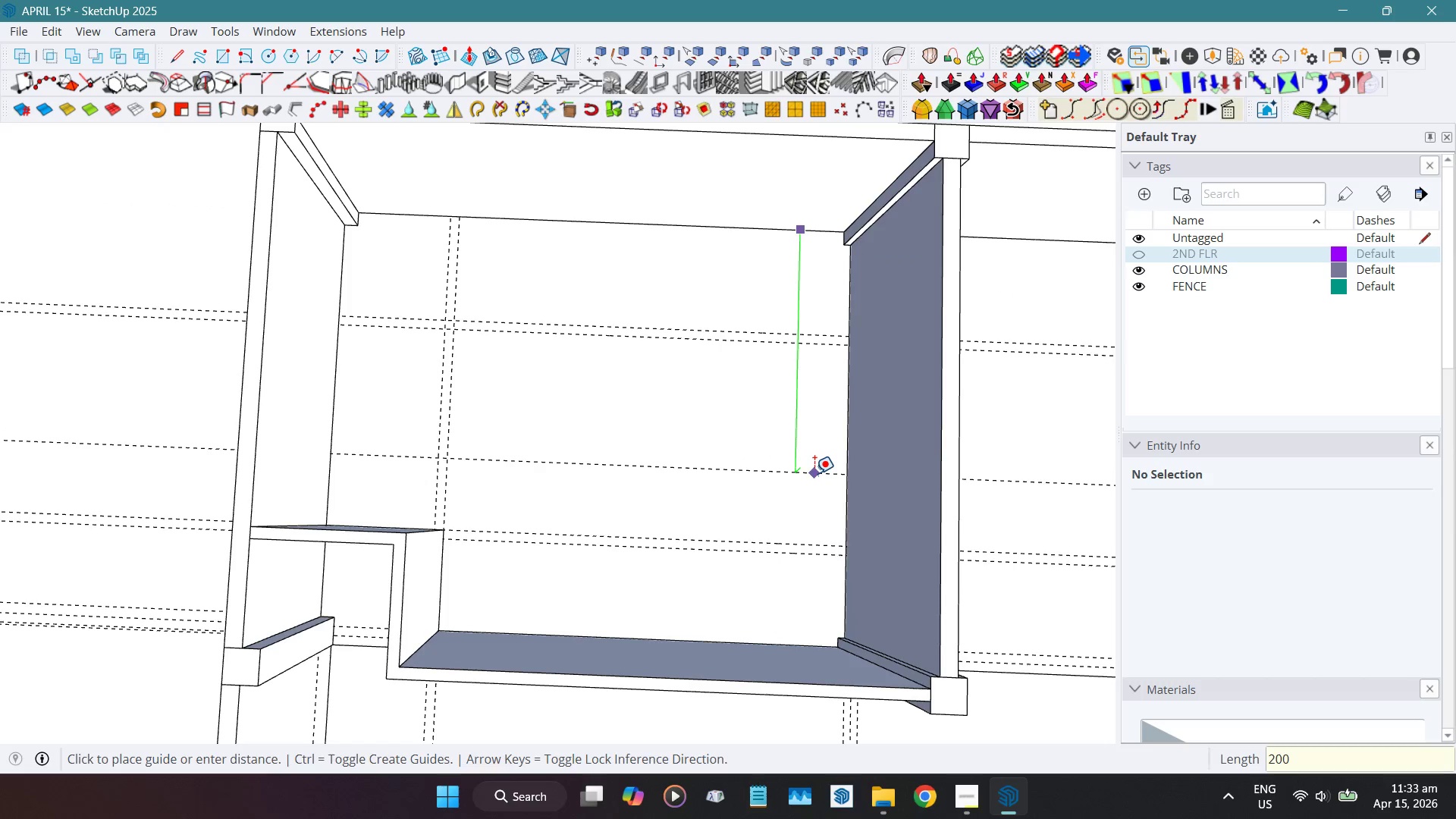 
key(Numpad0)
 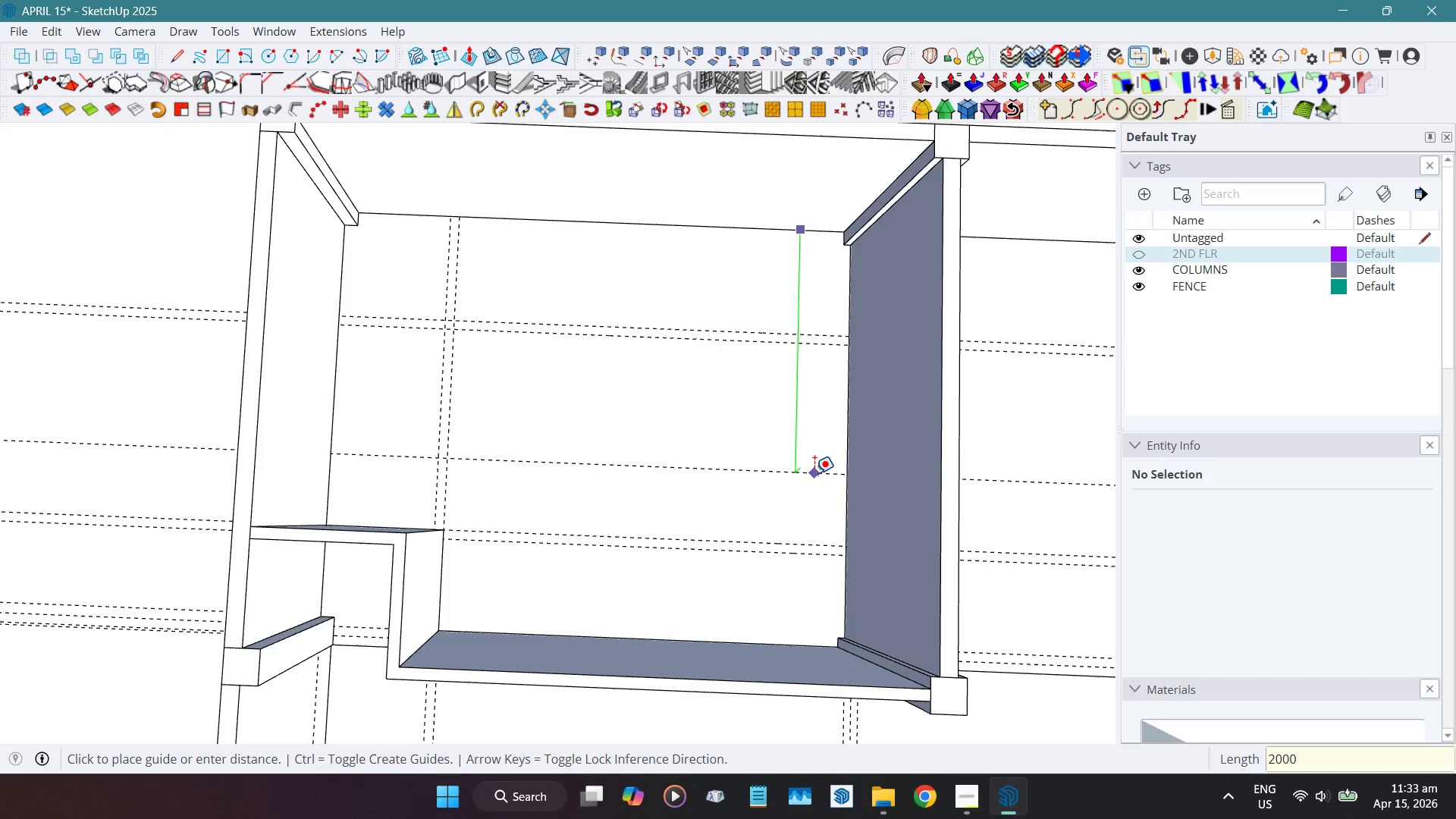 
key(NumpadEnter)
 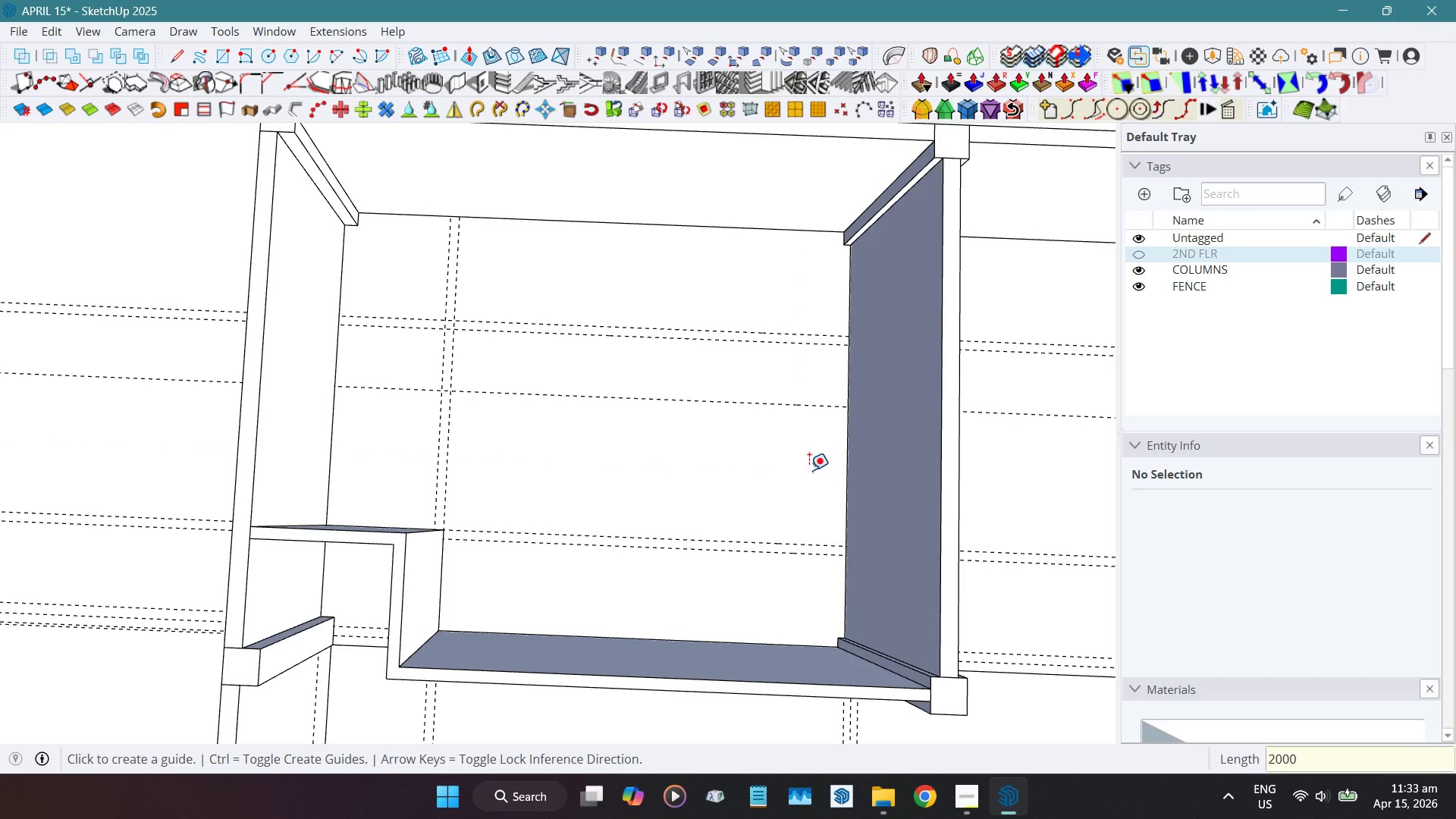 
mouse_move([780, 414])
 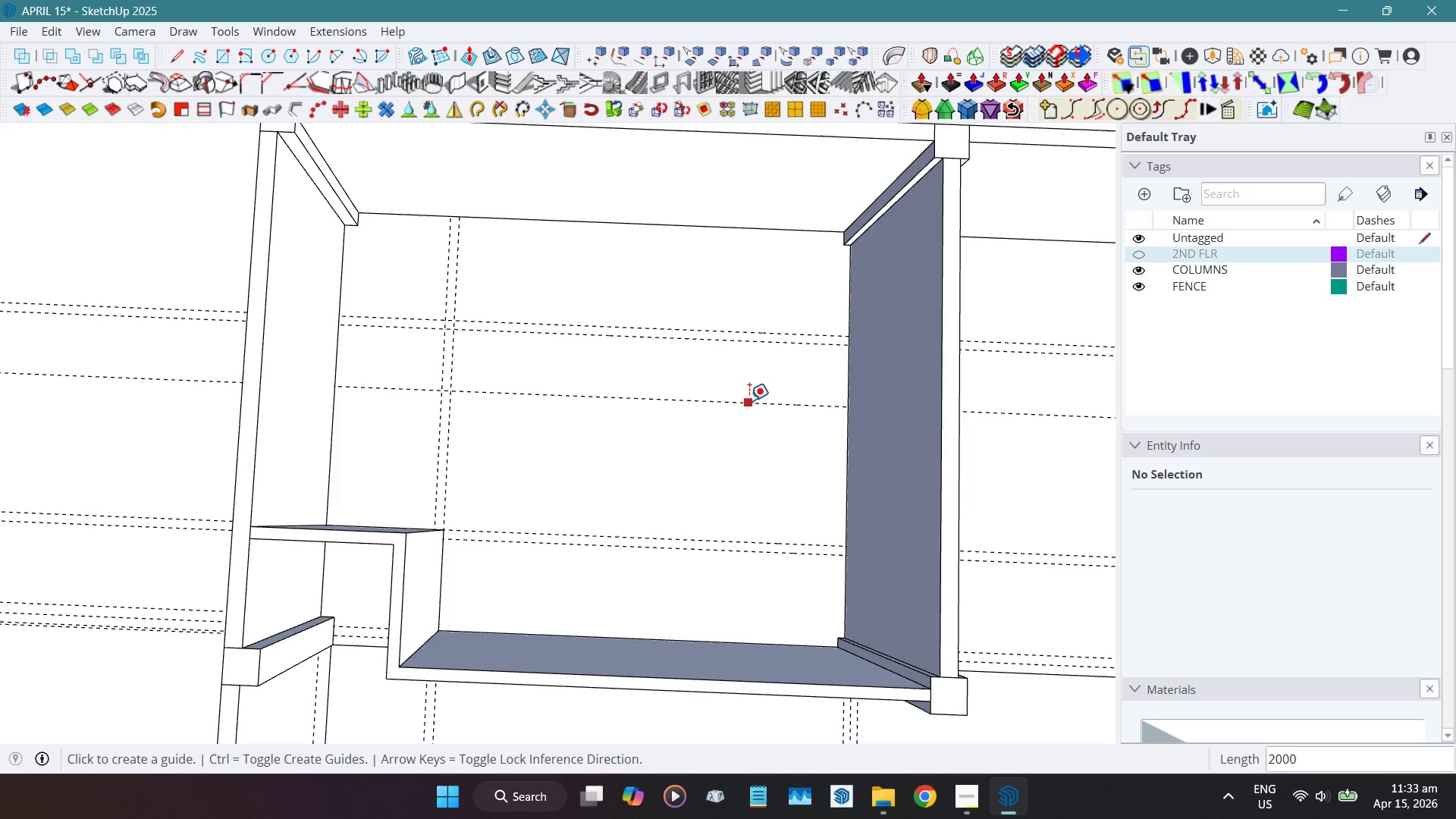 
wait(25.78)
 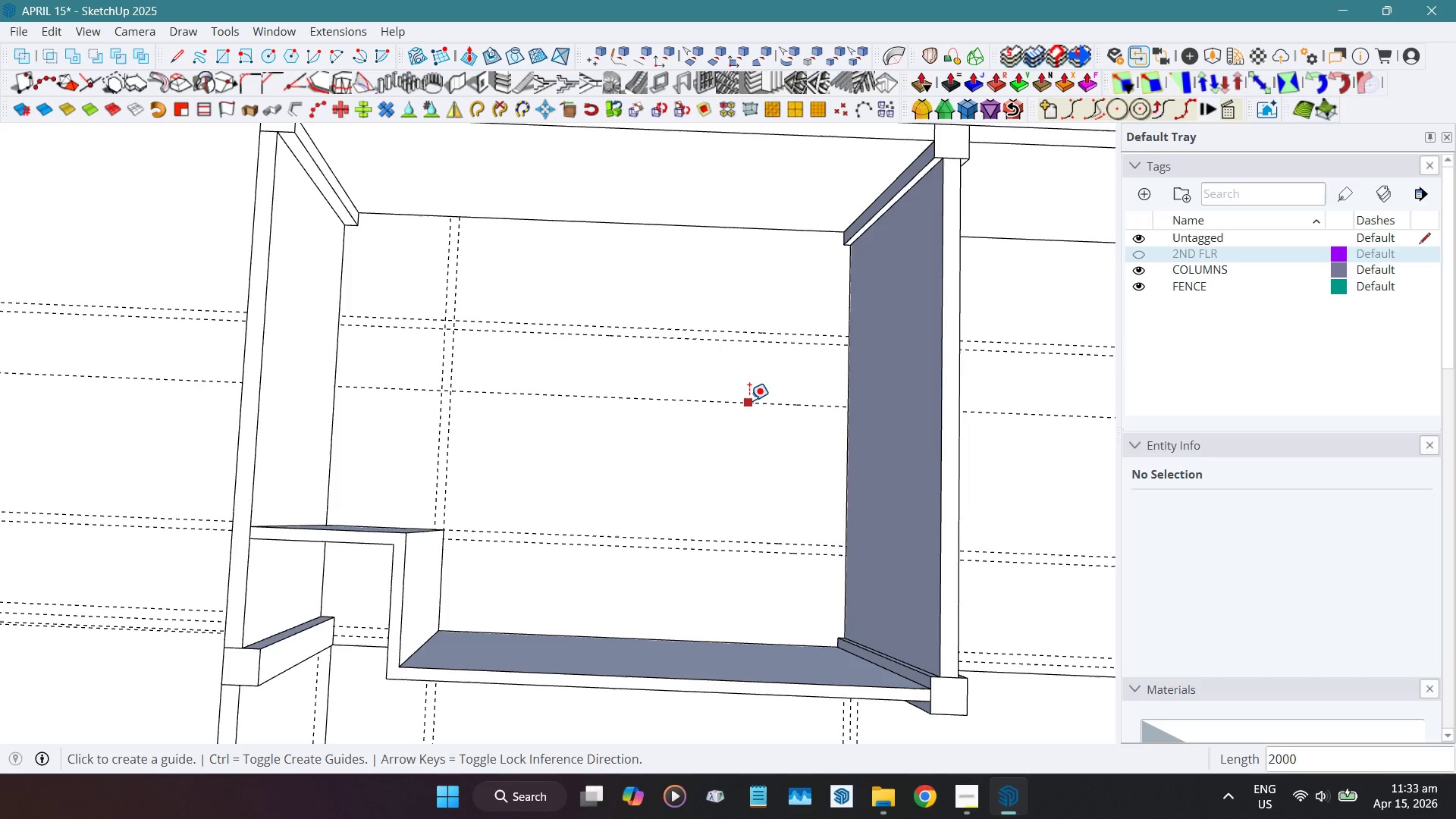 
key(Numpad1)
 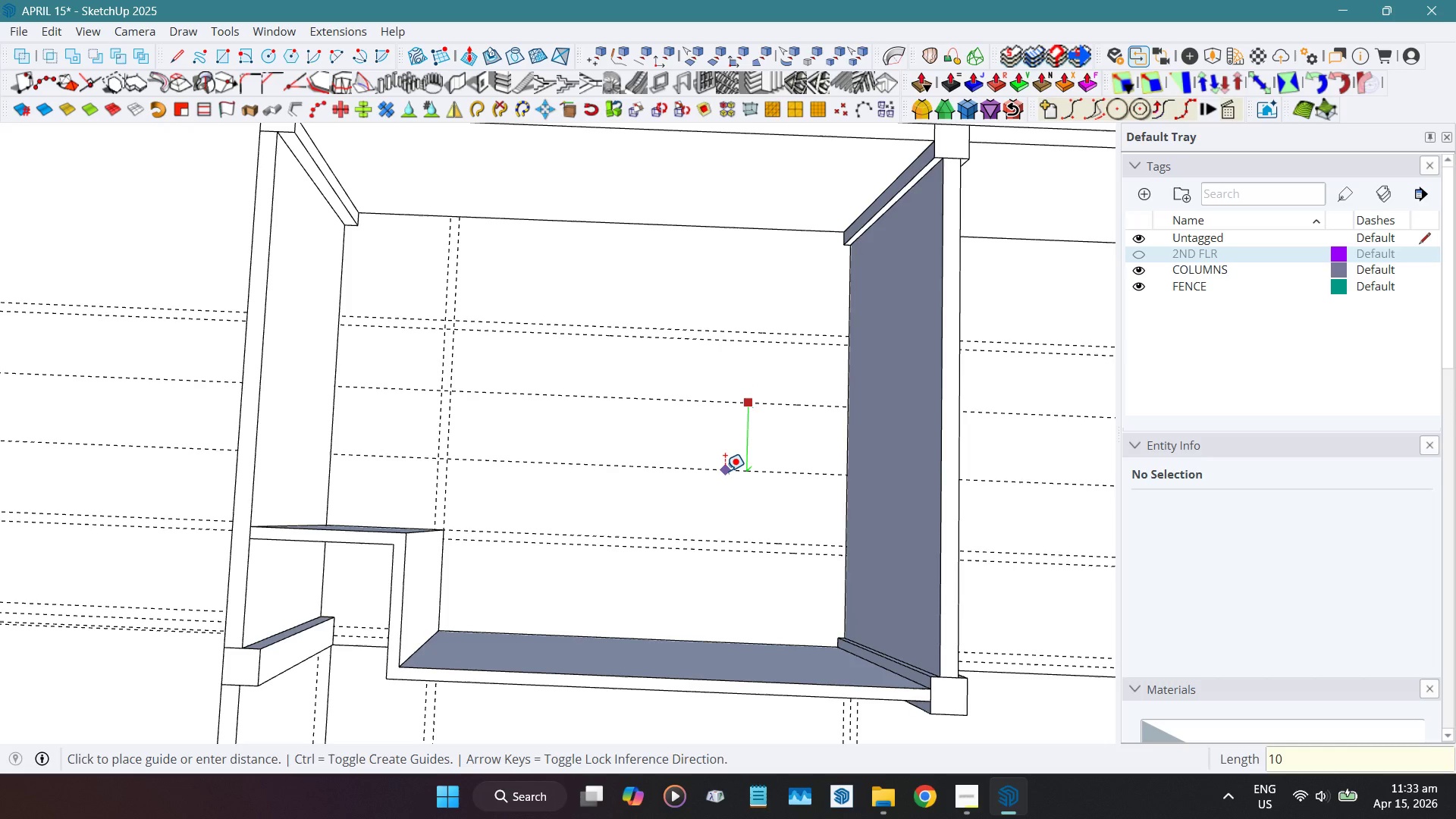 
key(Numpad0)
 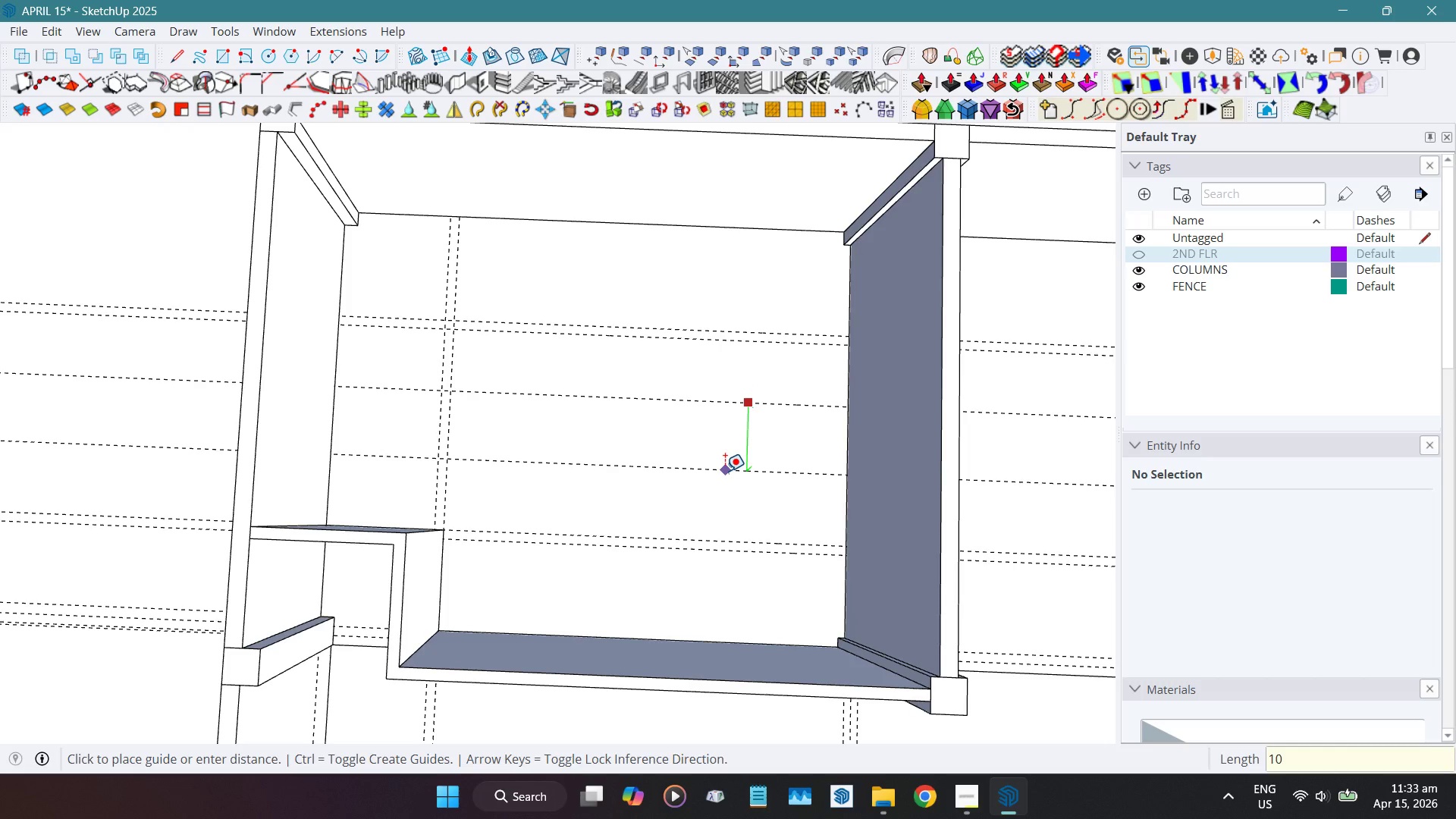 
key(Numpad0)
 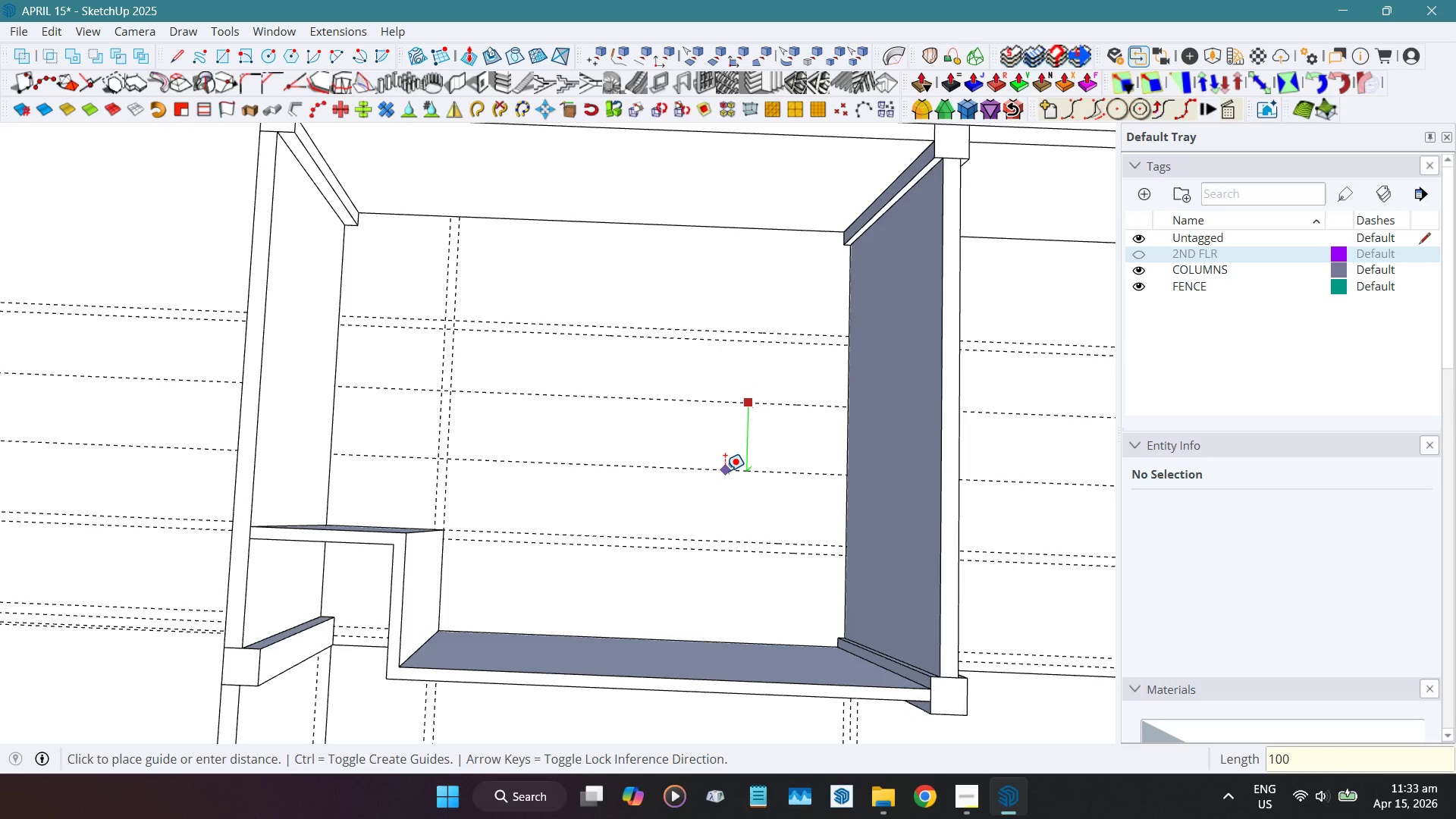 
key(NumpadEnter)
 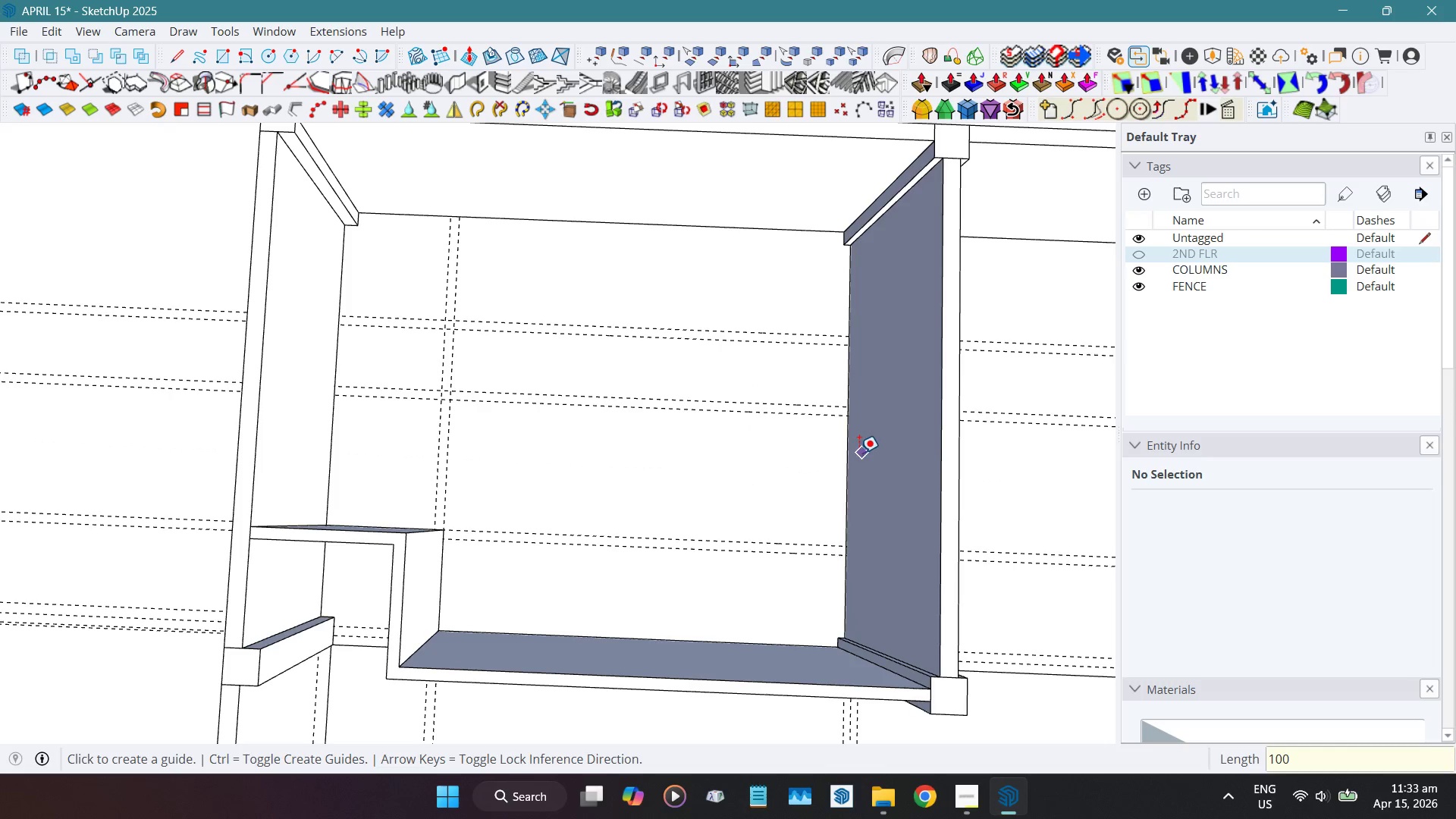 
left_click([849, 450])
 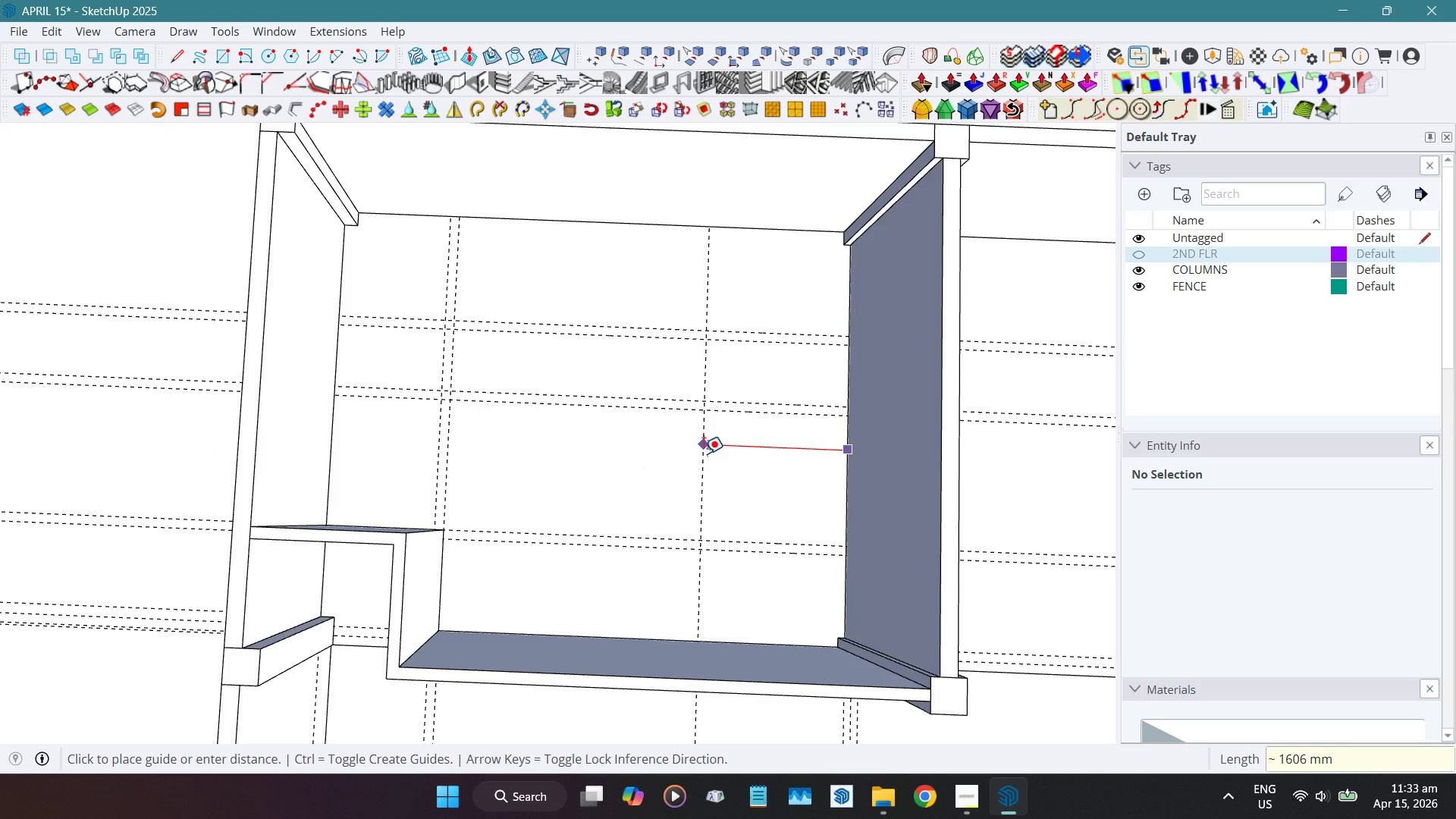 
key(Numpad3)
 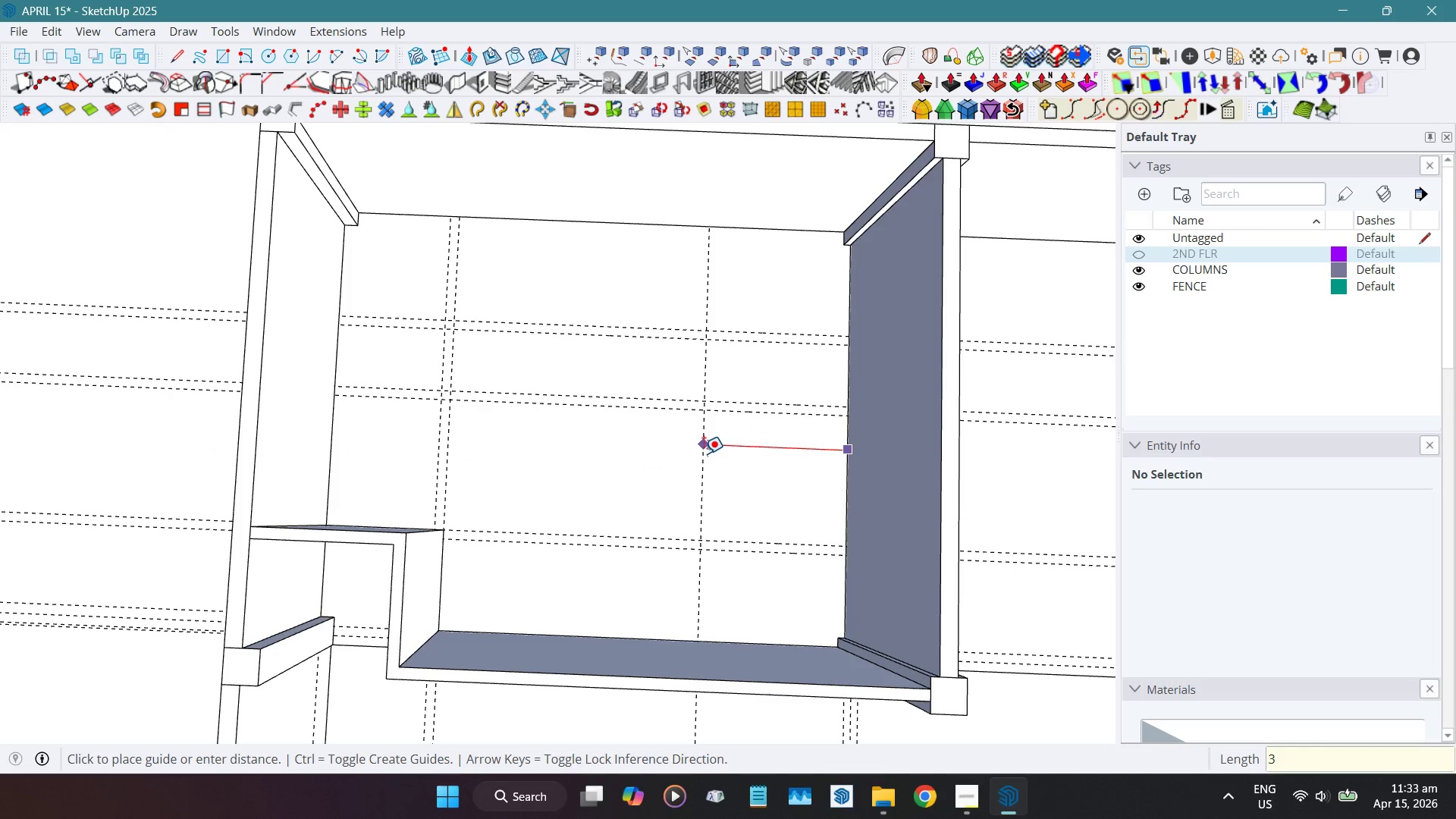 
key(Numpad0)
 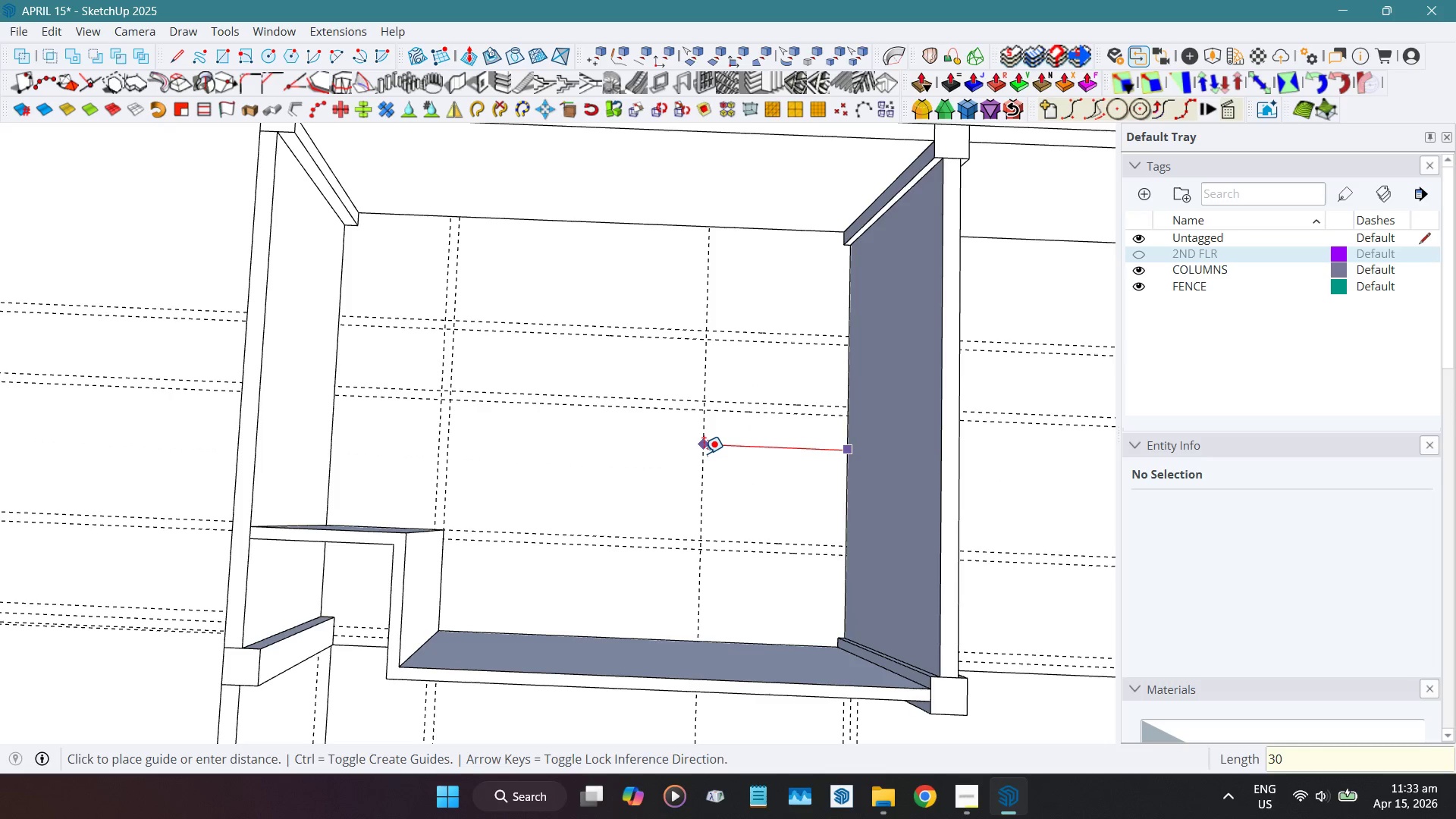 
key(Numpad0)
 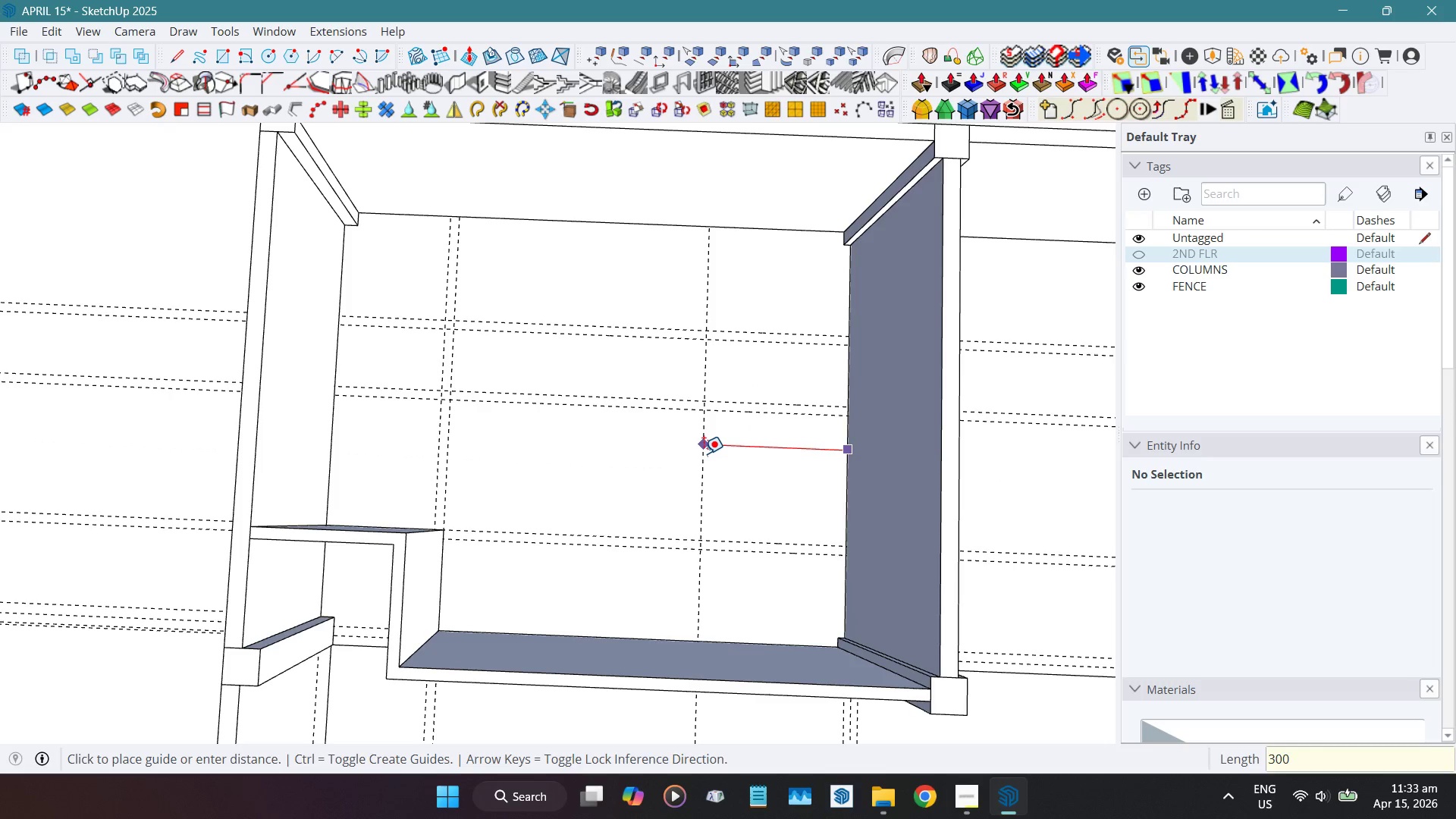 
key(Numpad0)
 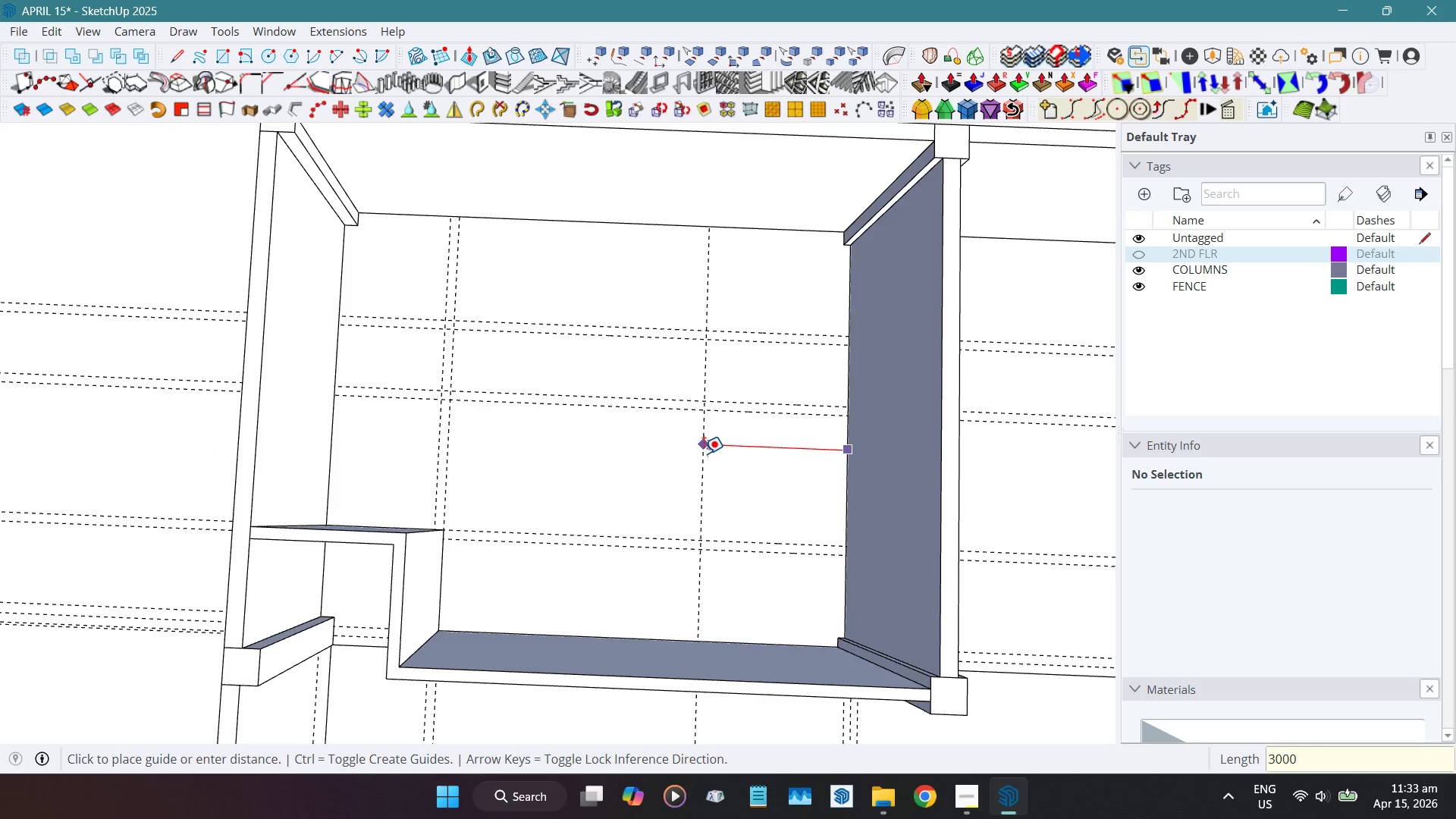 
key(NumpadEnter)
 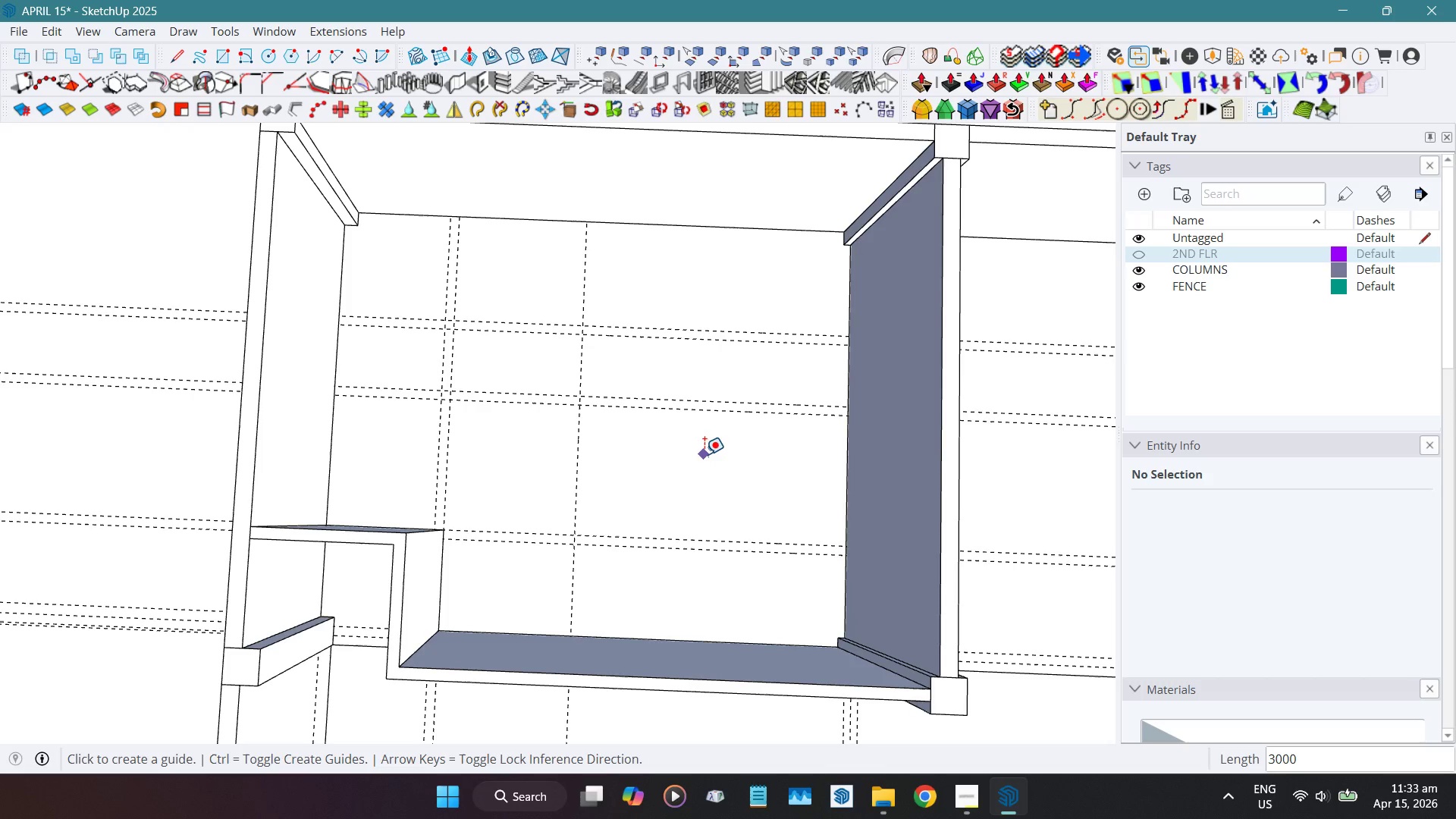 
wait(22.38)
 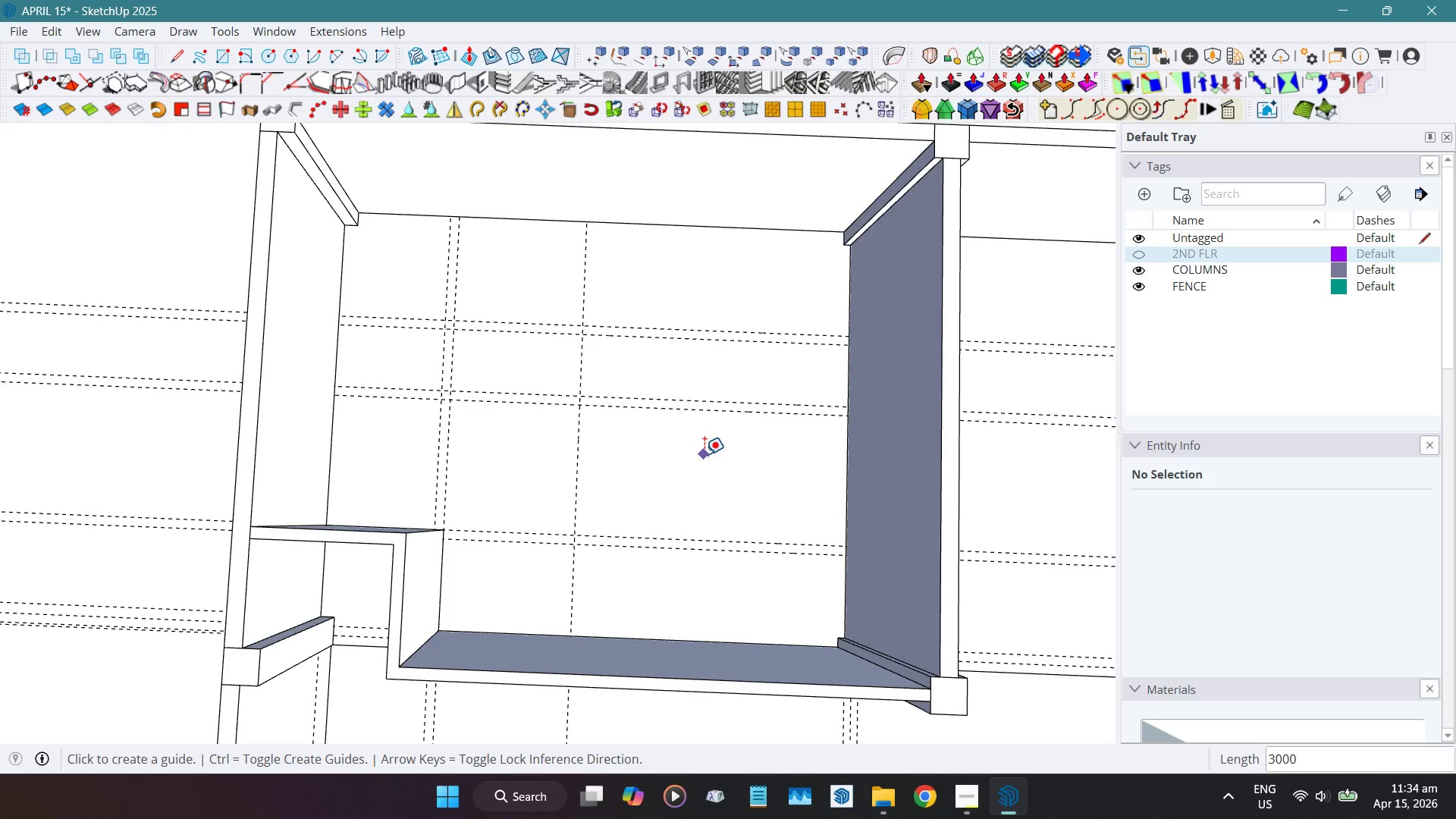 
key(Shift+E)
 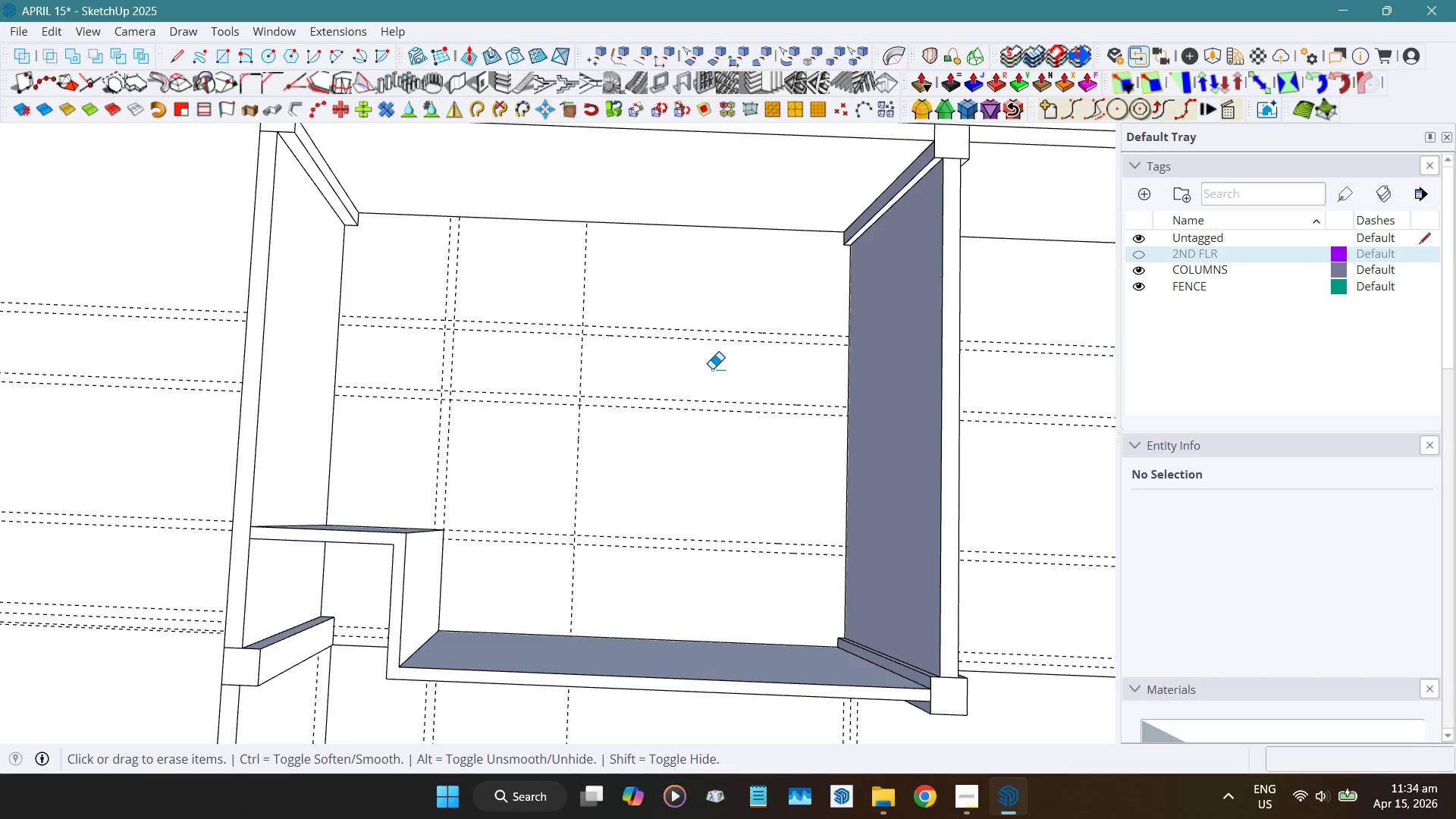 
left_click_drag(start_coordinate=[712, 369], to_coordinate=[712, 444])
 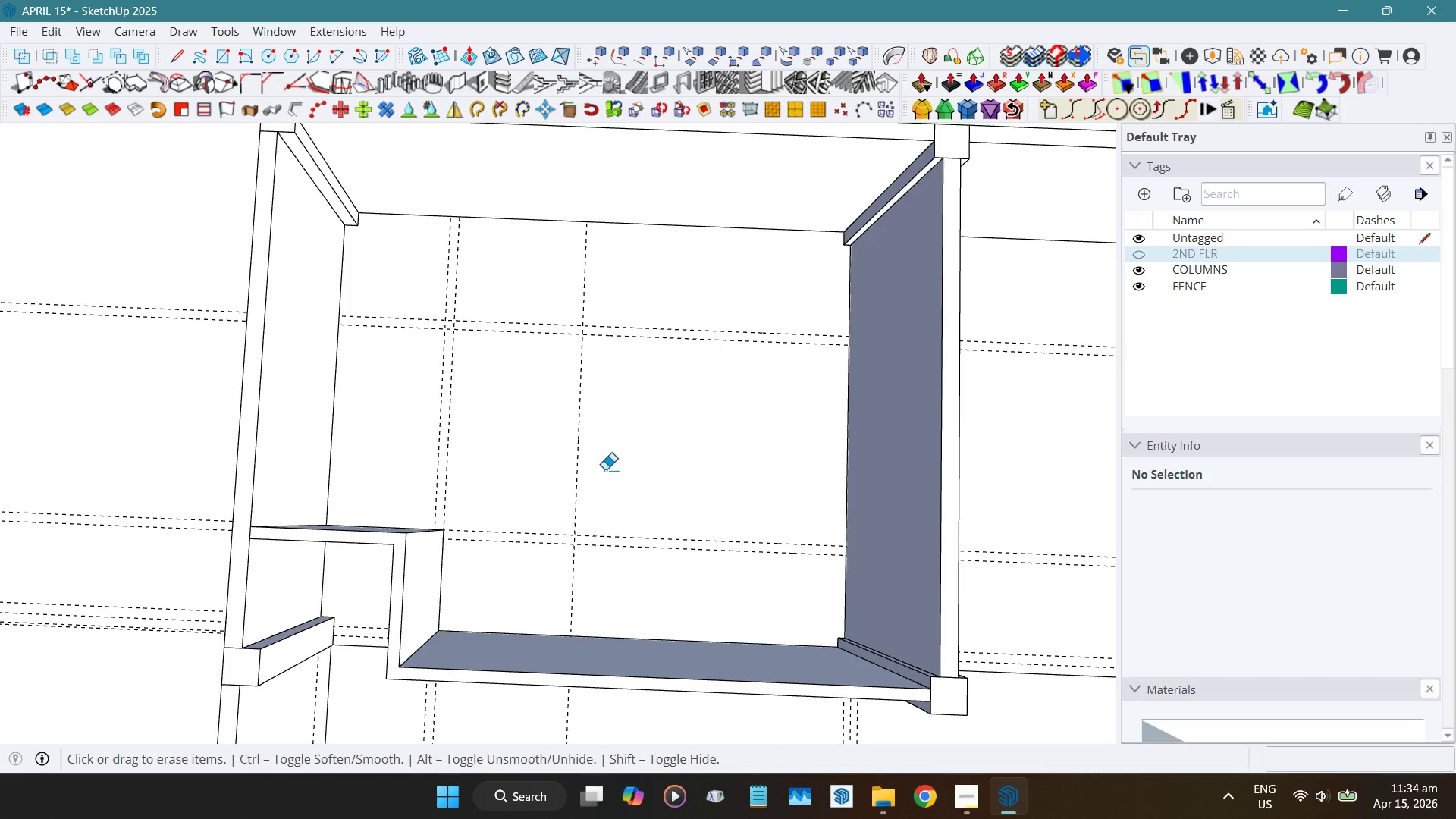 
left_click_drag(start_coordinate=[605, 460], to_coordinate=[563, 434])
 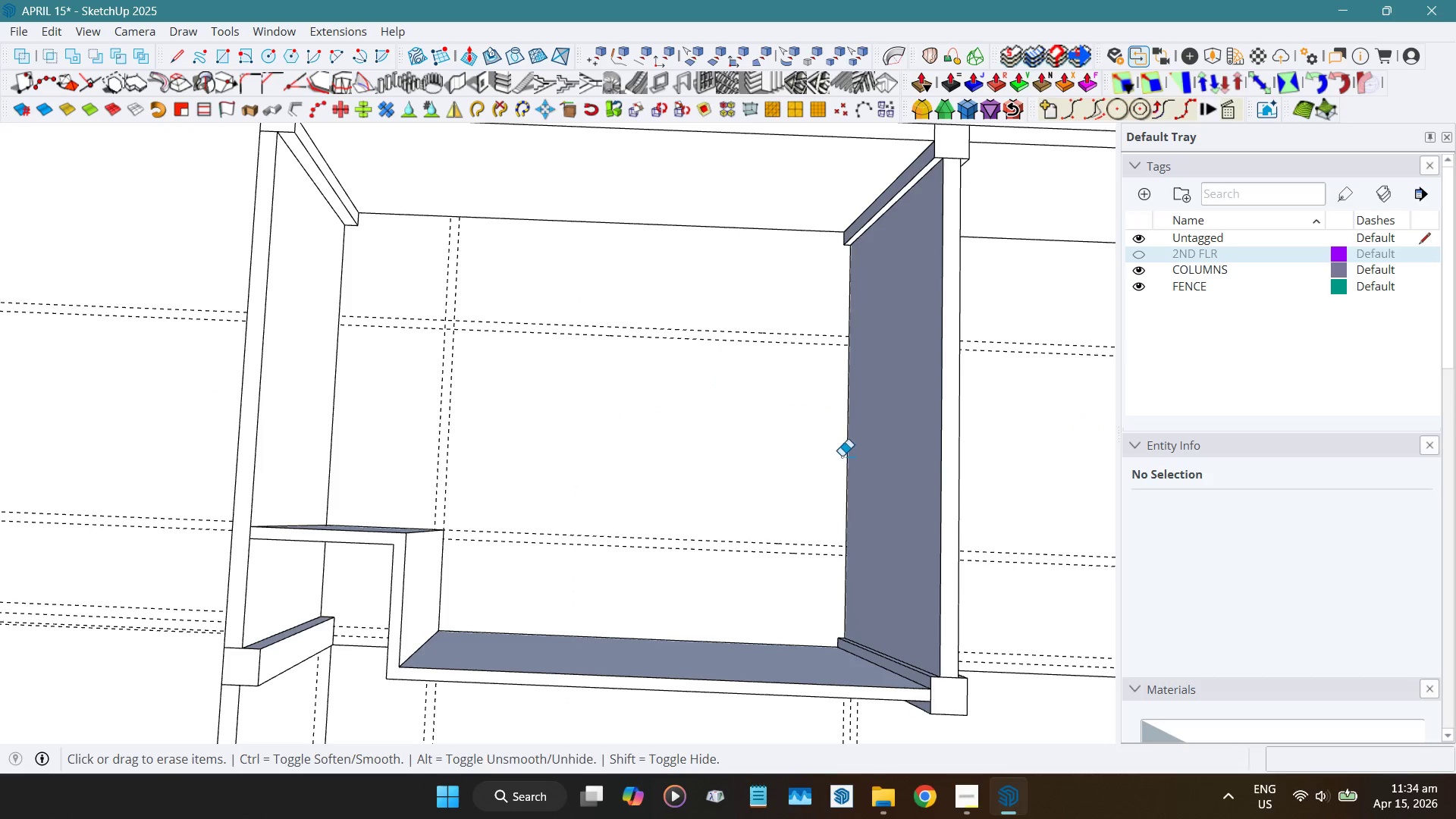 
scroll: coordinate [625, 466], scroll_direction: down, amount: 3.0
 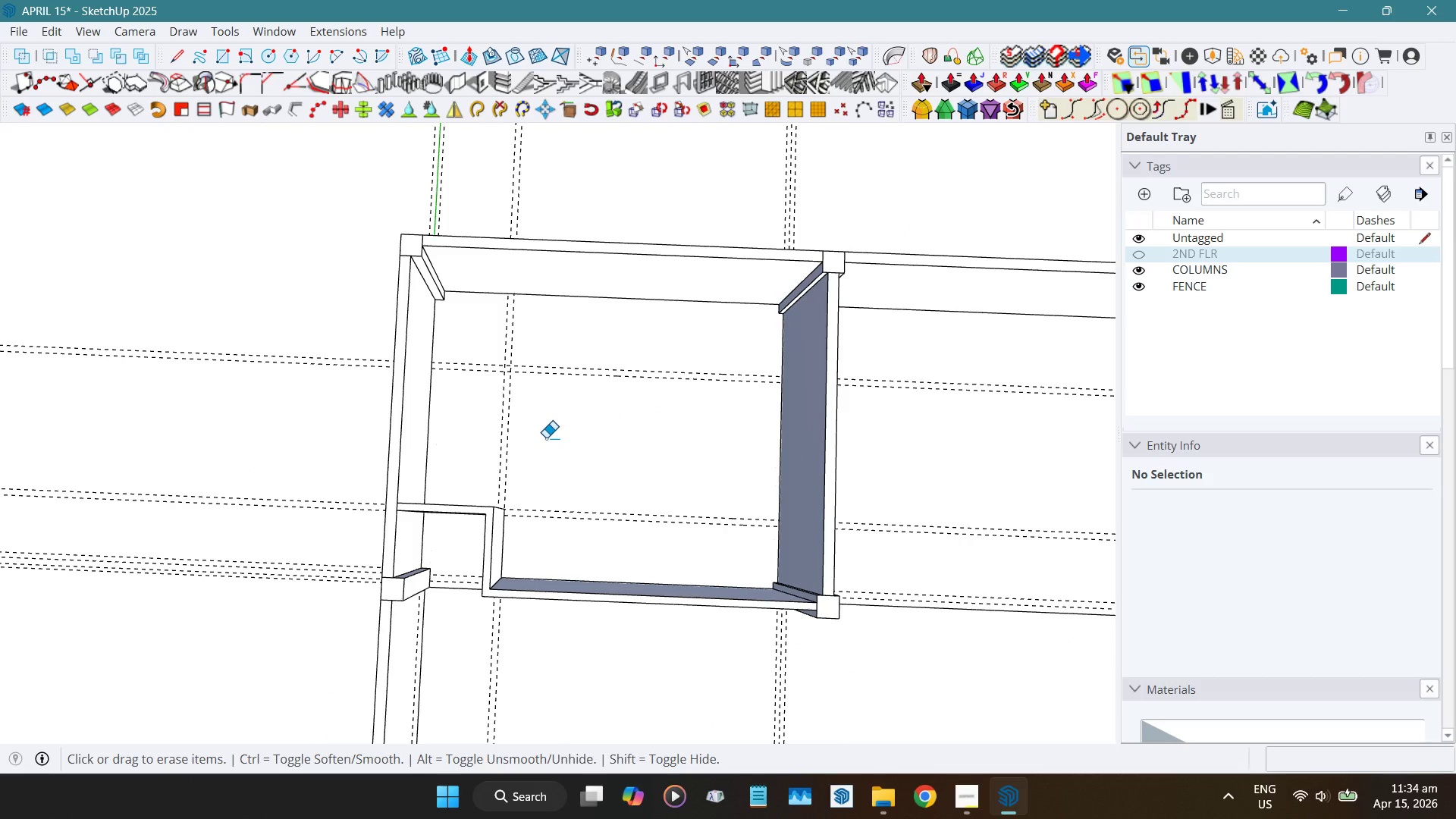 
key(Space)
 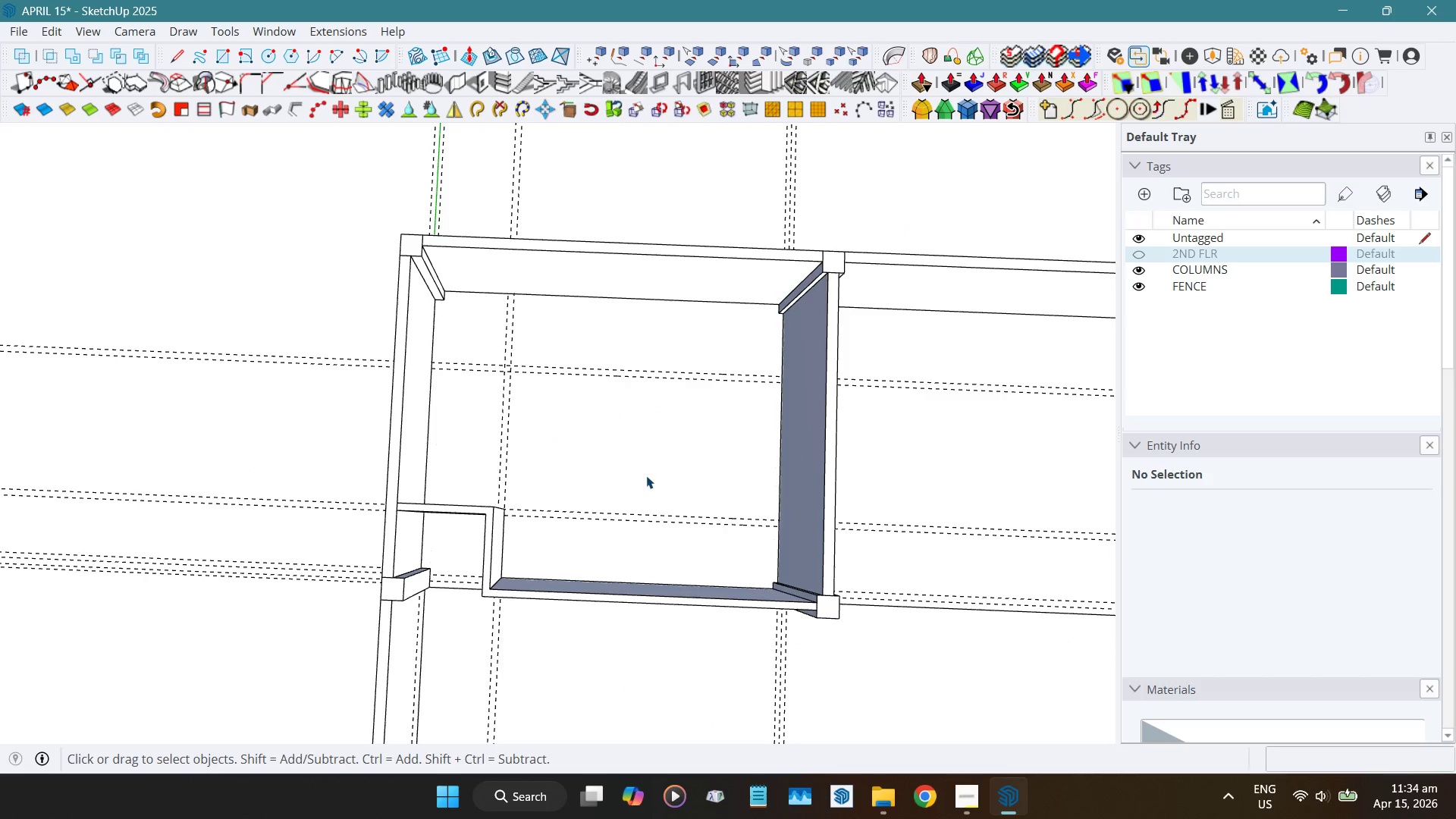 
scroll: coordinate [647, 475], scroll_direction: up, amount: 3.0
 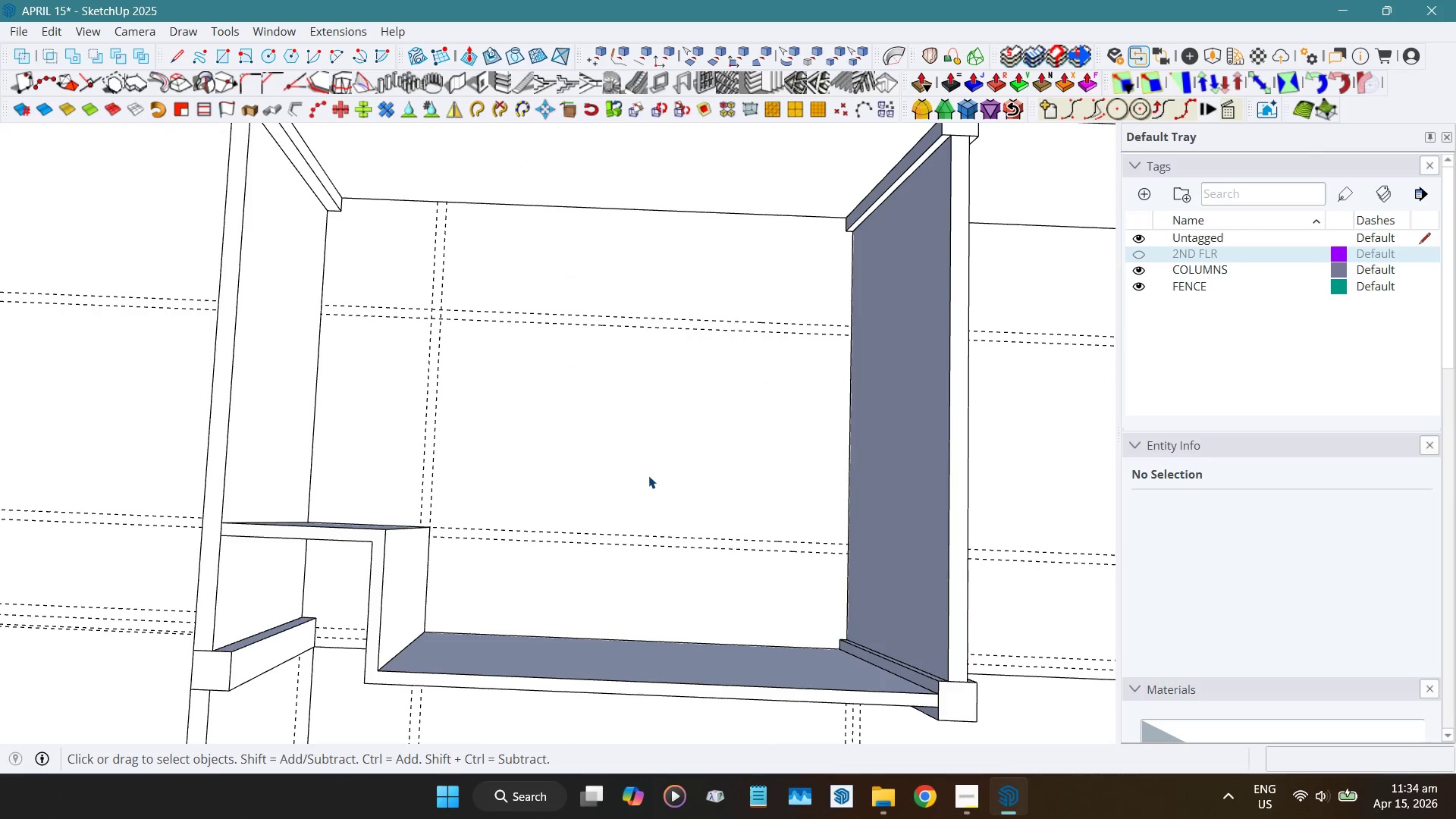 
key(T)
 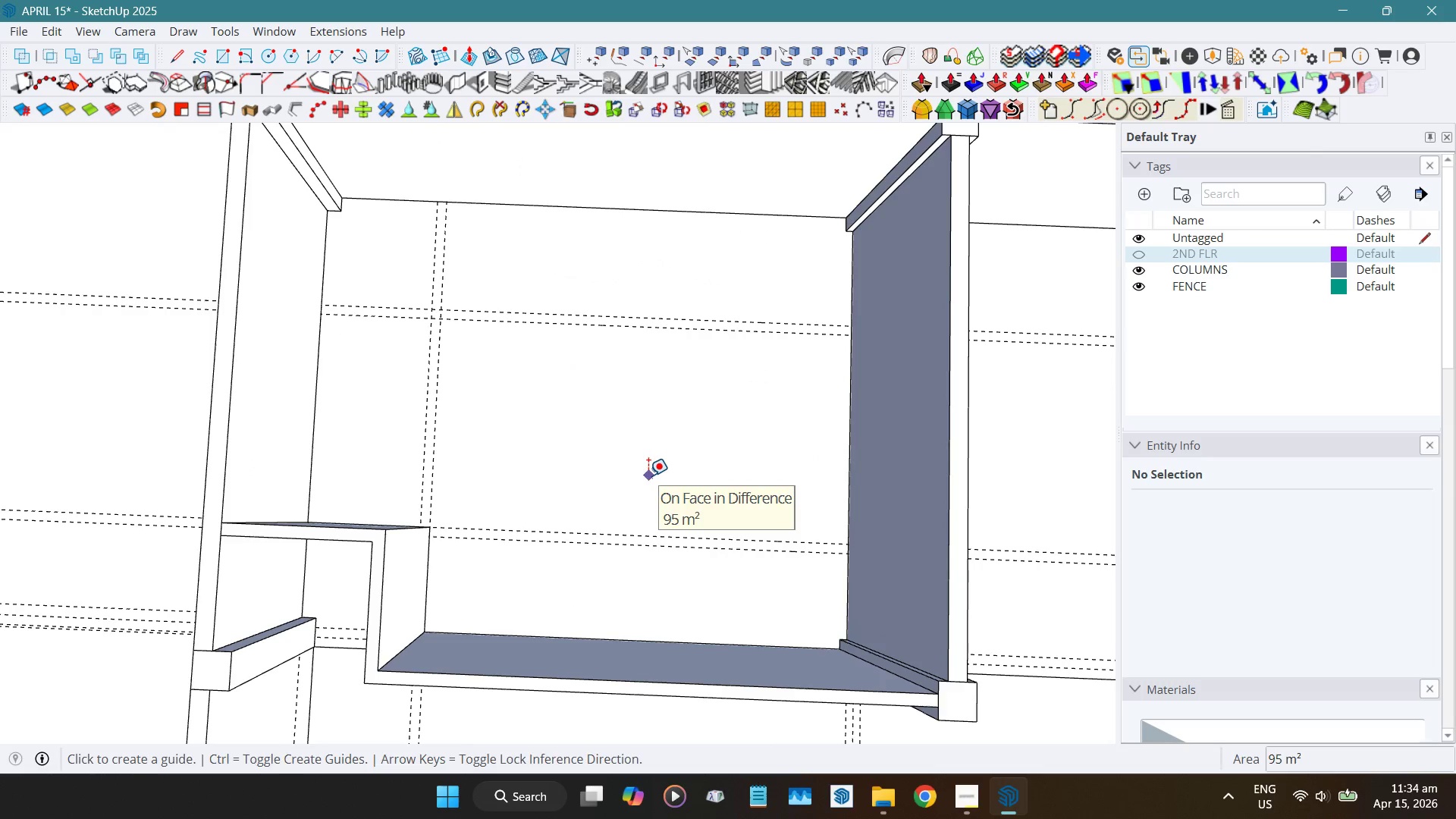 
key(Space)
 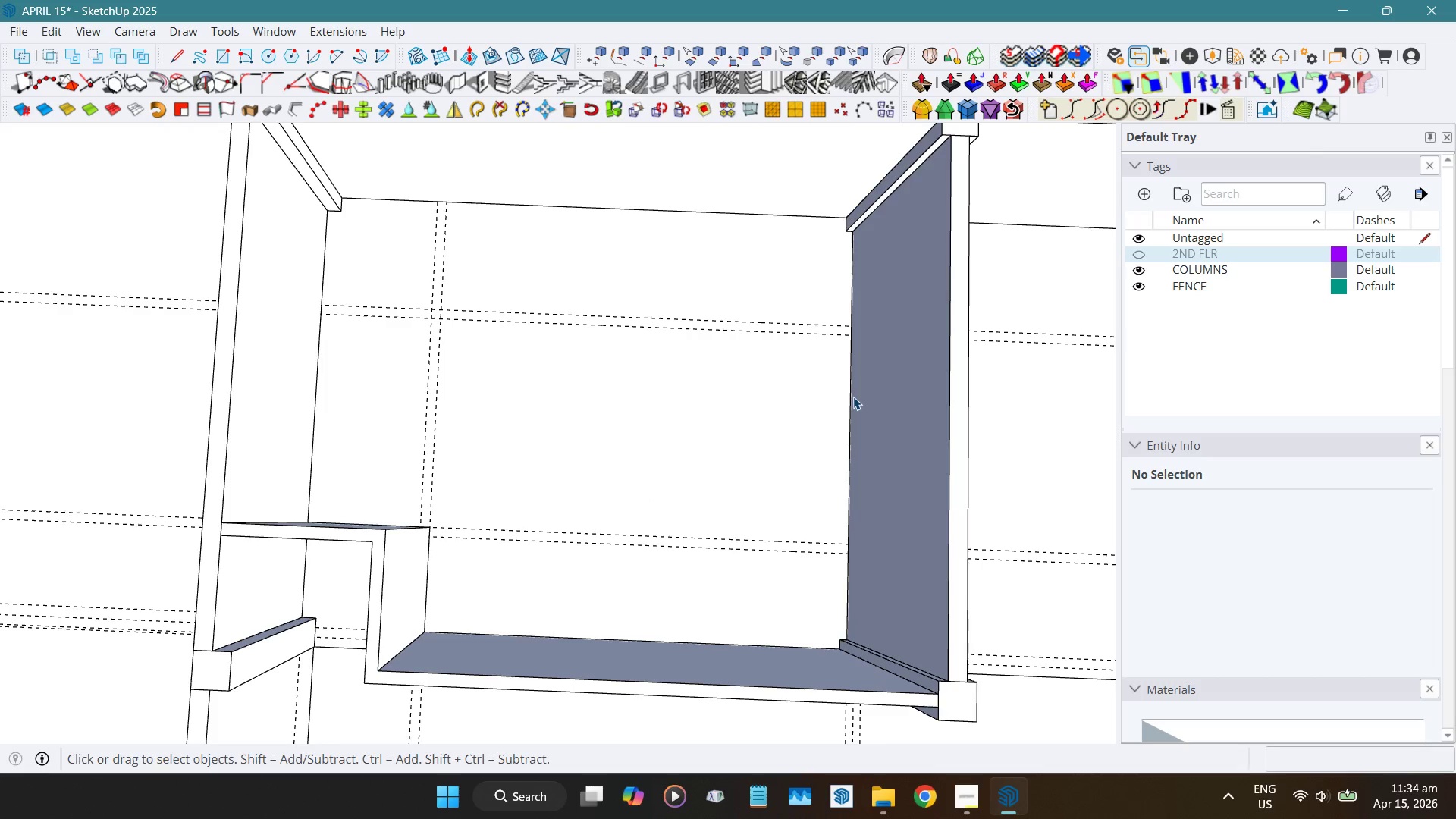 
key(T)
 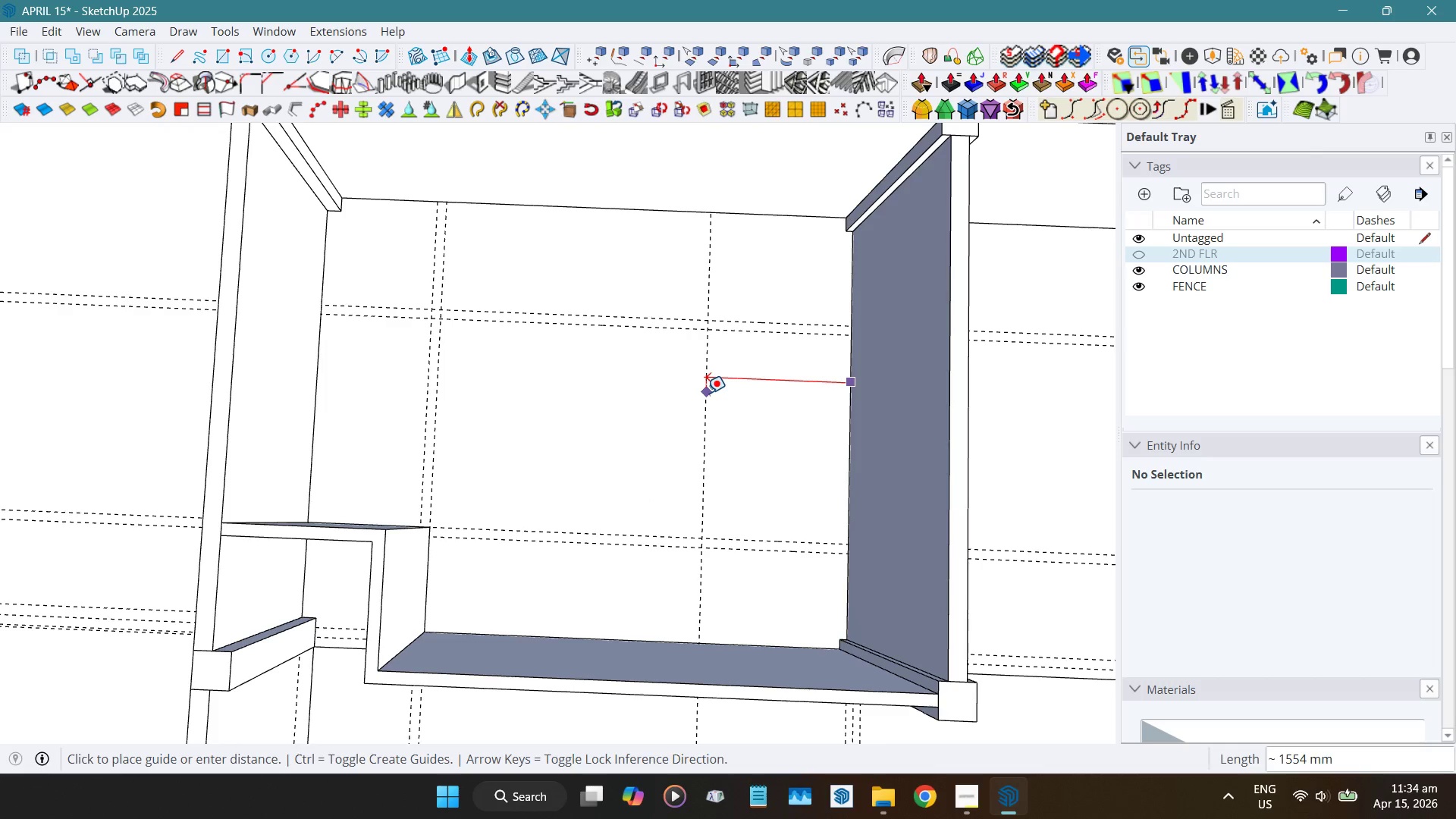 
key(Numpad2)
 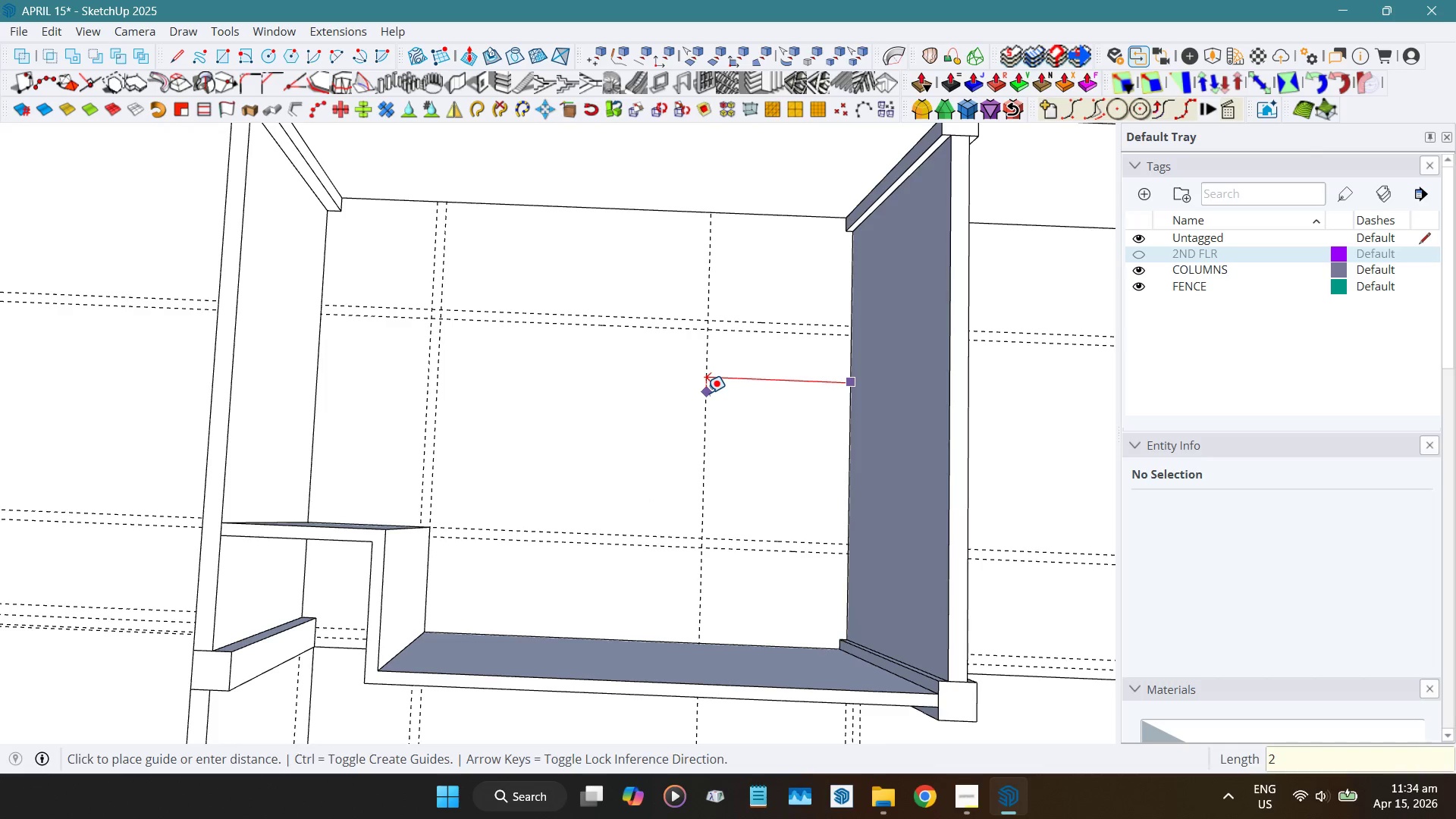 
key(Numpad0)
 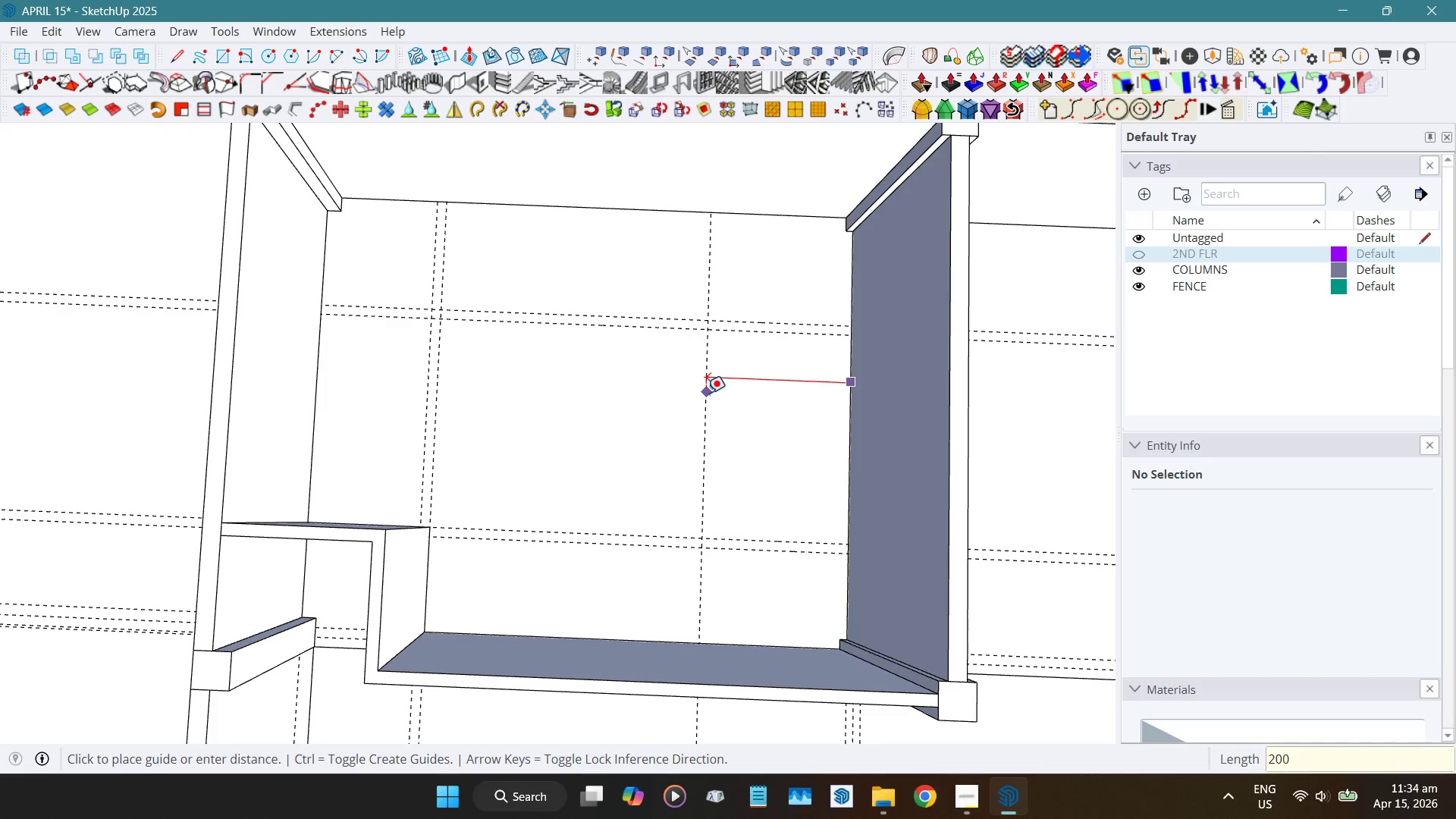 
key(Numpad0)
 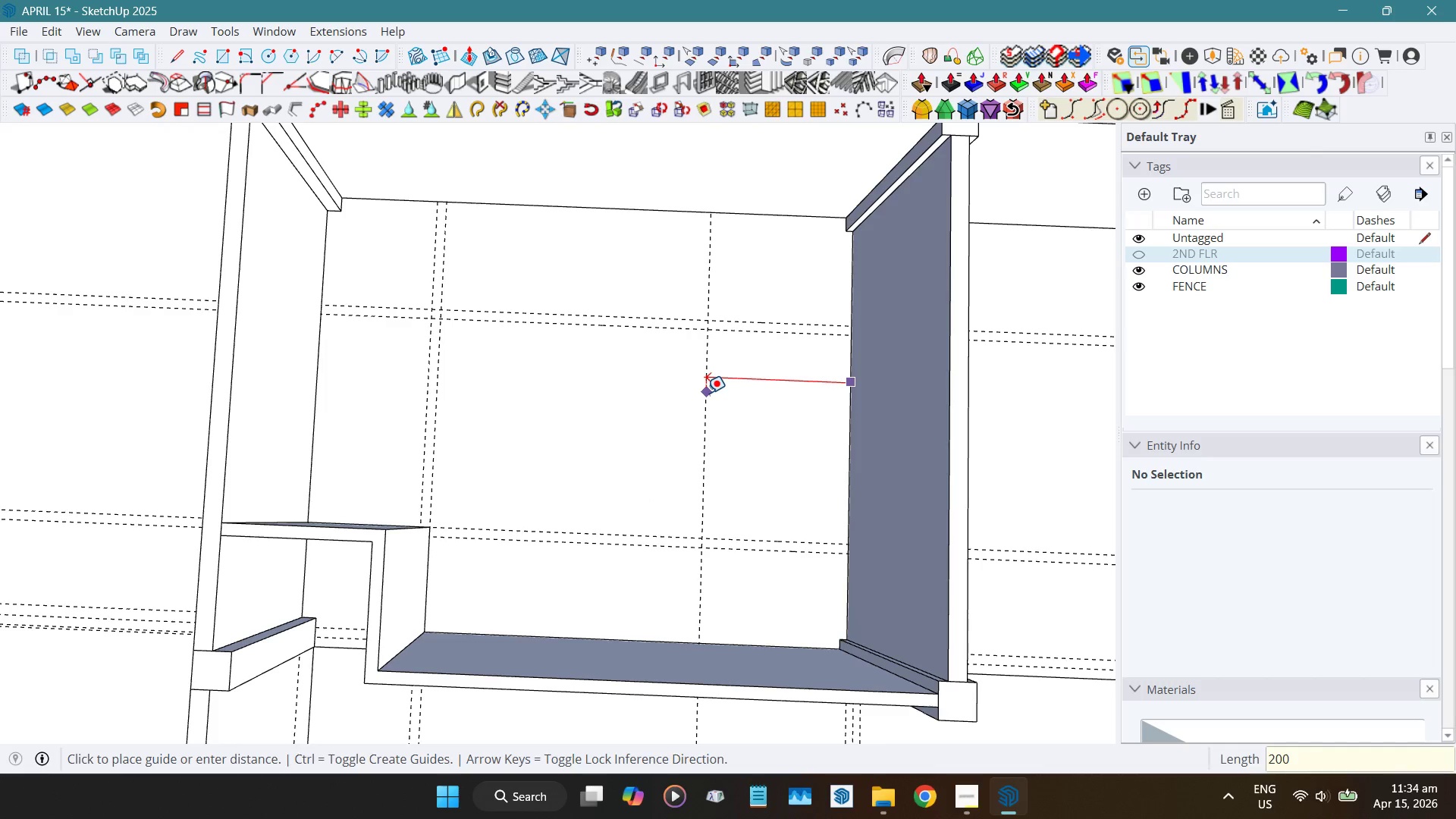 
key(Numpad0)
 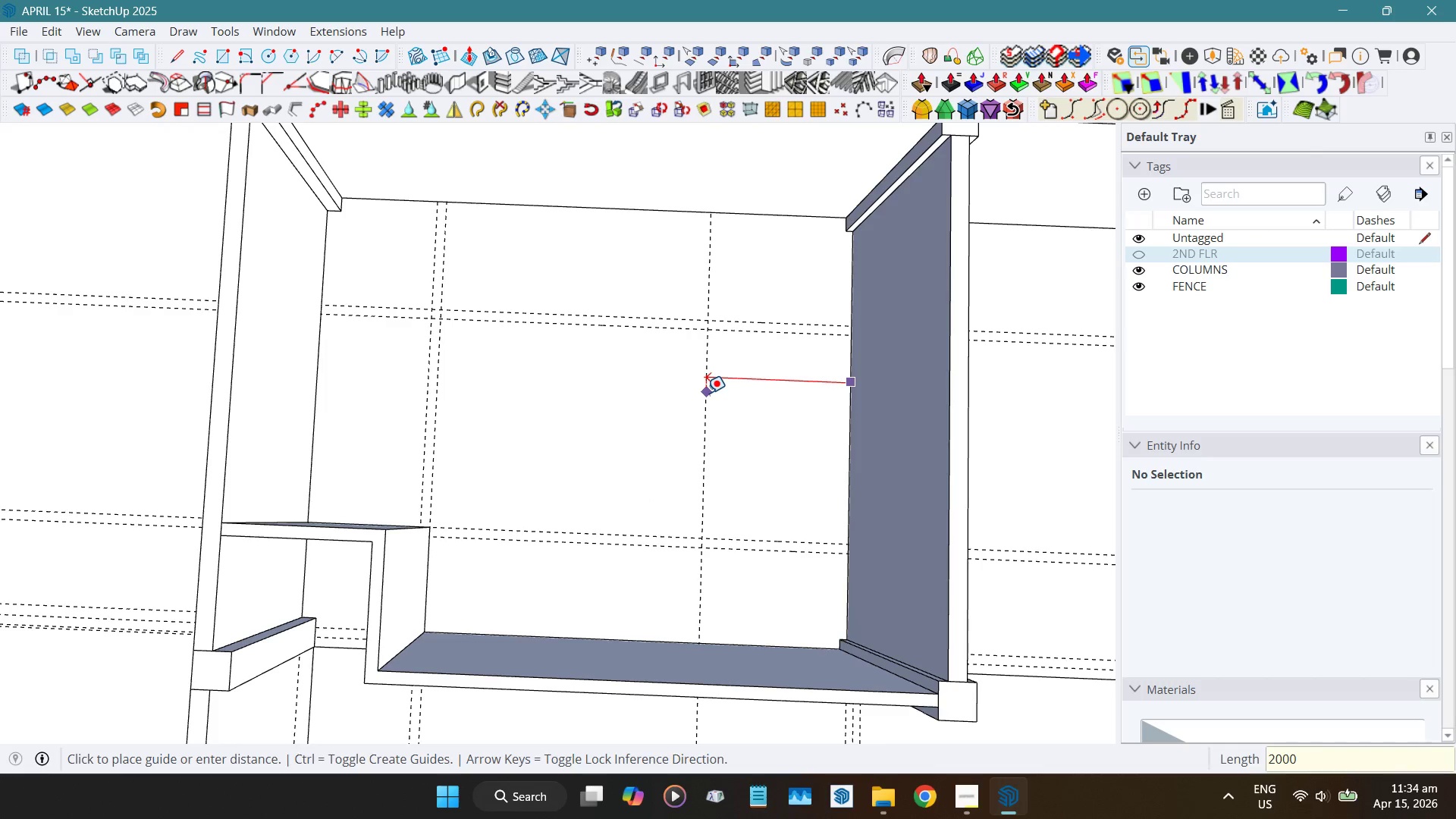 
key(NumpadEnter)
 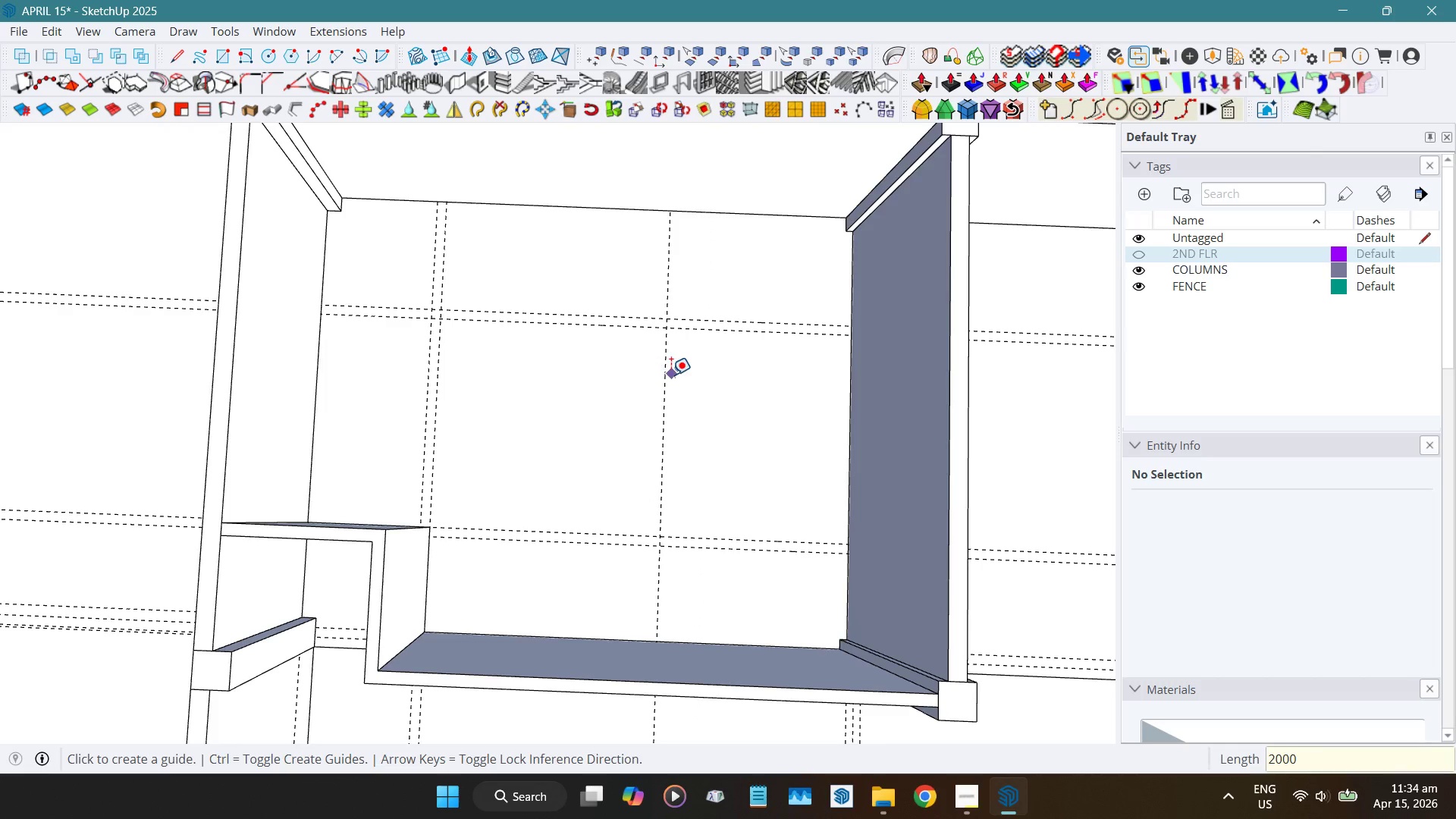 
left_click([663, 371])
 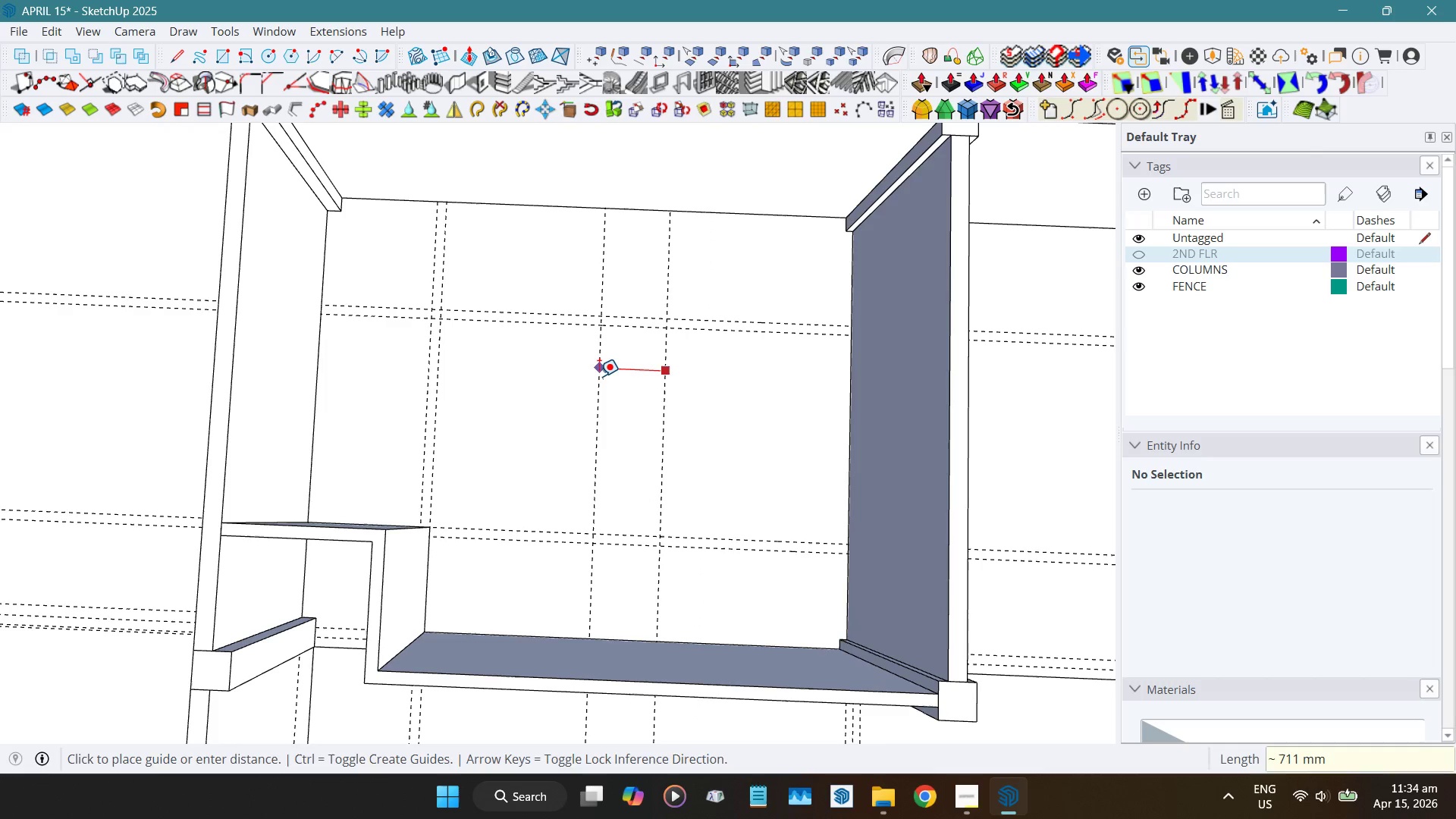 
key(Numpad1)
 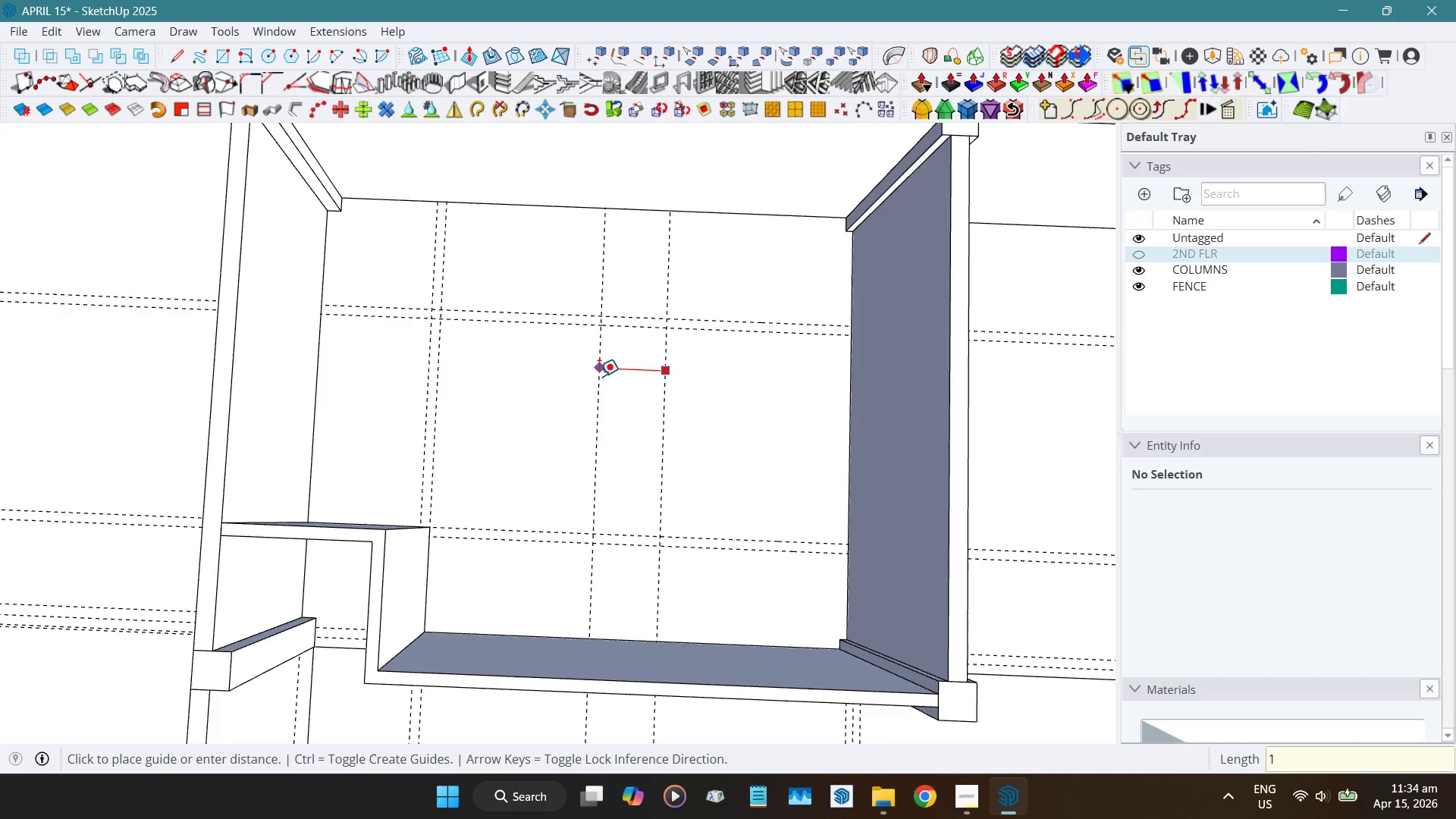 
key(Numpad0)
 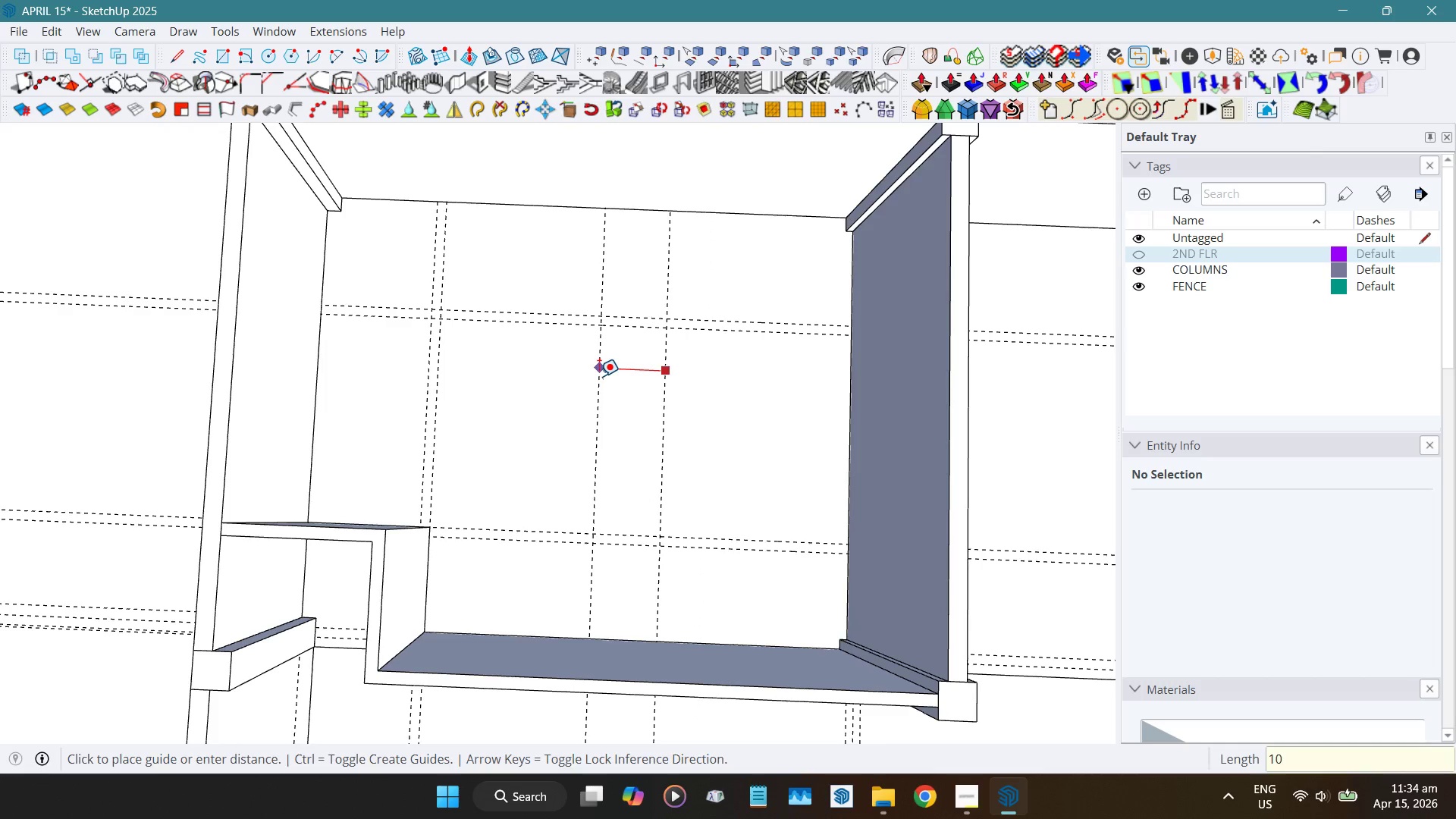 
key(Numpad0)
 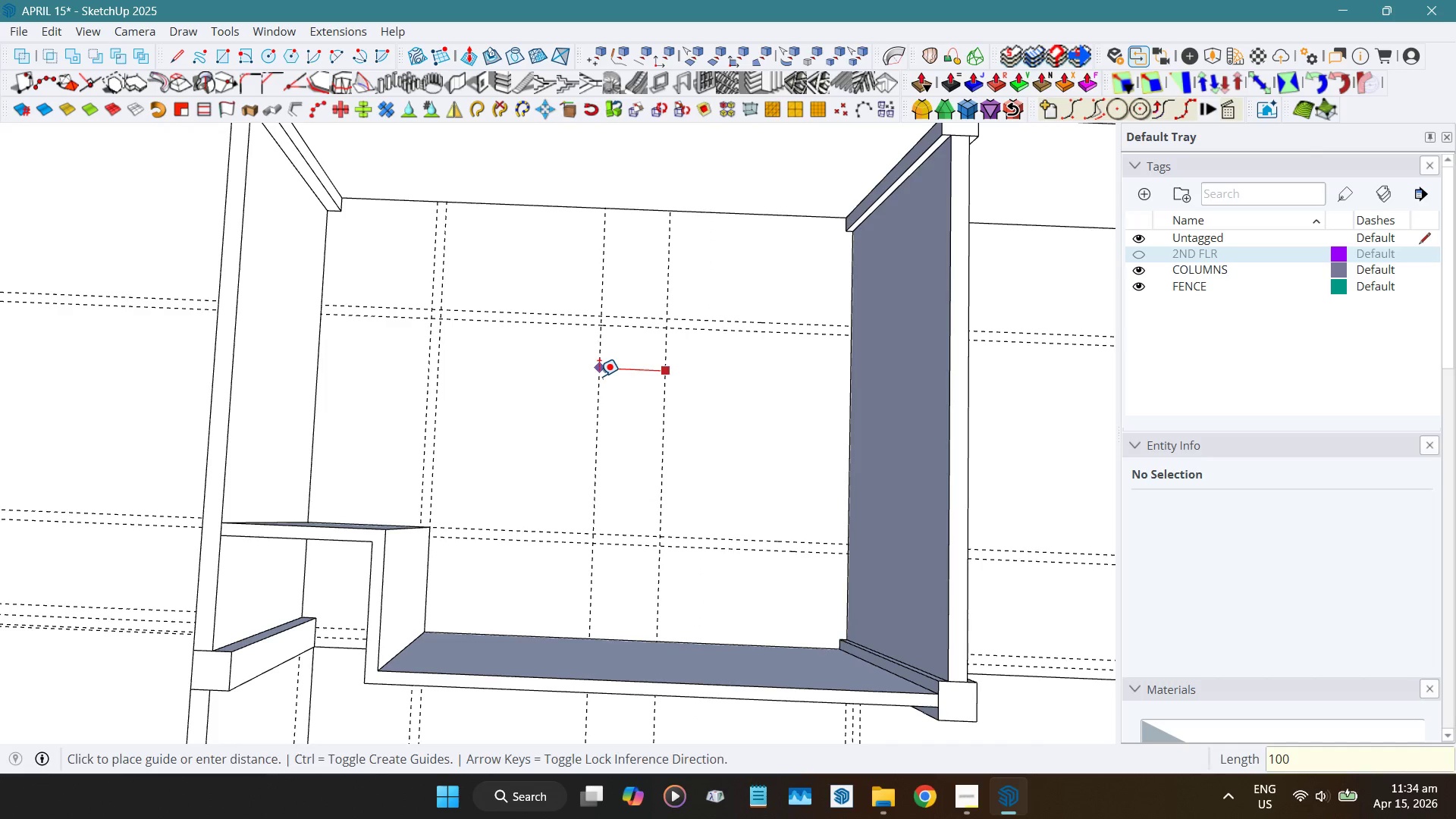 
key(NumpadEnter)
 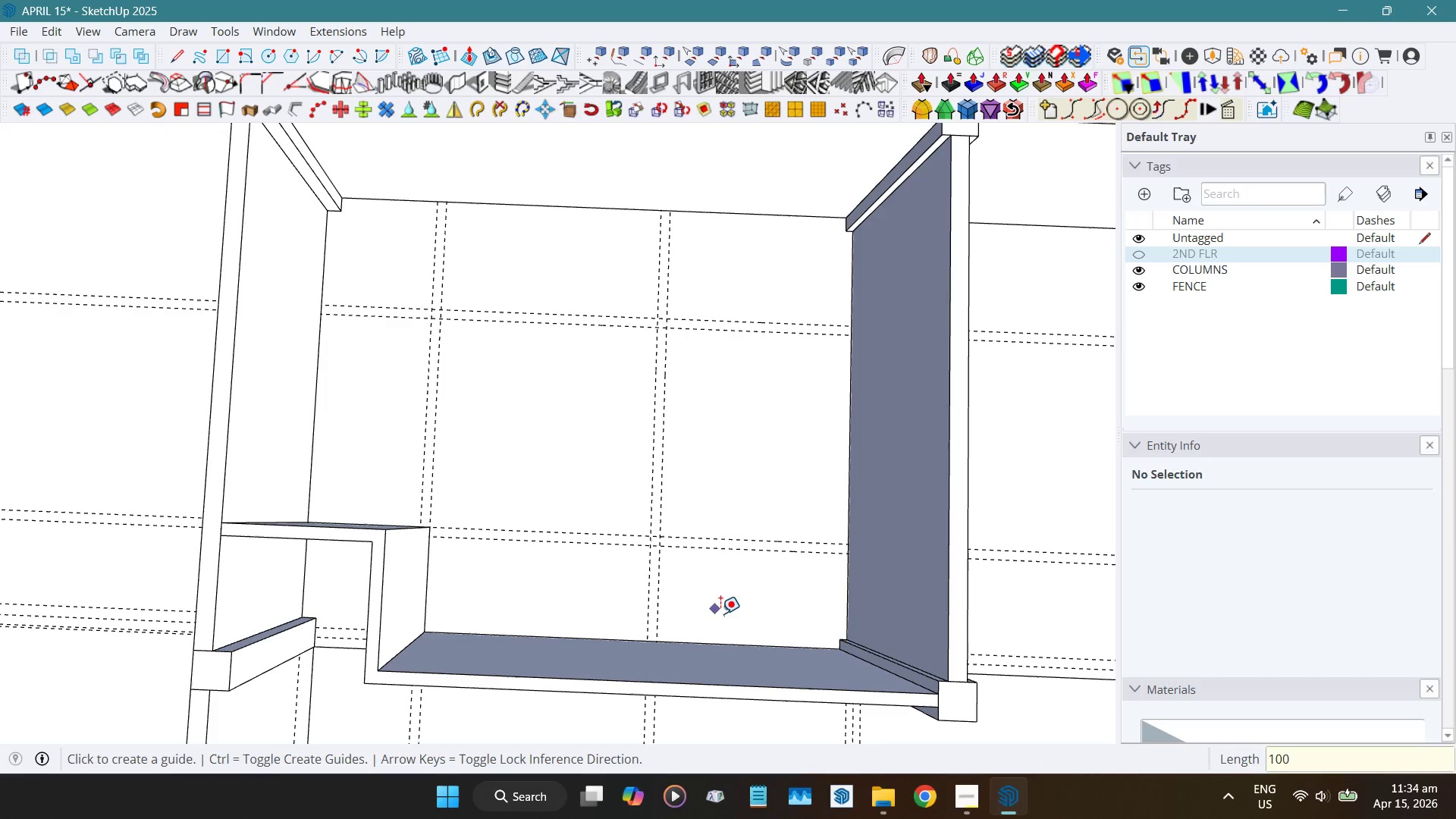 
left_click_drag(start_coordinate=[726, 646], to_coordinate=[726, 642])
 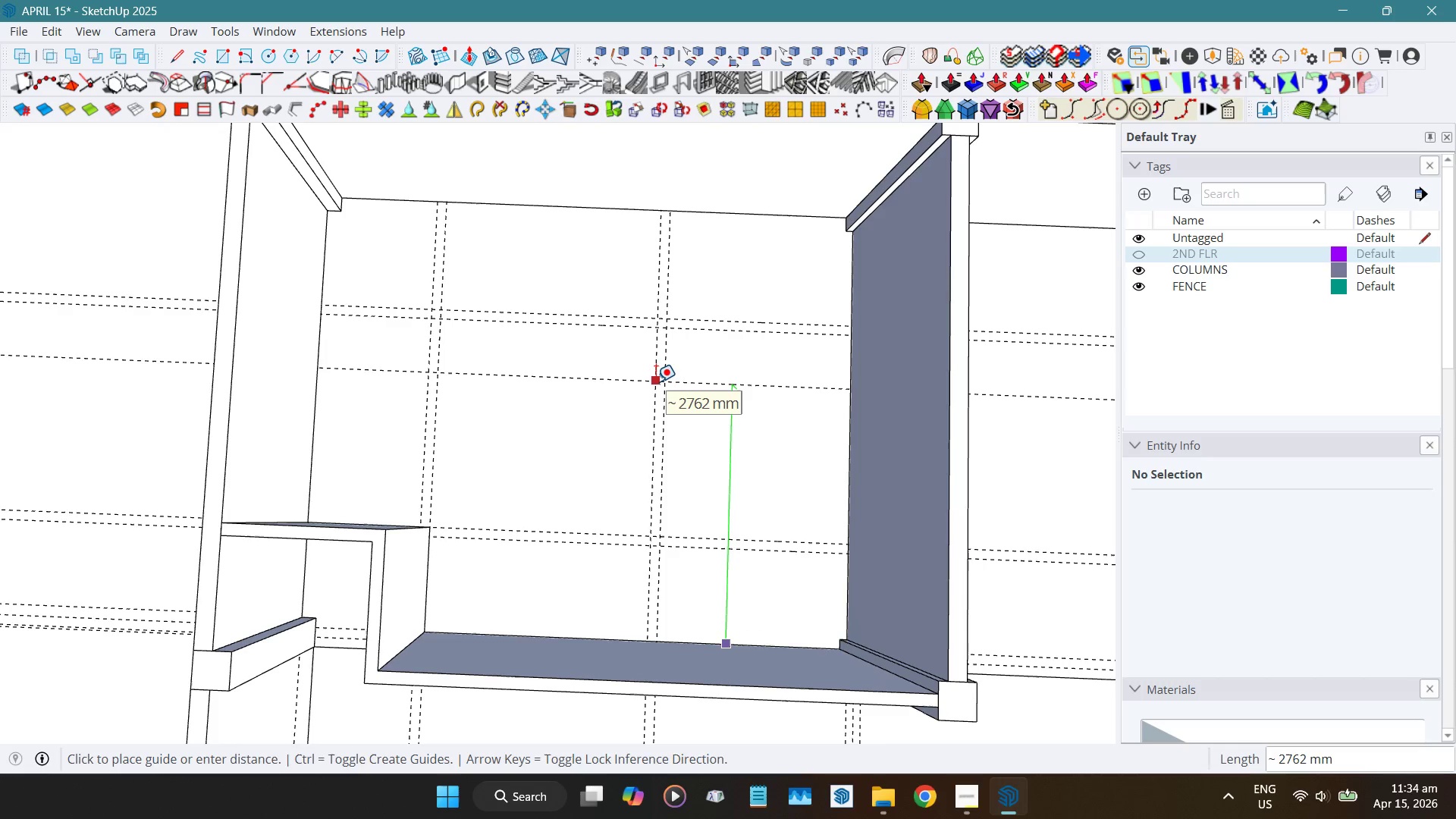 
key(Numpad3)
 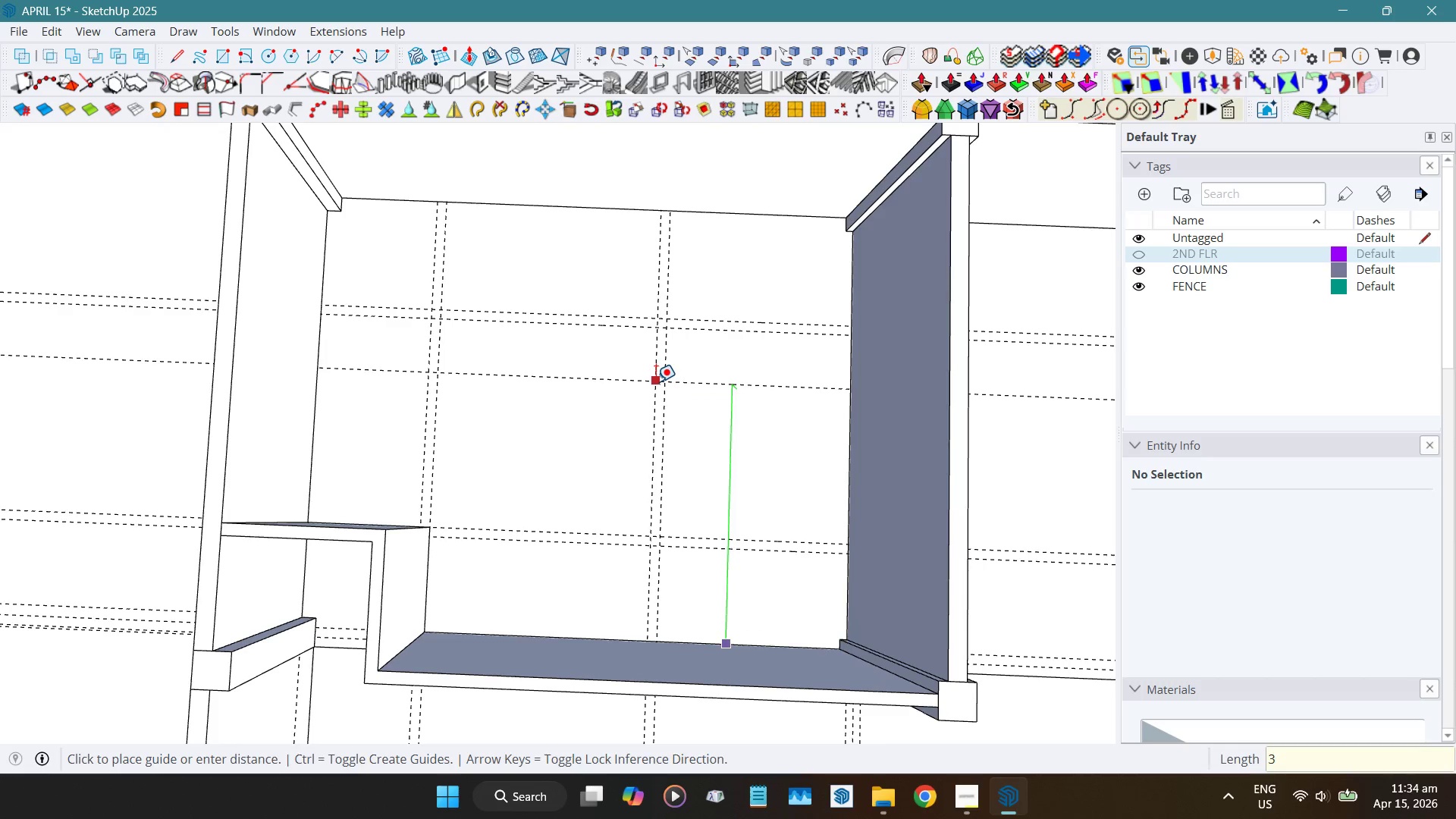 
key(Numpad0)
 